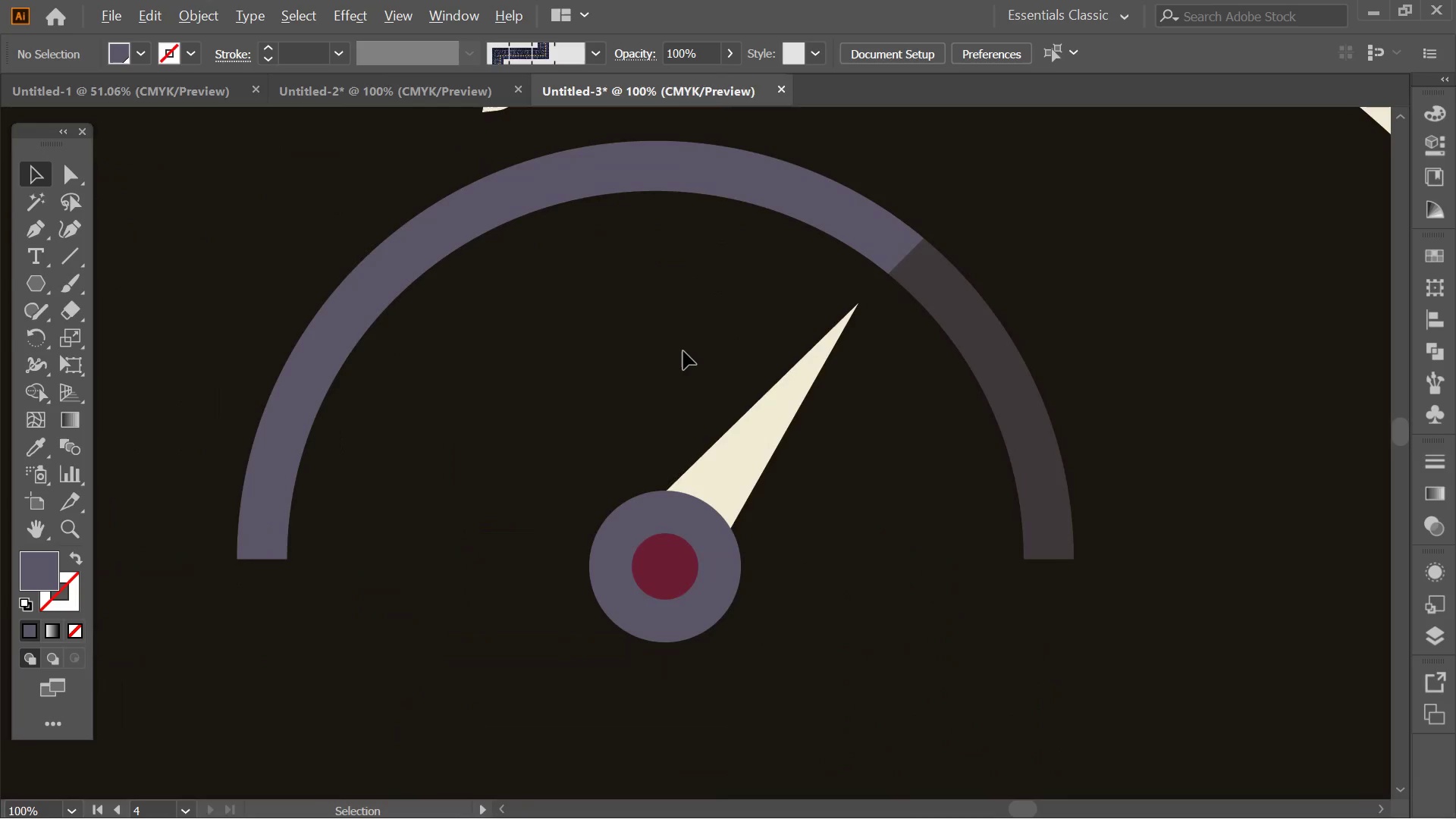 
key(Alt+AltLeft)
 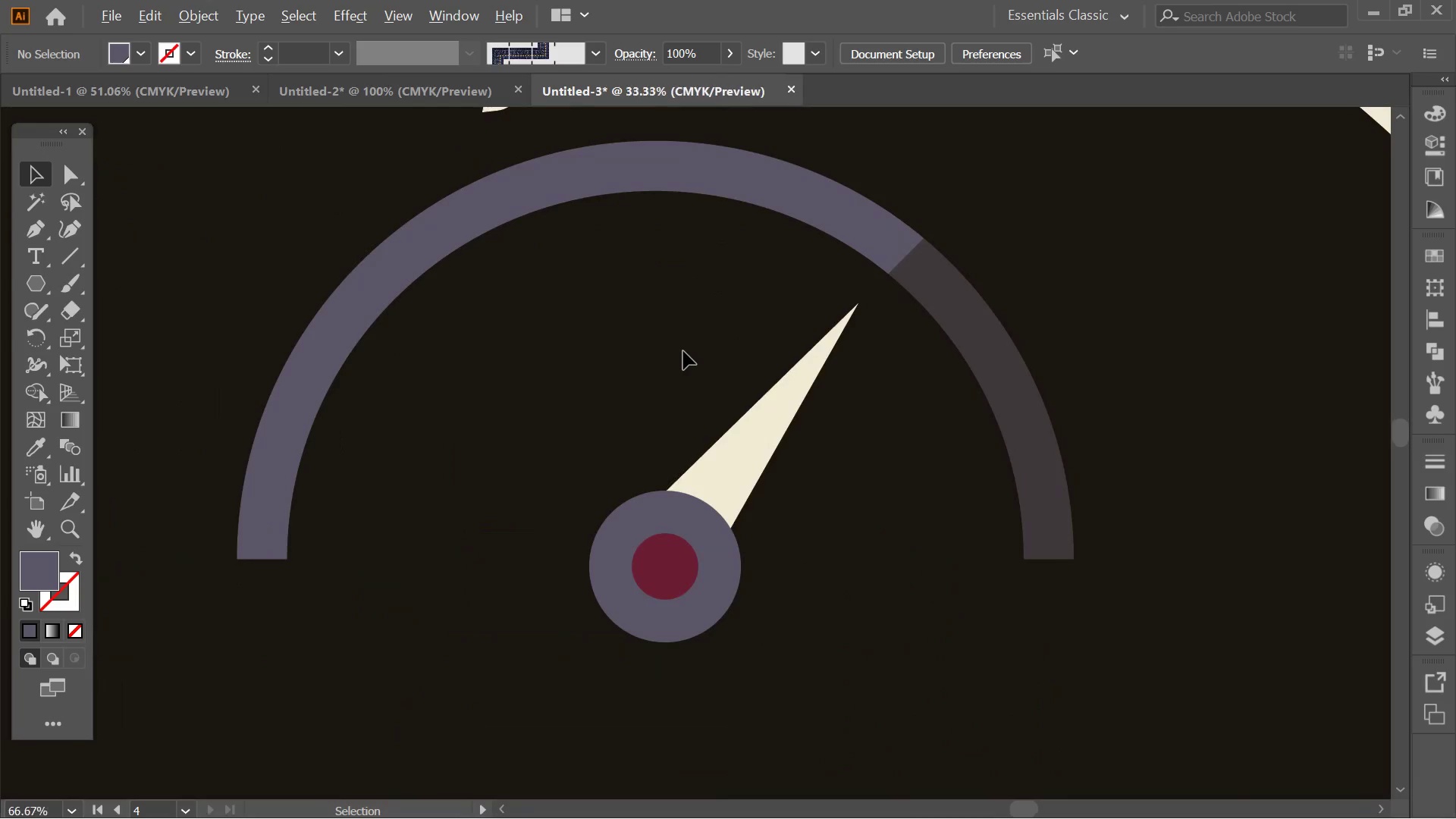 
hold_key(key=Space, duration=0.62)
 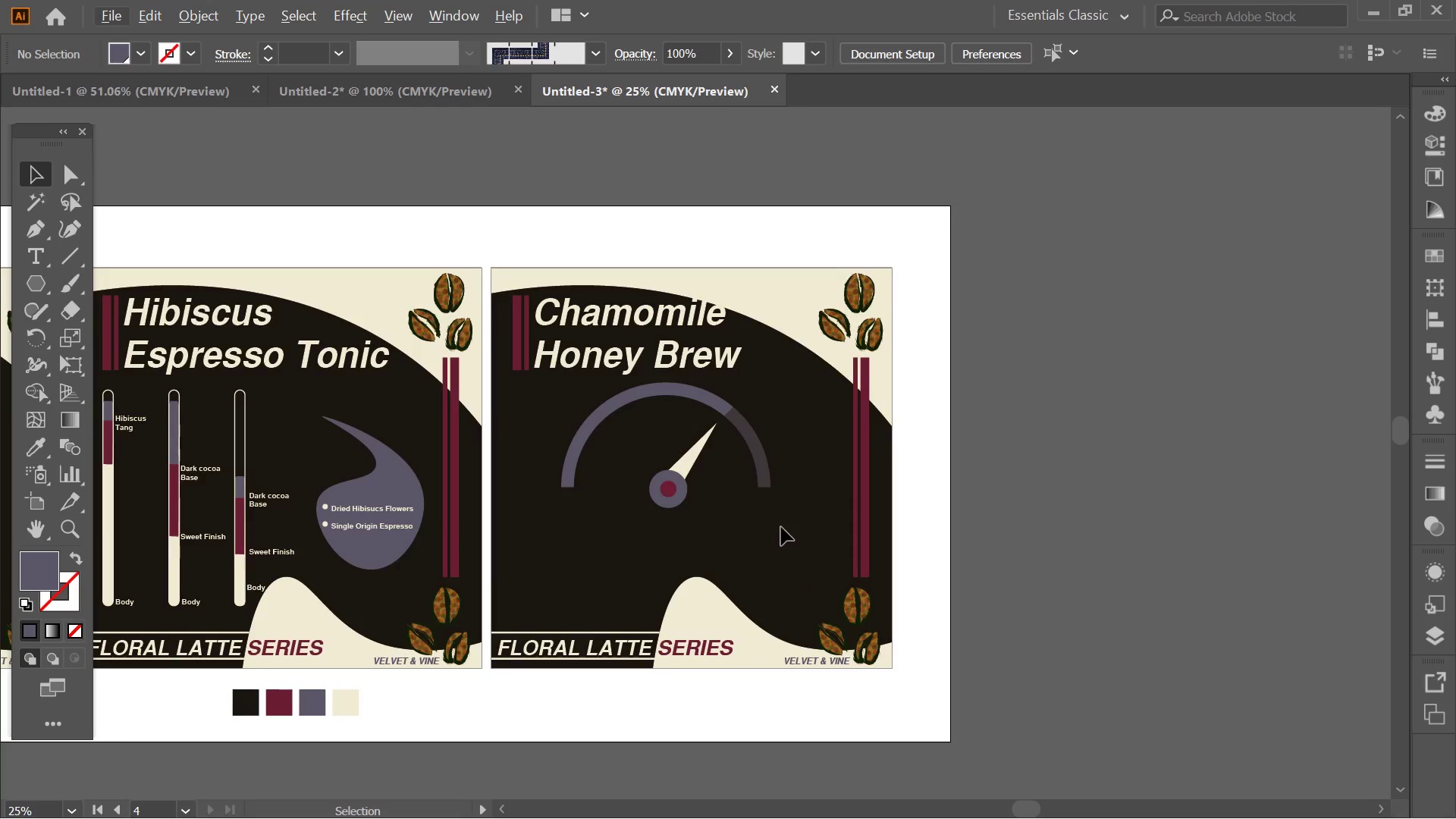 
scroll: coordinate [683, 351], scroll_direction: down, amount: 3.0
 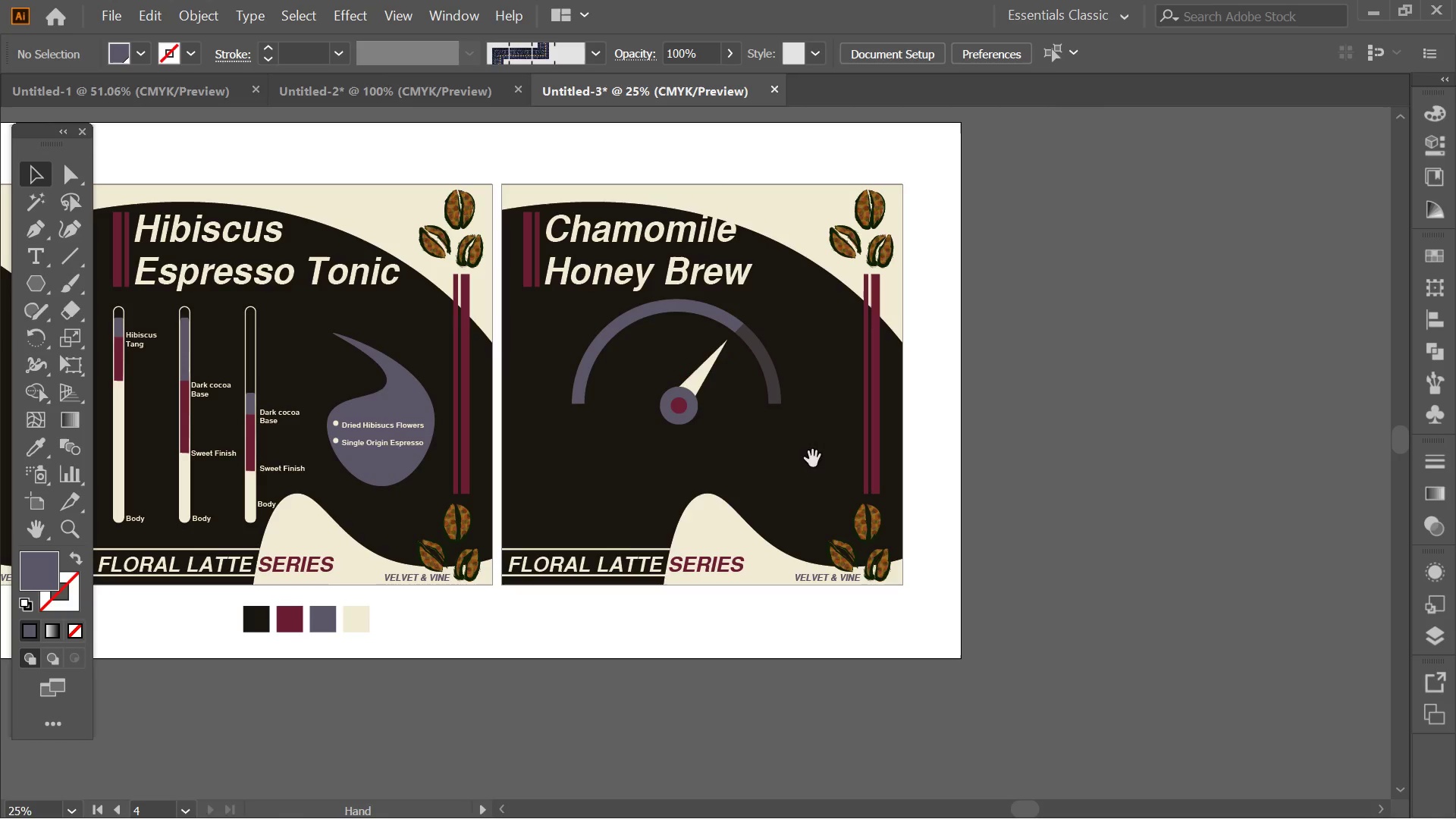 
left_click_drag(start_coordinate=[769, 472], to_coordinate=[759, 554])
 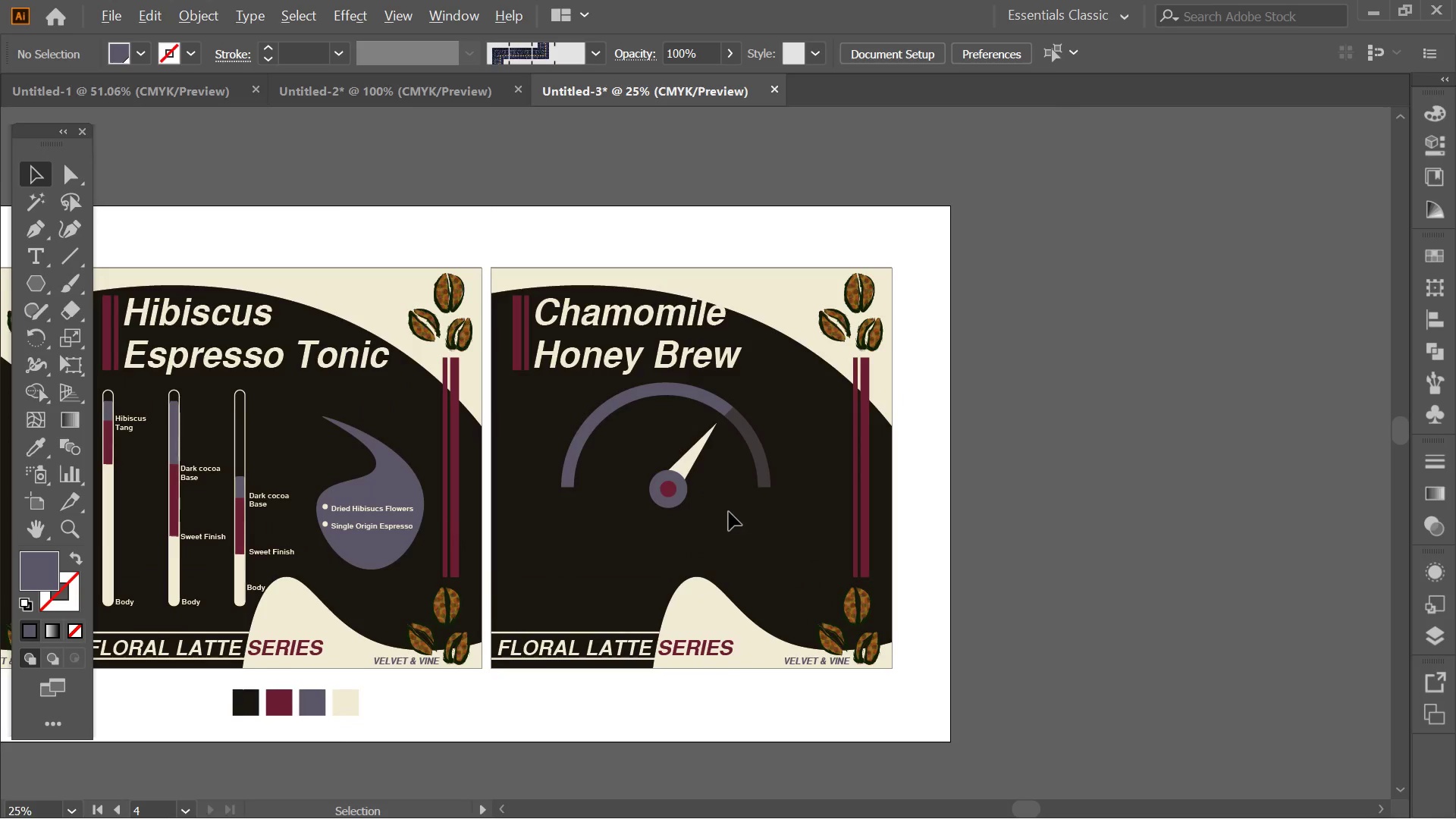 
key(Alt+AltLeft)
 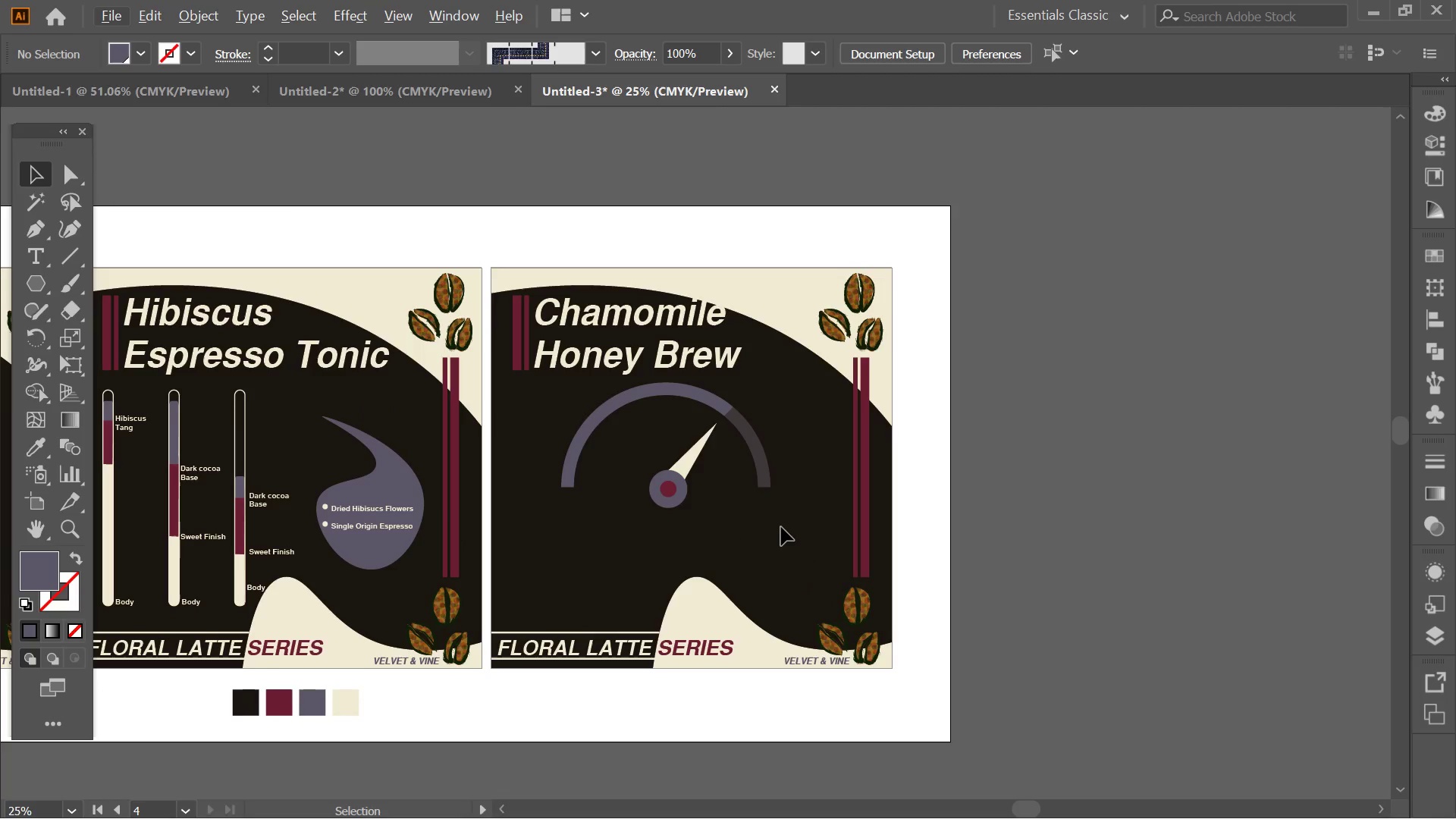 
left_click_drag(start_coordinate=[781, 527], to_coordinate=[558, 409])
 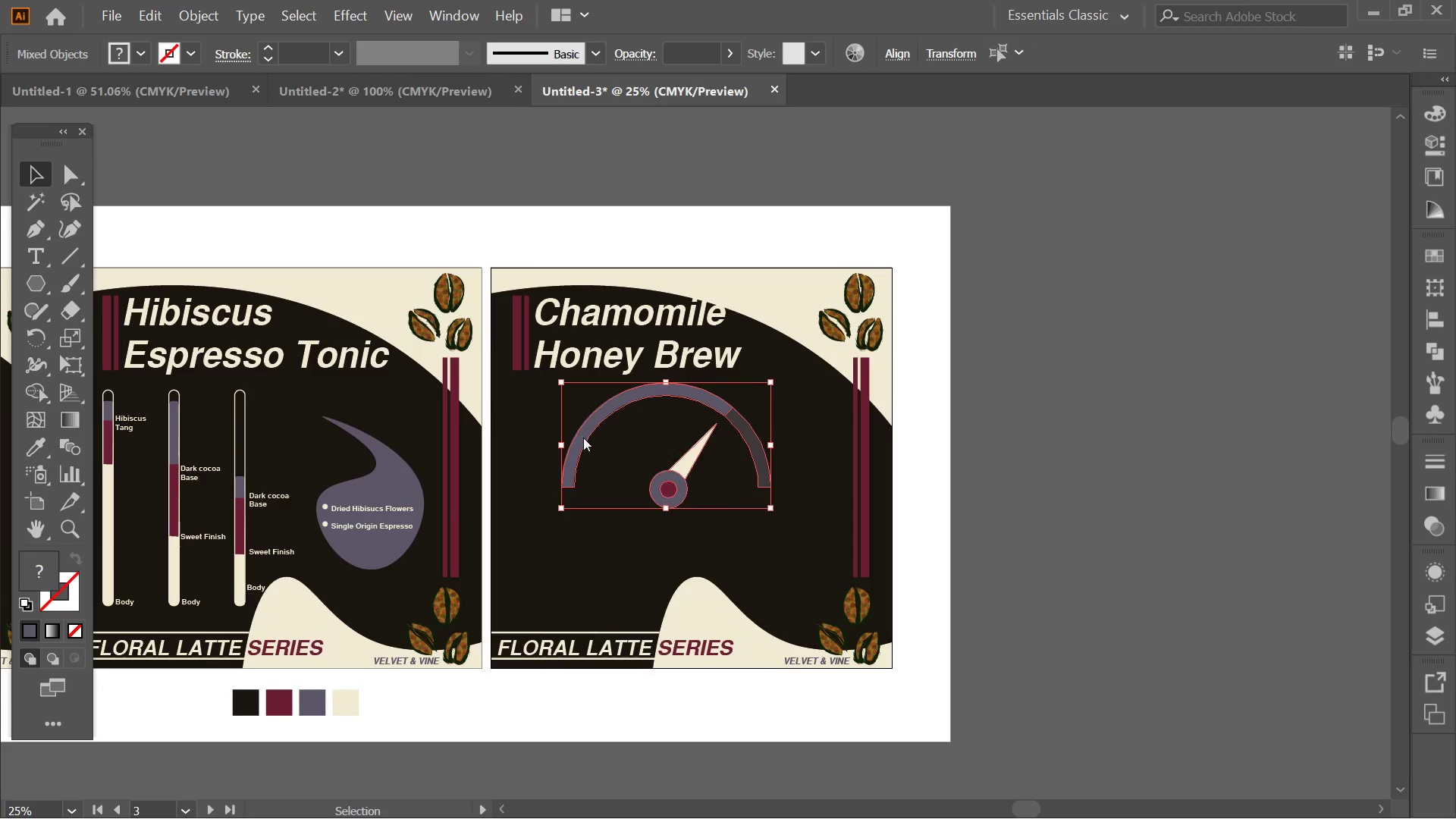 
right_click([583, 438])
 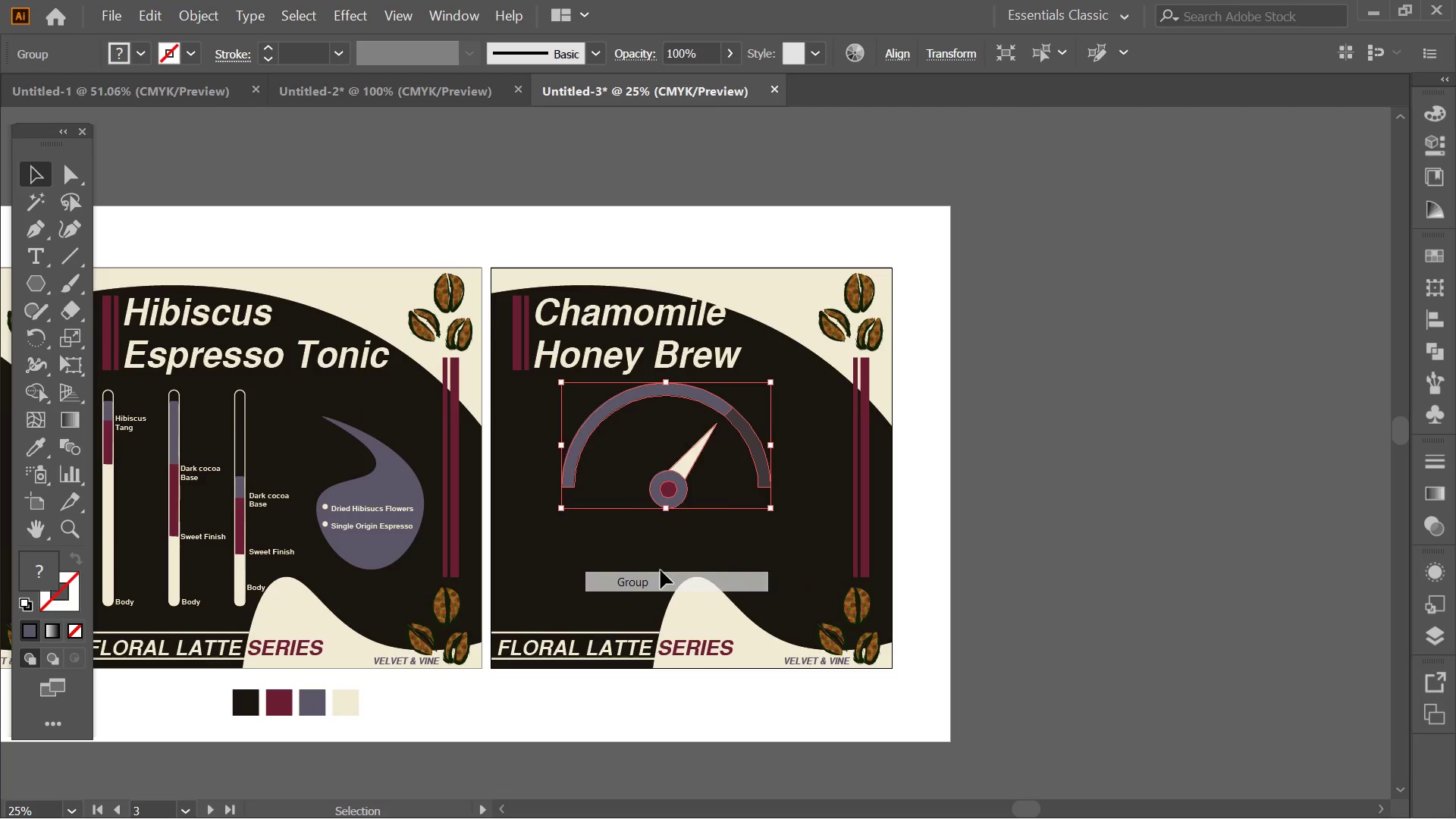 
hold_key(key=ShiftLeft, duration=2.66)
hold_key(key=AltLeft, duration=2.55)
left_click_drag(start_coordinate=[775, 504], to_coordinate=[759, 492])
 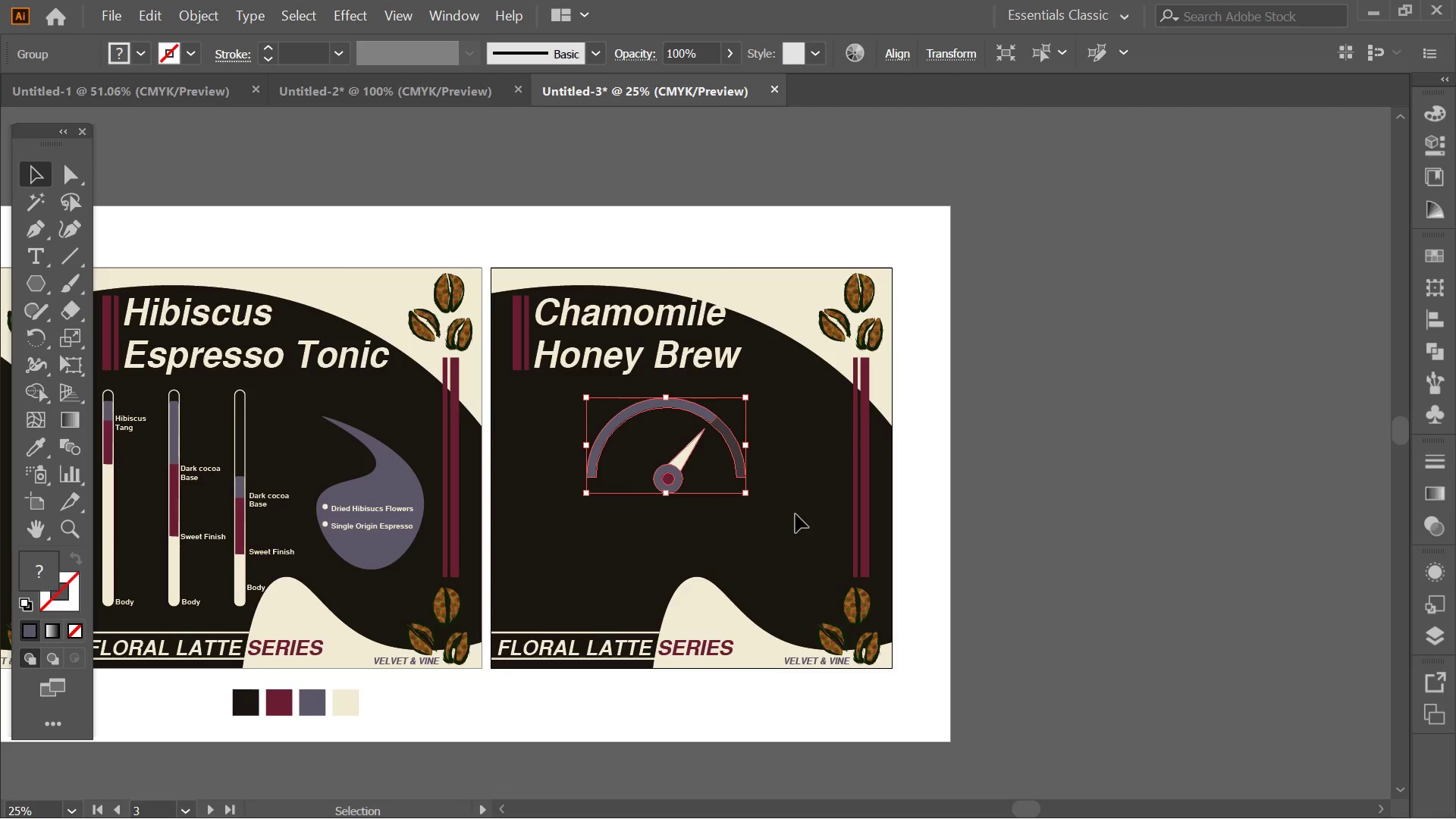 
hold_key(key=ShiftLeft, duration=2.09)
hold_key(key=AltLeft, duration=2.06)
left_click_drag(start_coordinate=[746, 494], to_coordinate=[730, 494])
 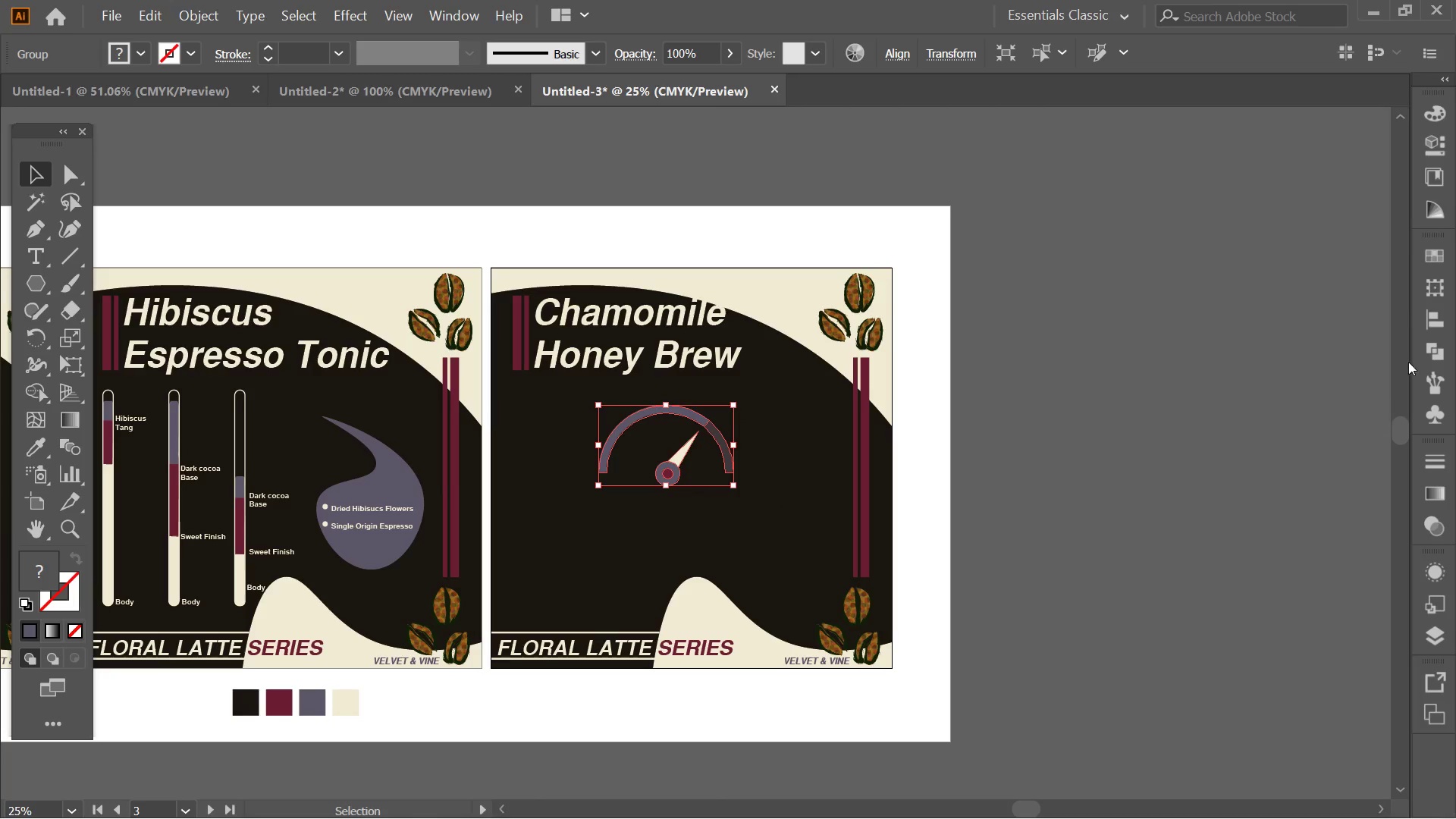 
left_click([1434, 323])
 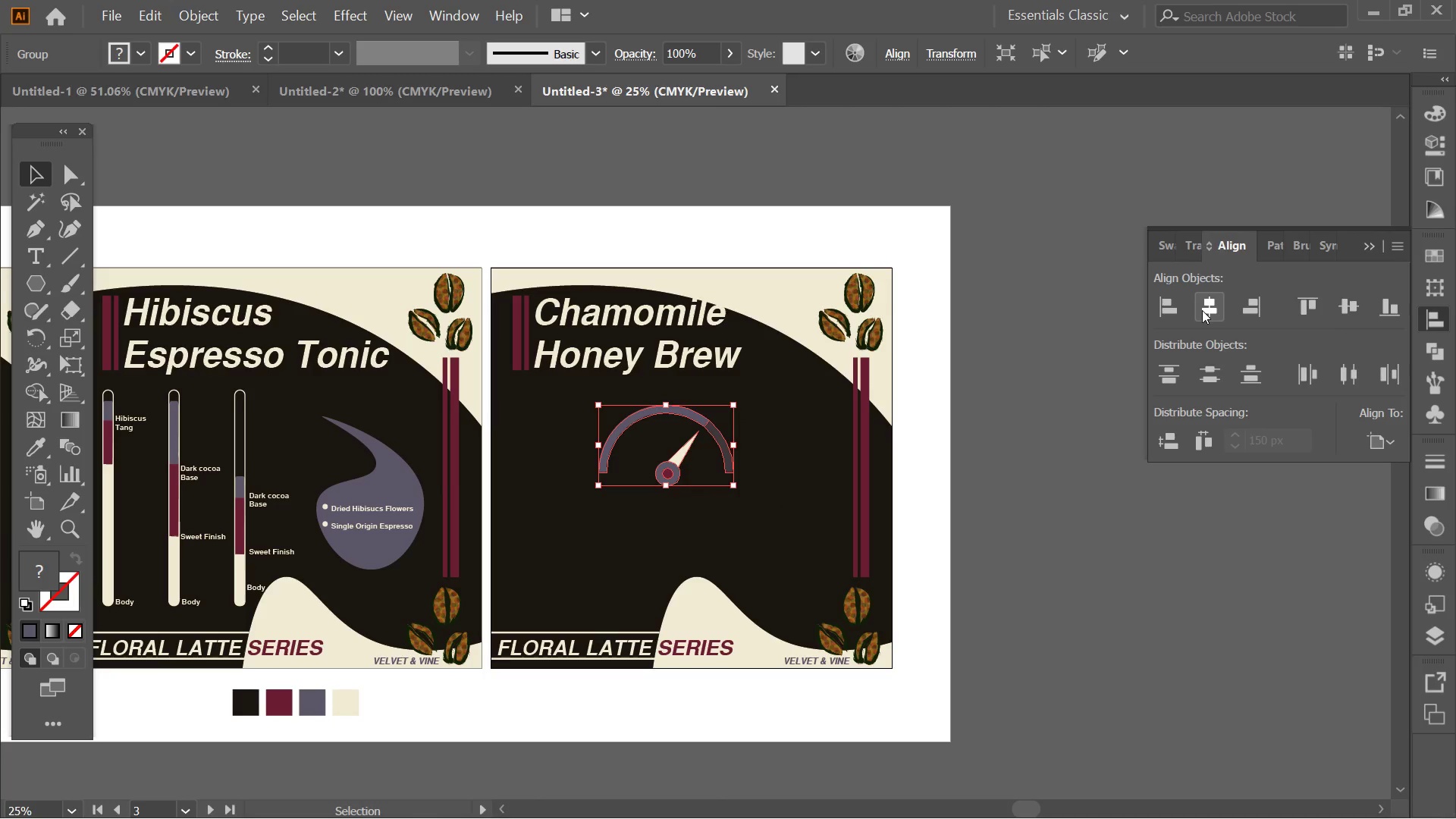 
left_click([1205, 311])
 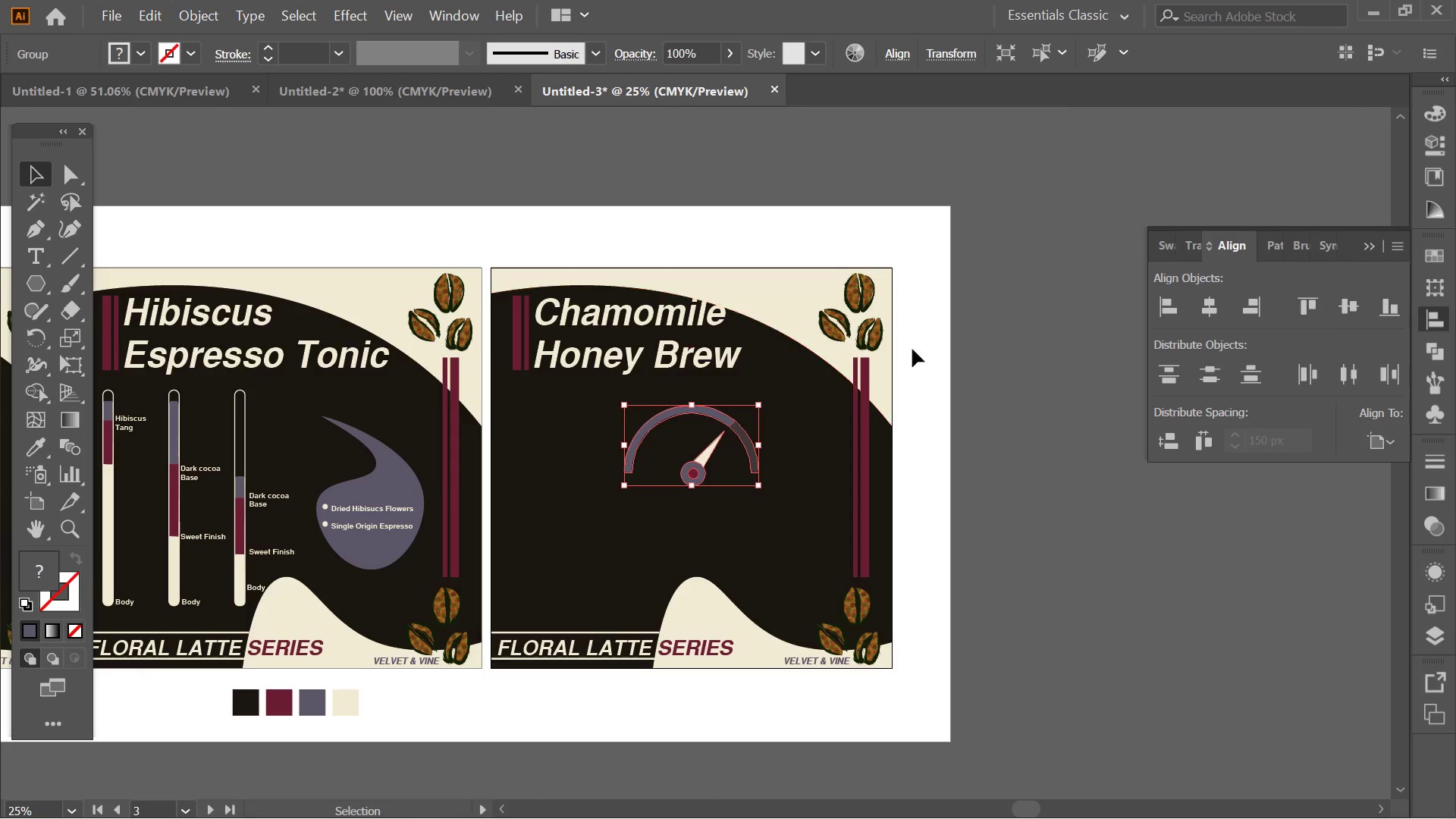 
left_click([1026, 318])
 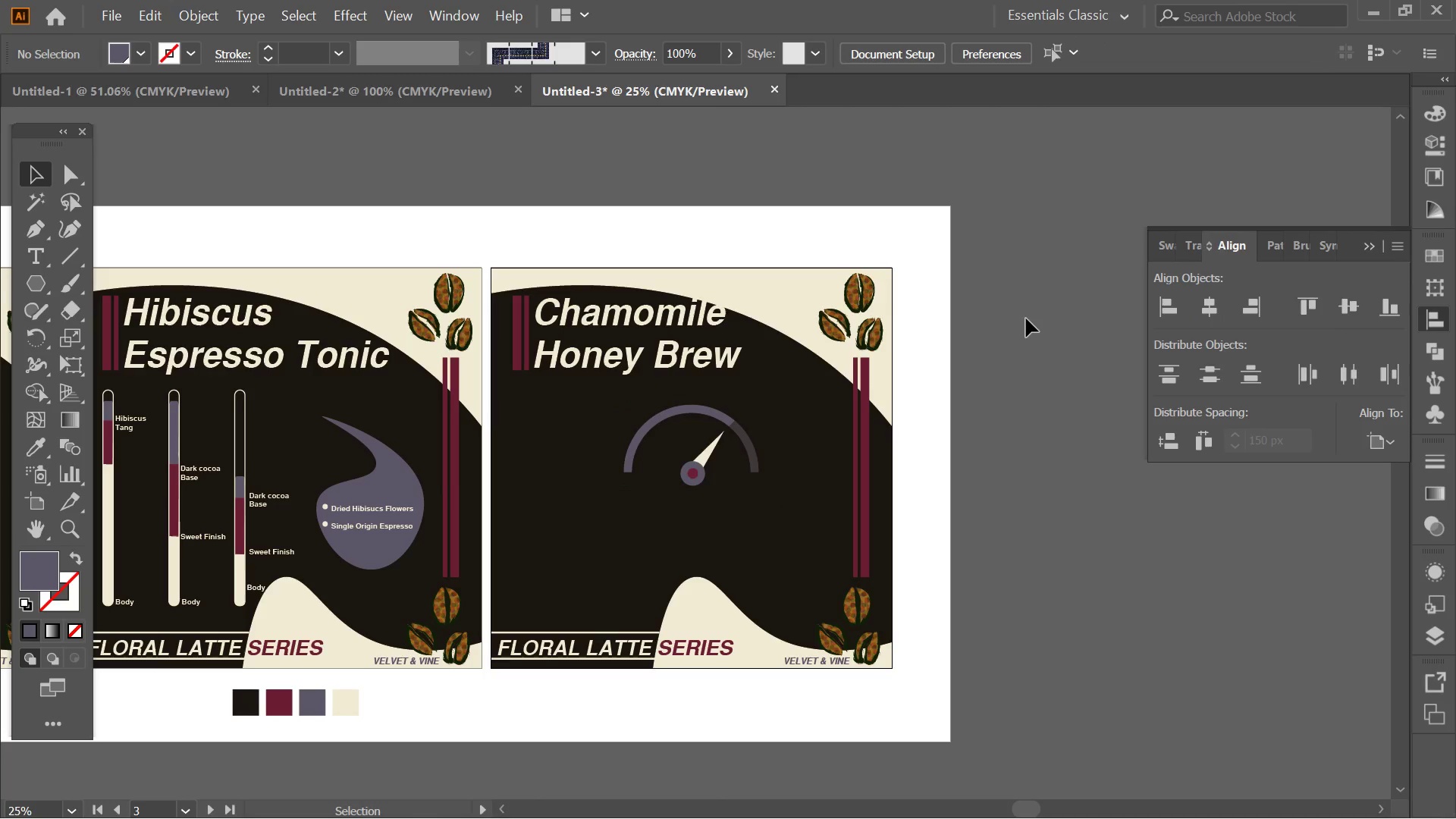 
key(Alt+AltLeft)
 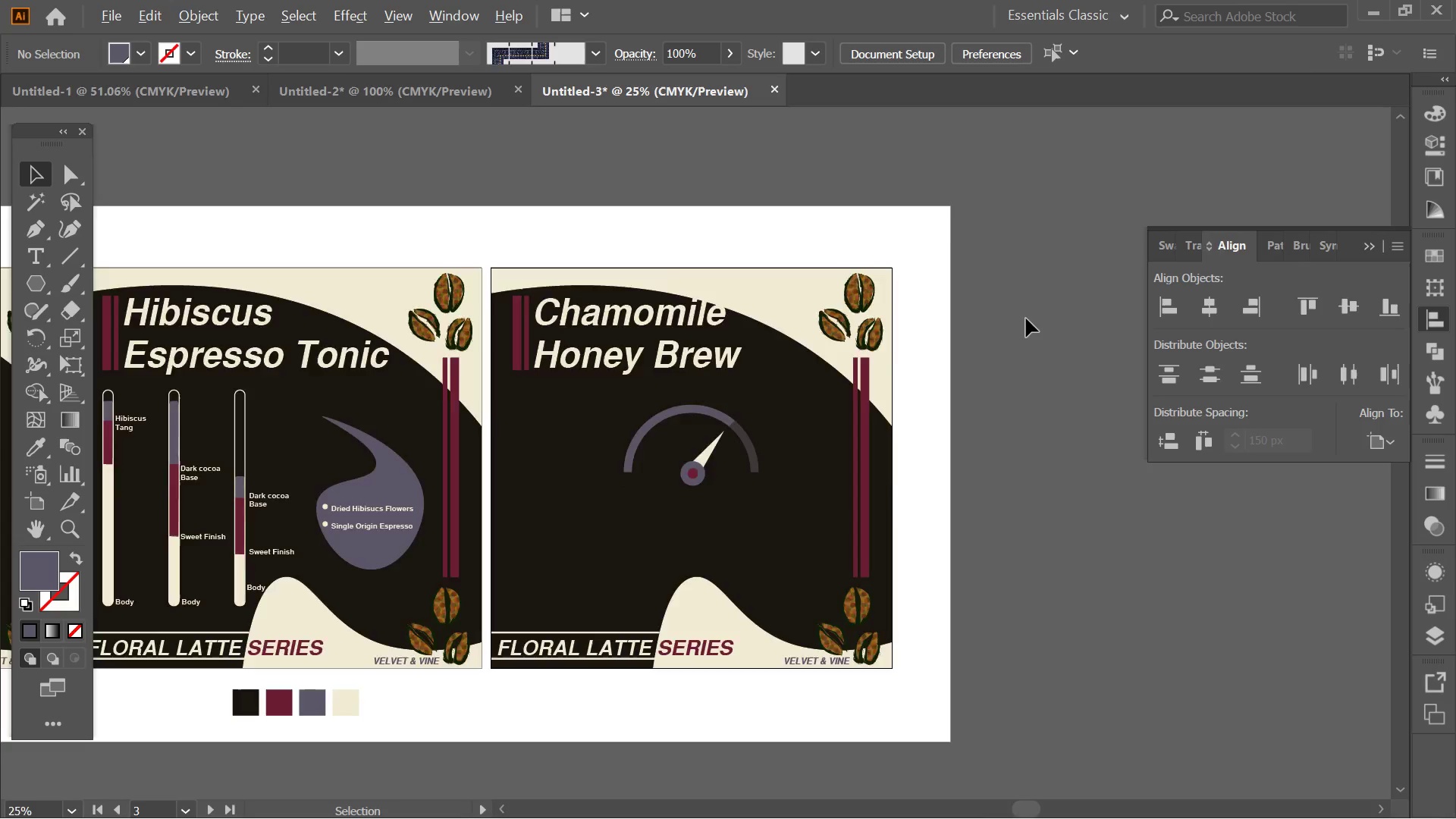 
hold_key(key=Space, duration=0.75)
 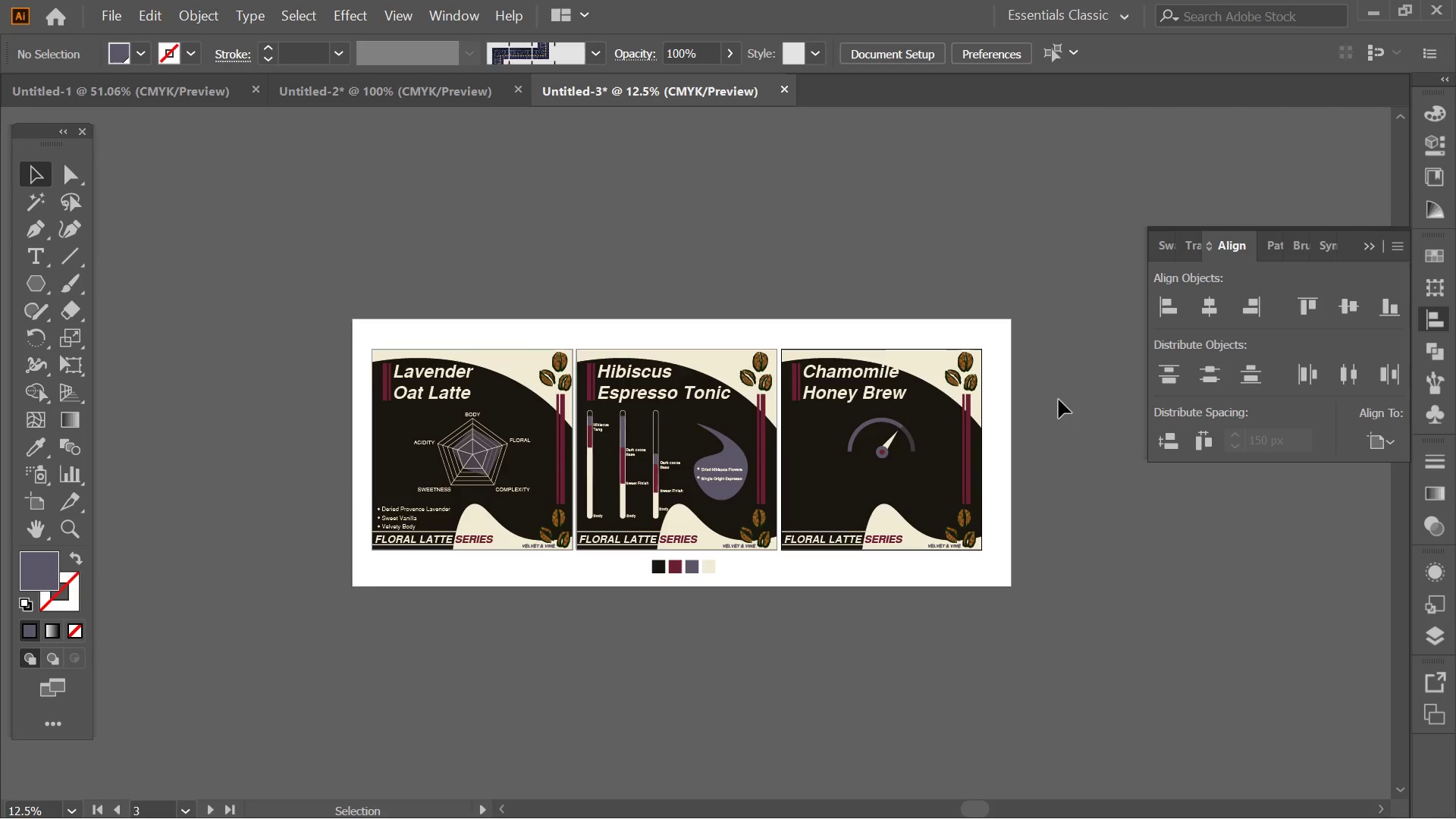 
left_click_drag(start_coordinate=[1031, 356], to_coordinate=[1052, 410])
 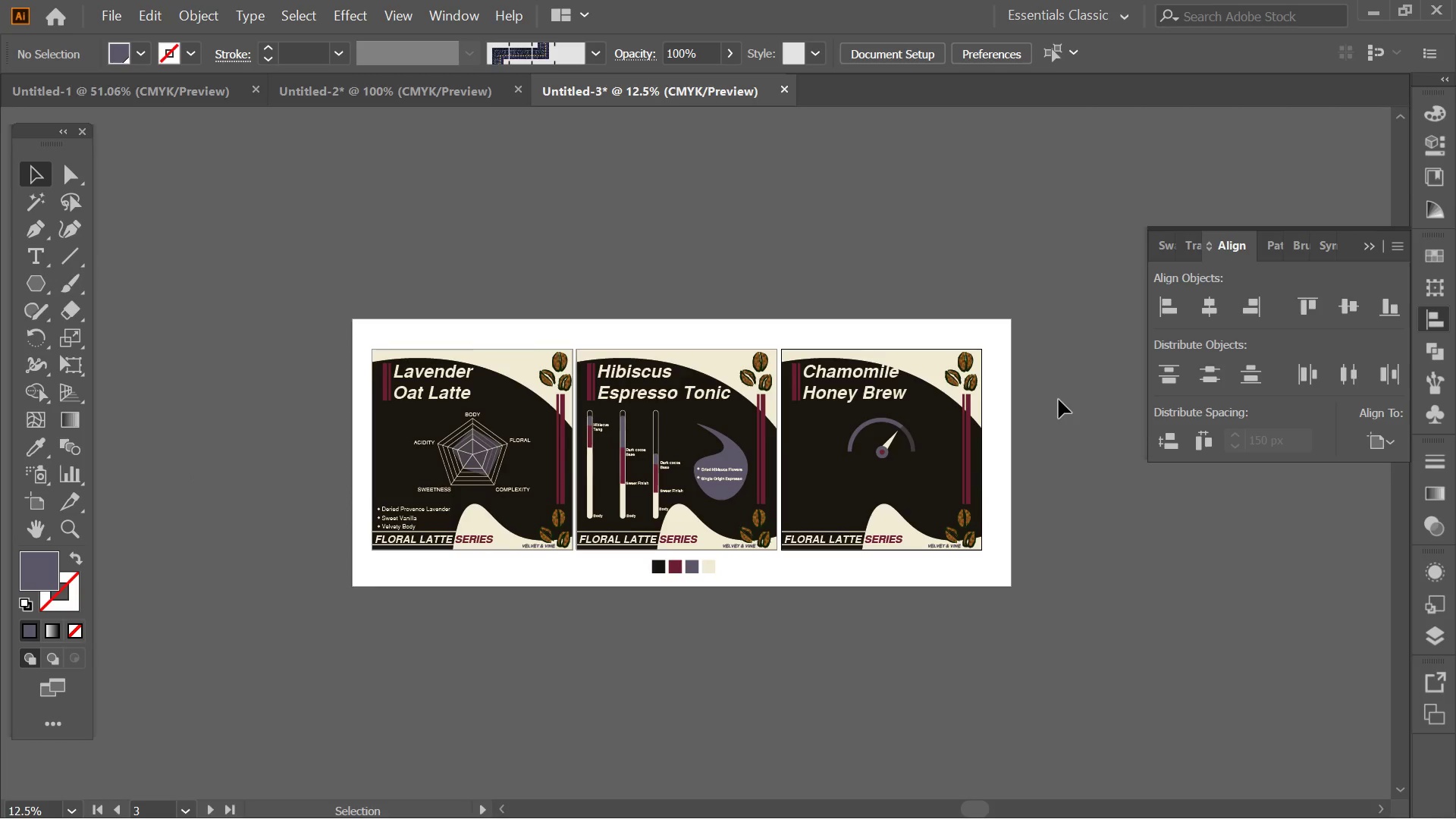 
scroll: coordinate [1026, 318], scroll_direction: down, amount: 2.0
 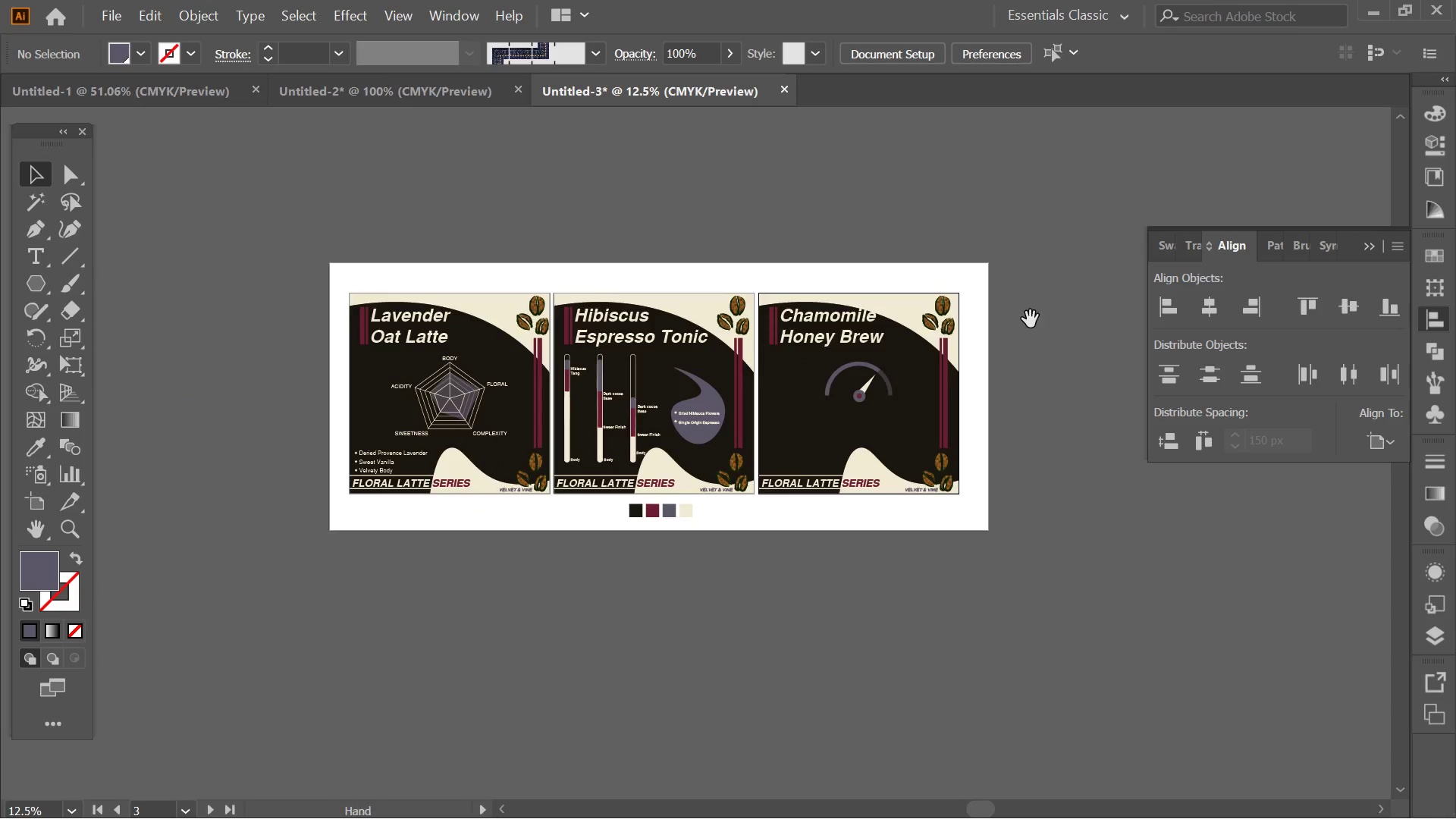 
wait(6.69)
 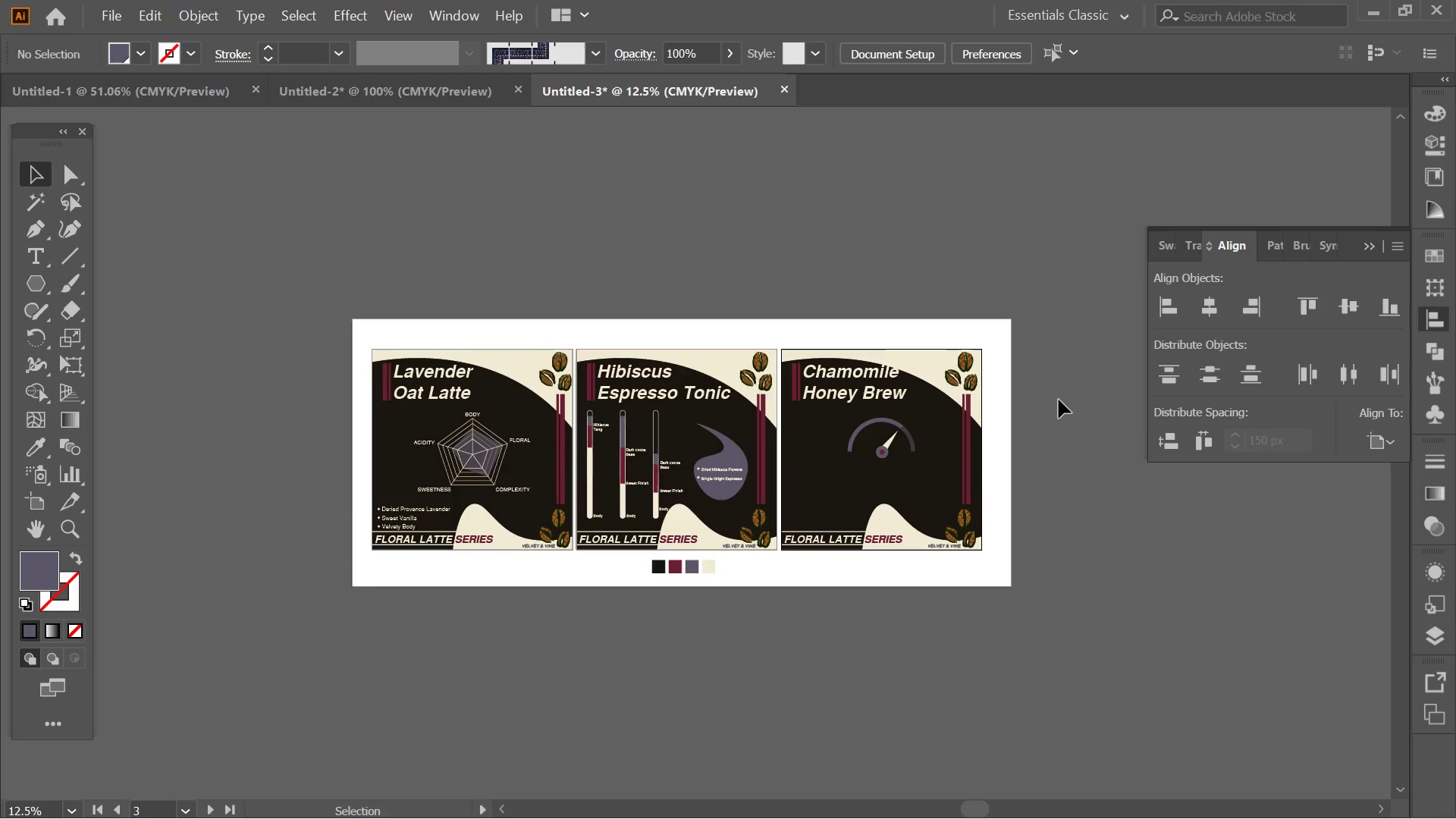 
hold_key(key=AltLeft, duration=0.48)
 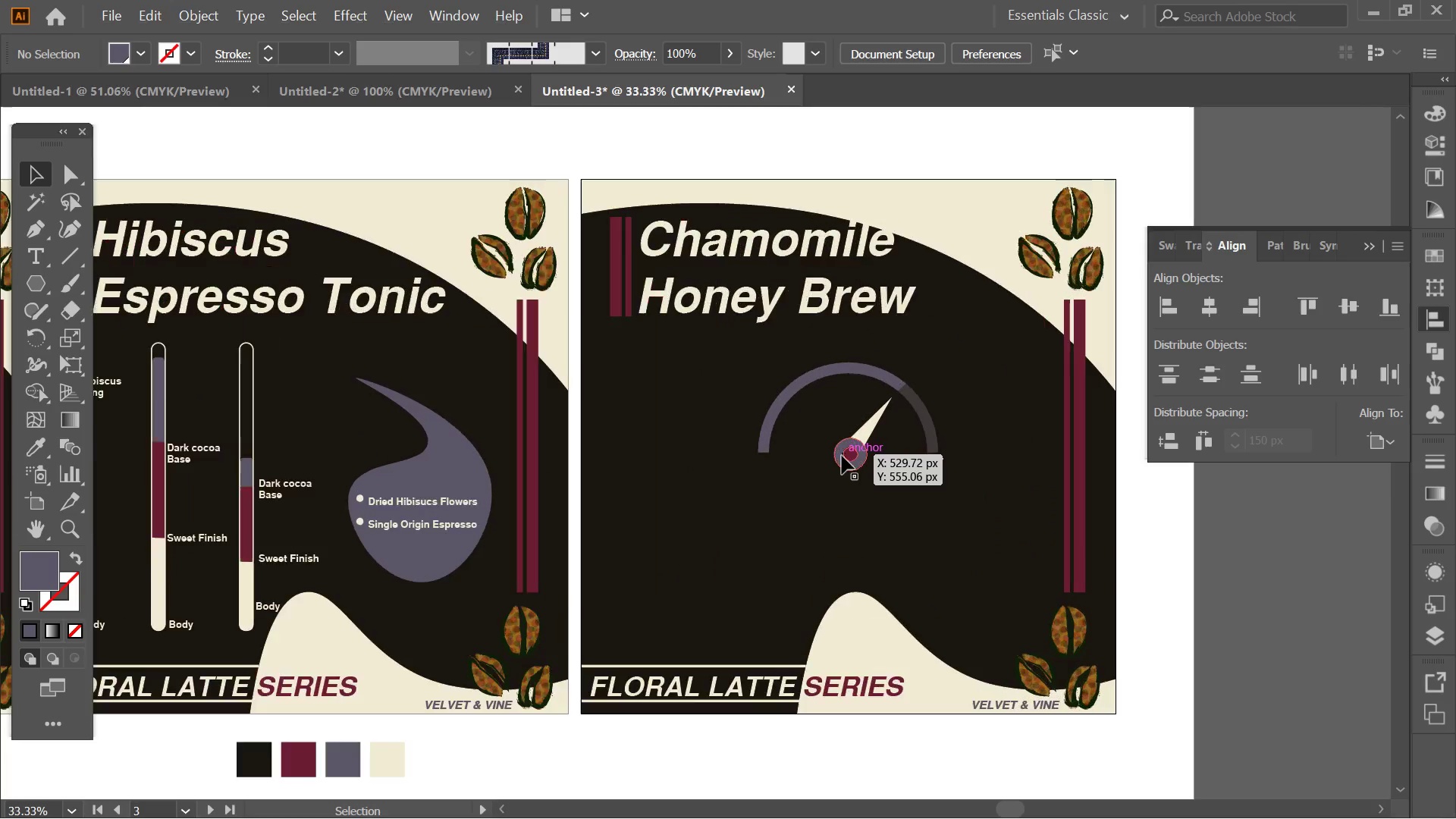 
hold_key(key=AltLeft, duration=0.33)
 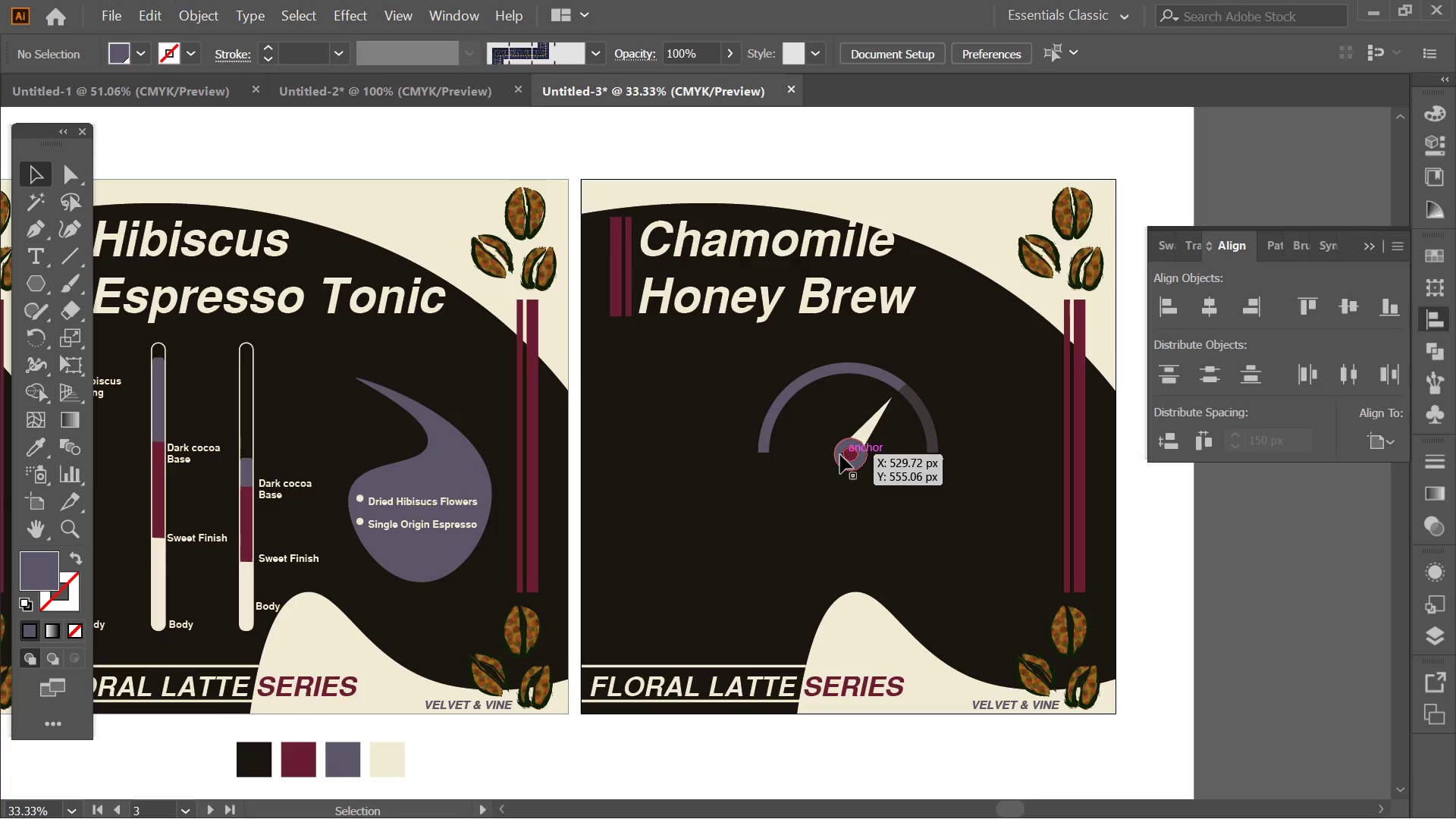 
scroll: coordinate [989, 443], scroll_direction: none, amount: 0.0
 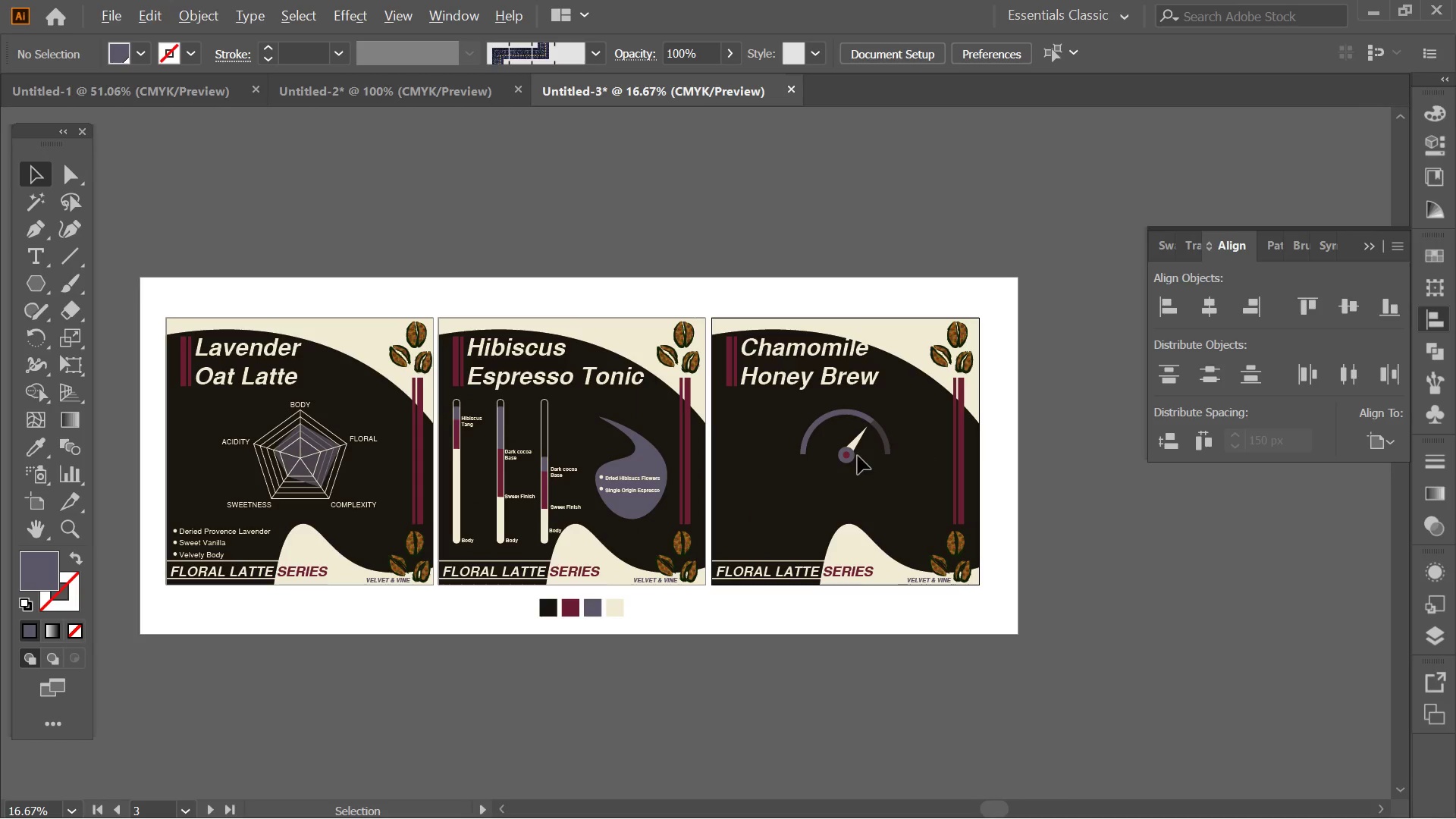 
scroll: coordinate [842, 456], scroll_direction: up, amount: 2.0
 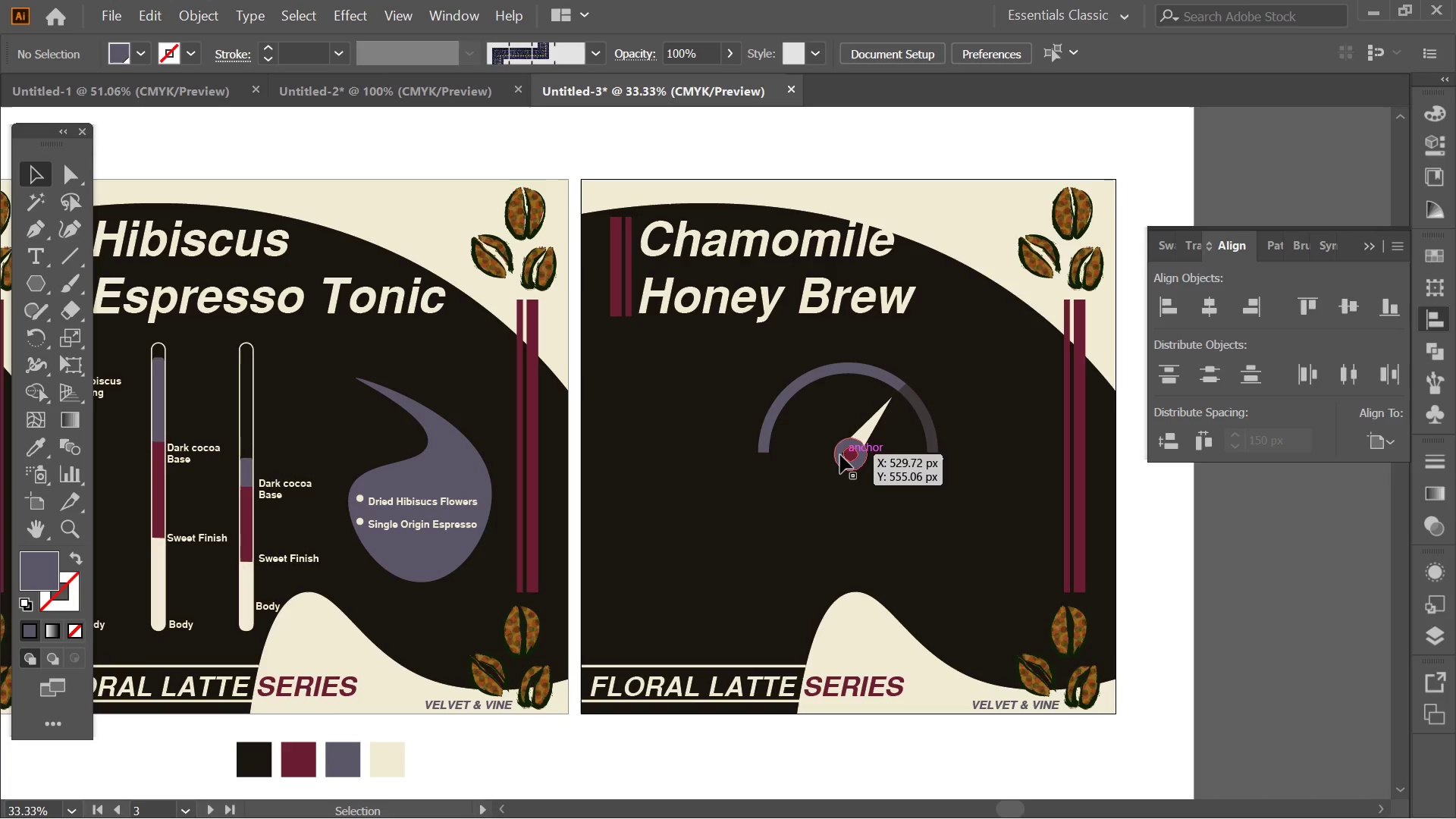 
left_click_drag(start_coordinate=[964, 495], to_coordinate=[759, 372])
 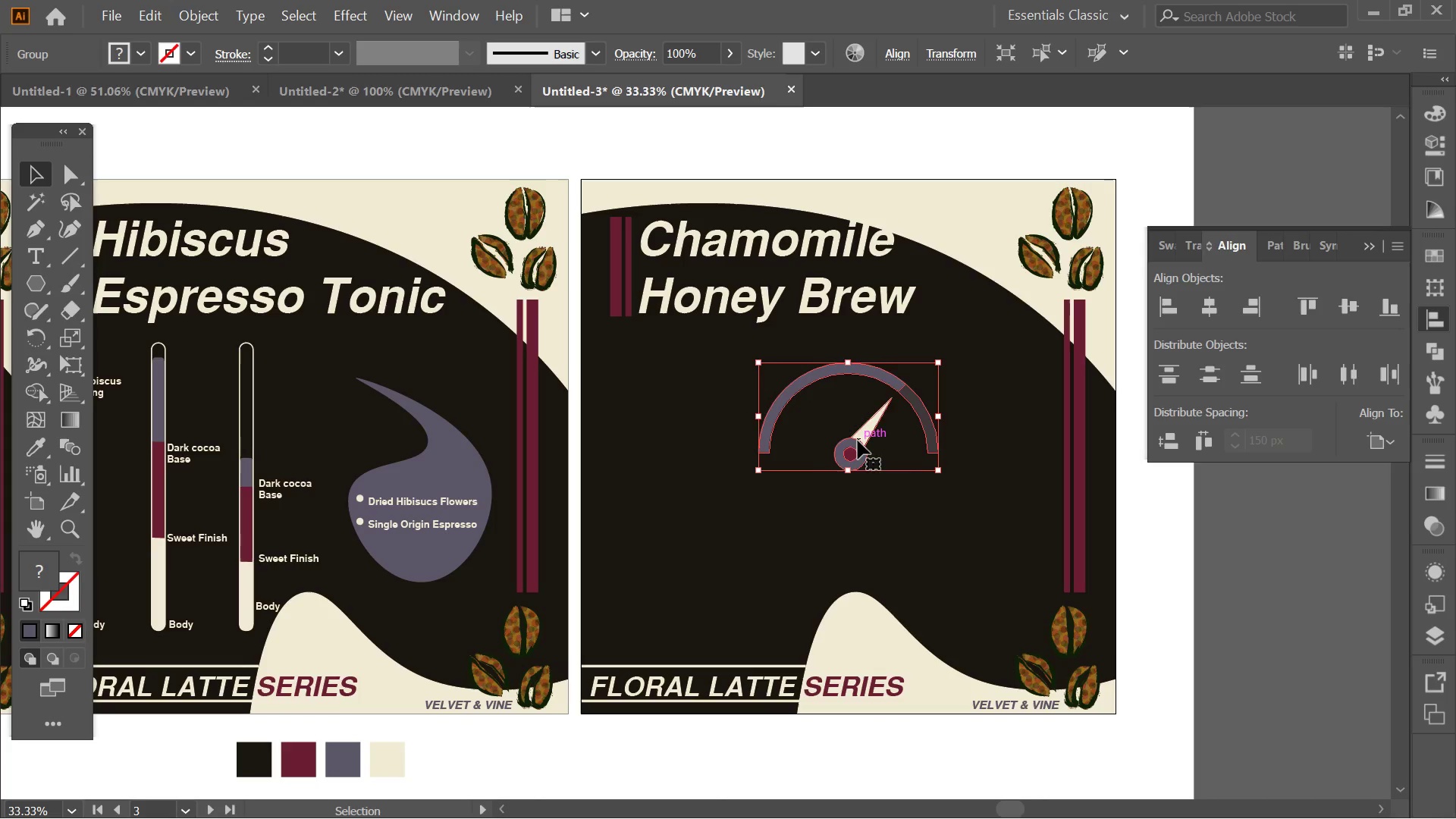 
left_click_drag(start_coordinate=[858, 441], to_coordinate=[752, 410])
 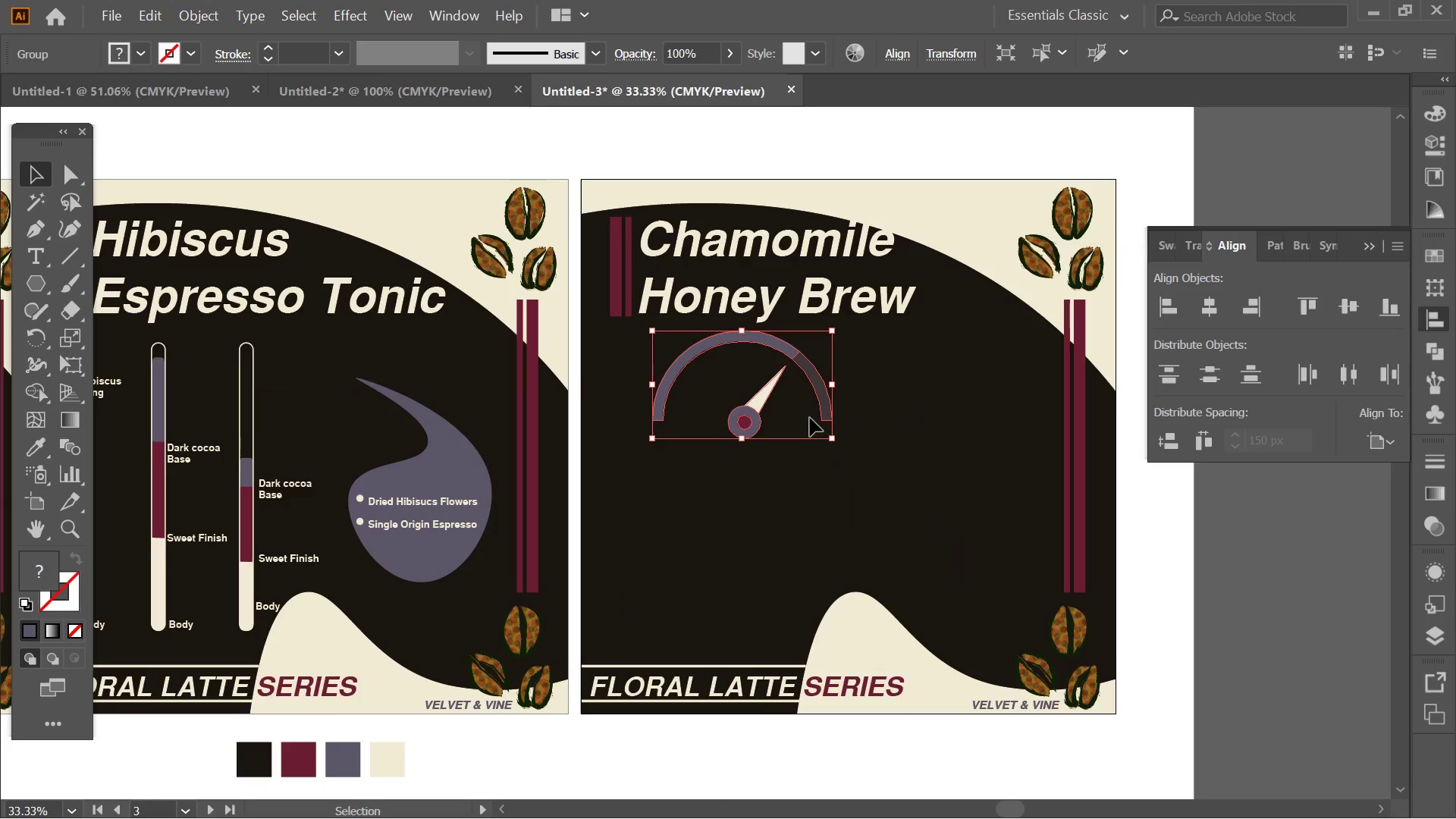 
hold_key(key=ShiftLeft, duration=0.75)
 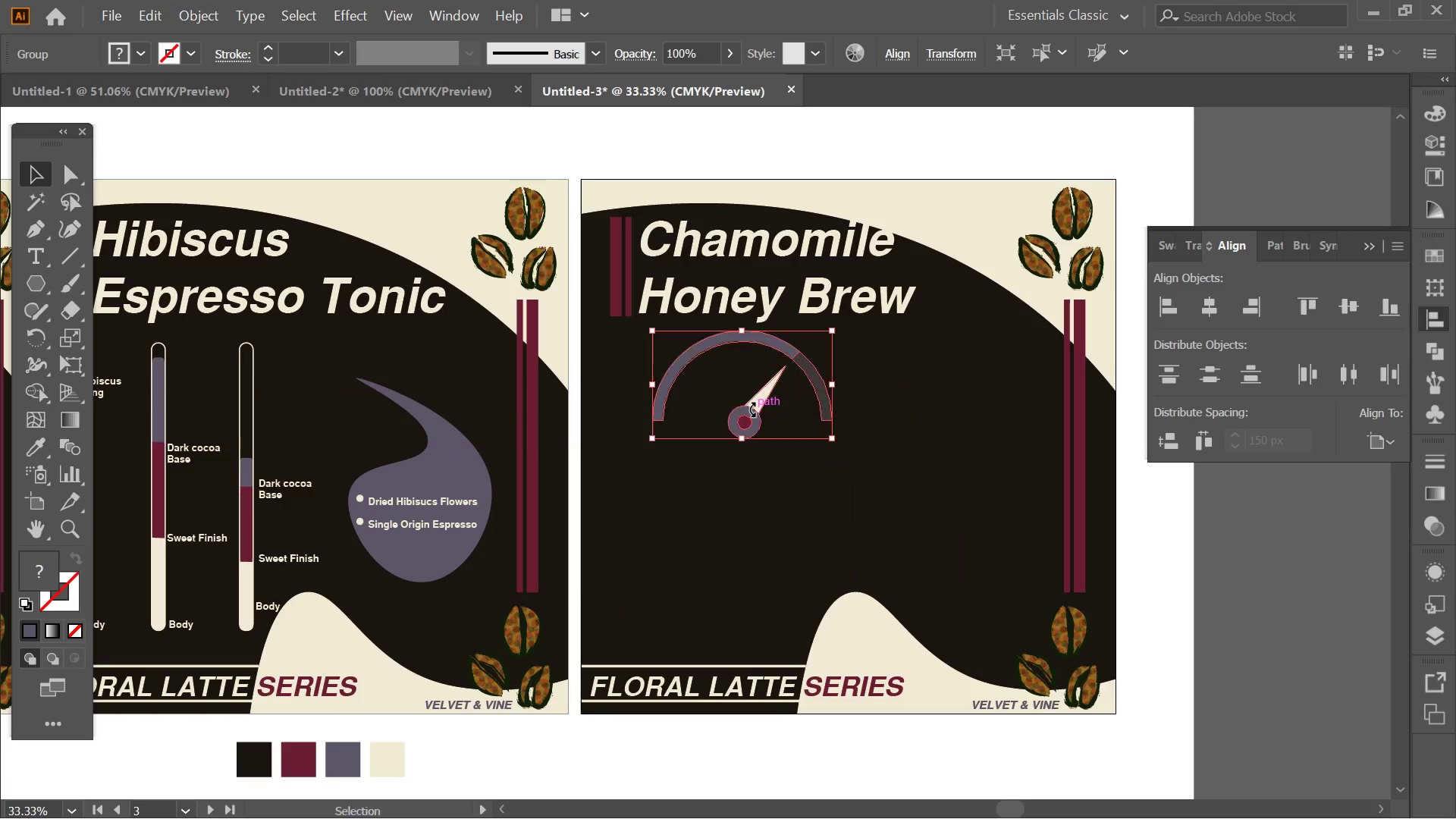 
left_click([995, 418])
 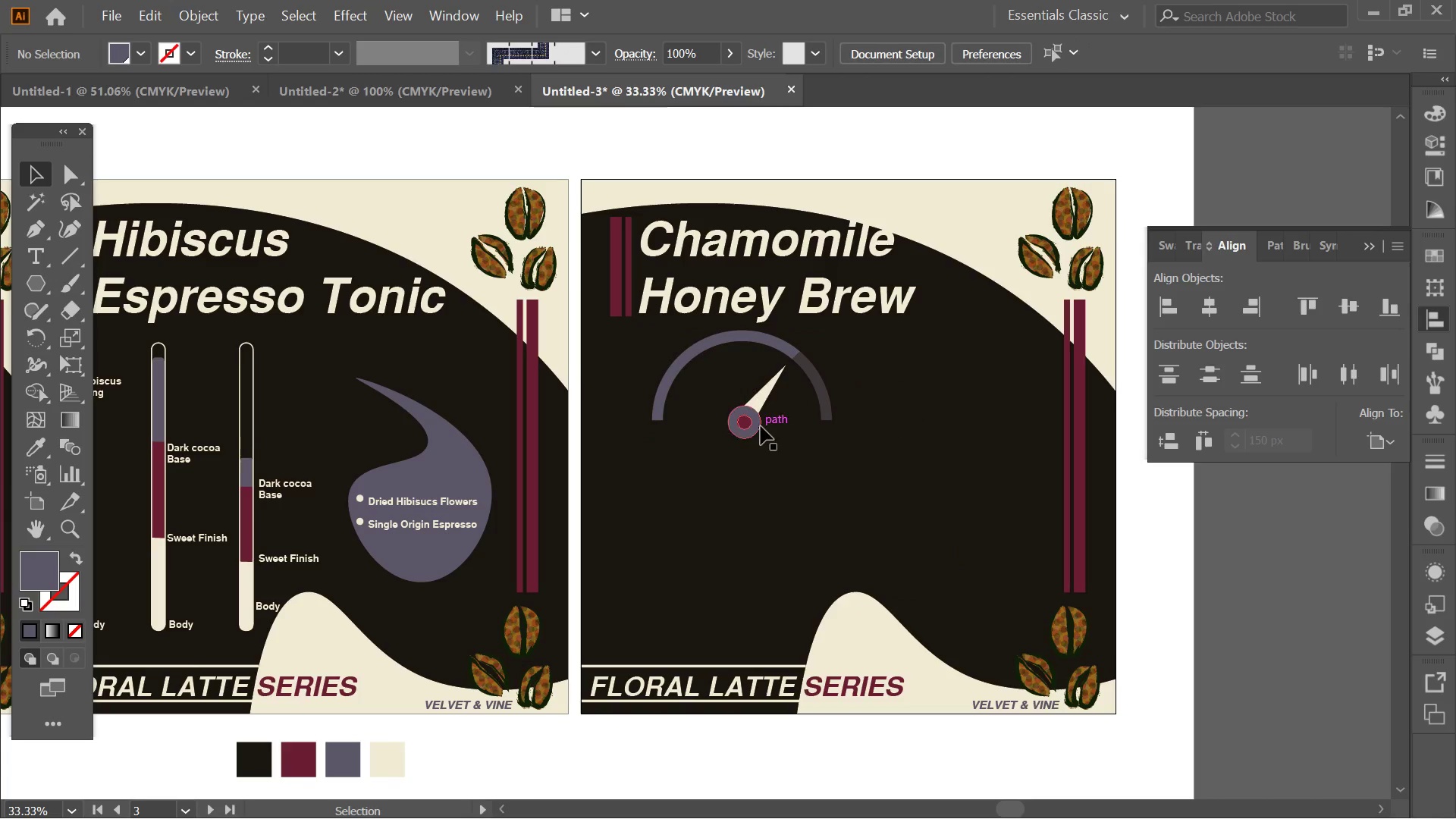 
left_click([754, 419])
 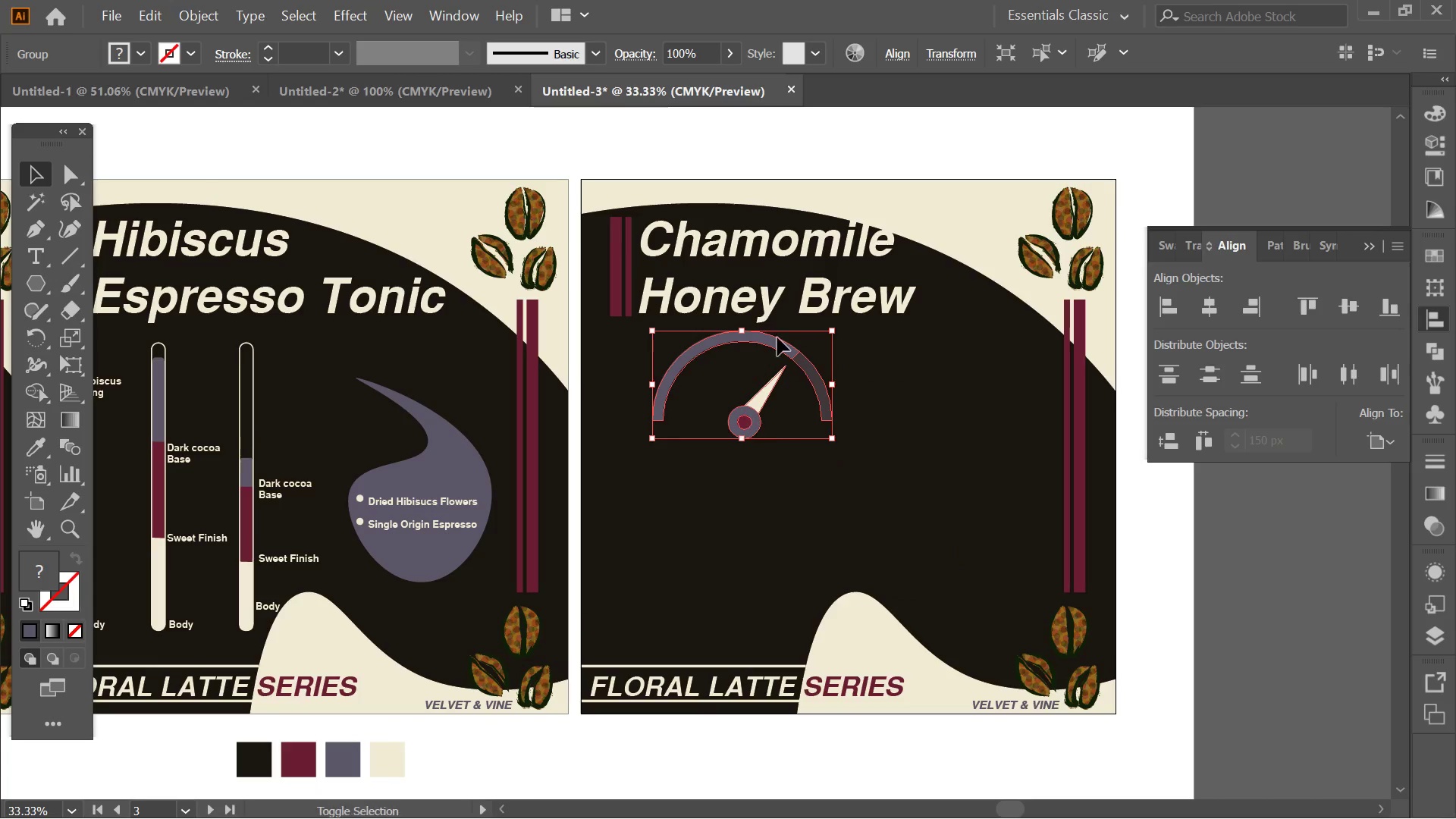 
hold_key(key=ShiftLeft, duration=0.5)
left_click([777, 300])
 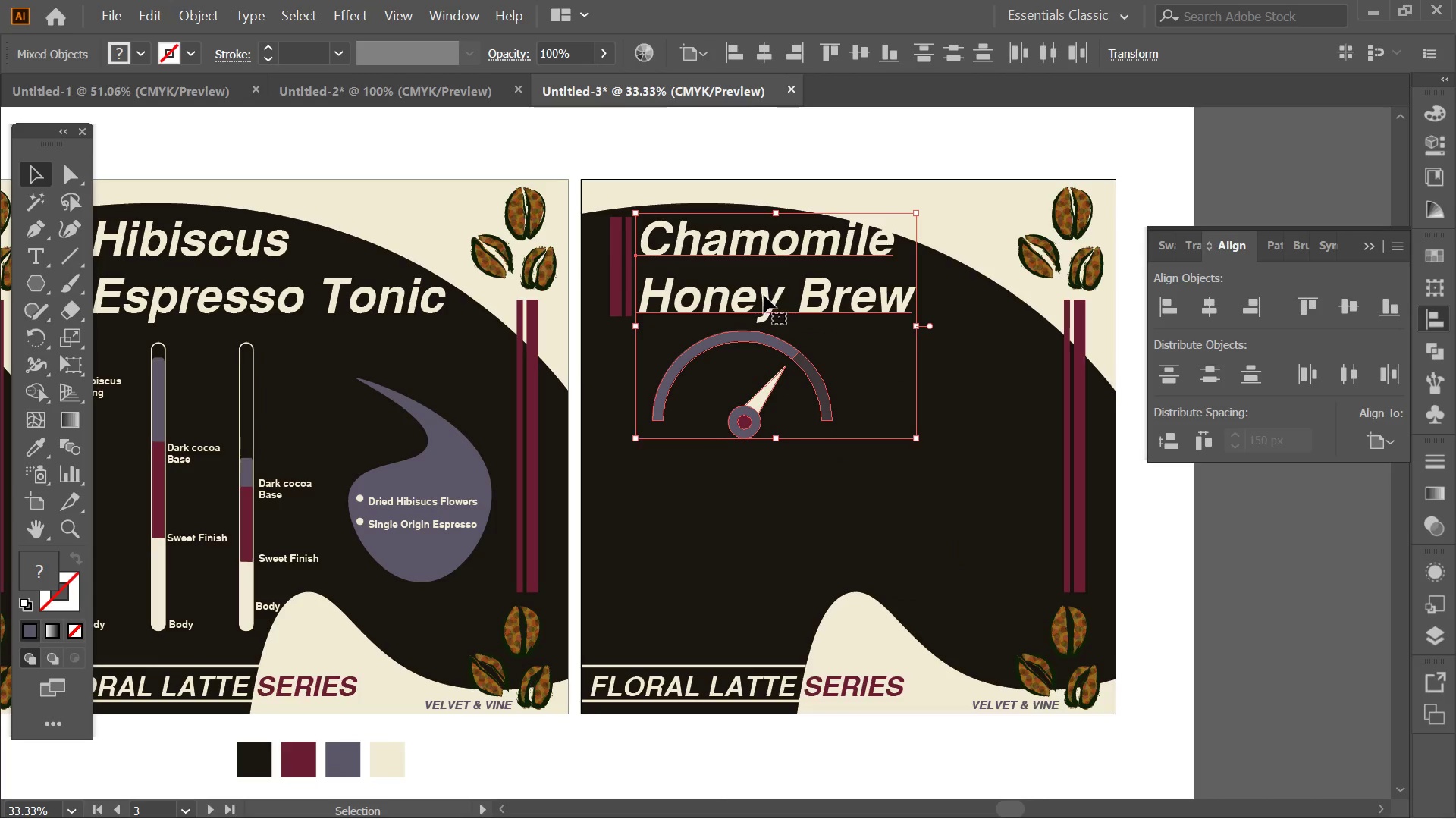 
left_click([764, 295])
 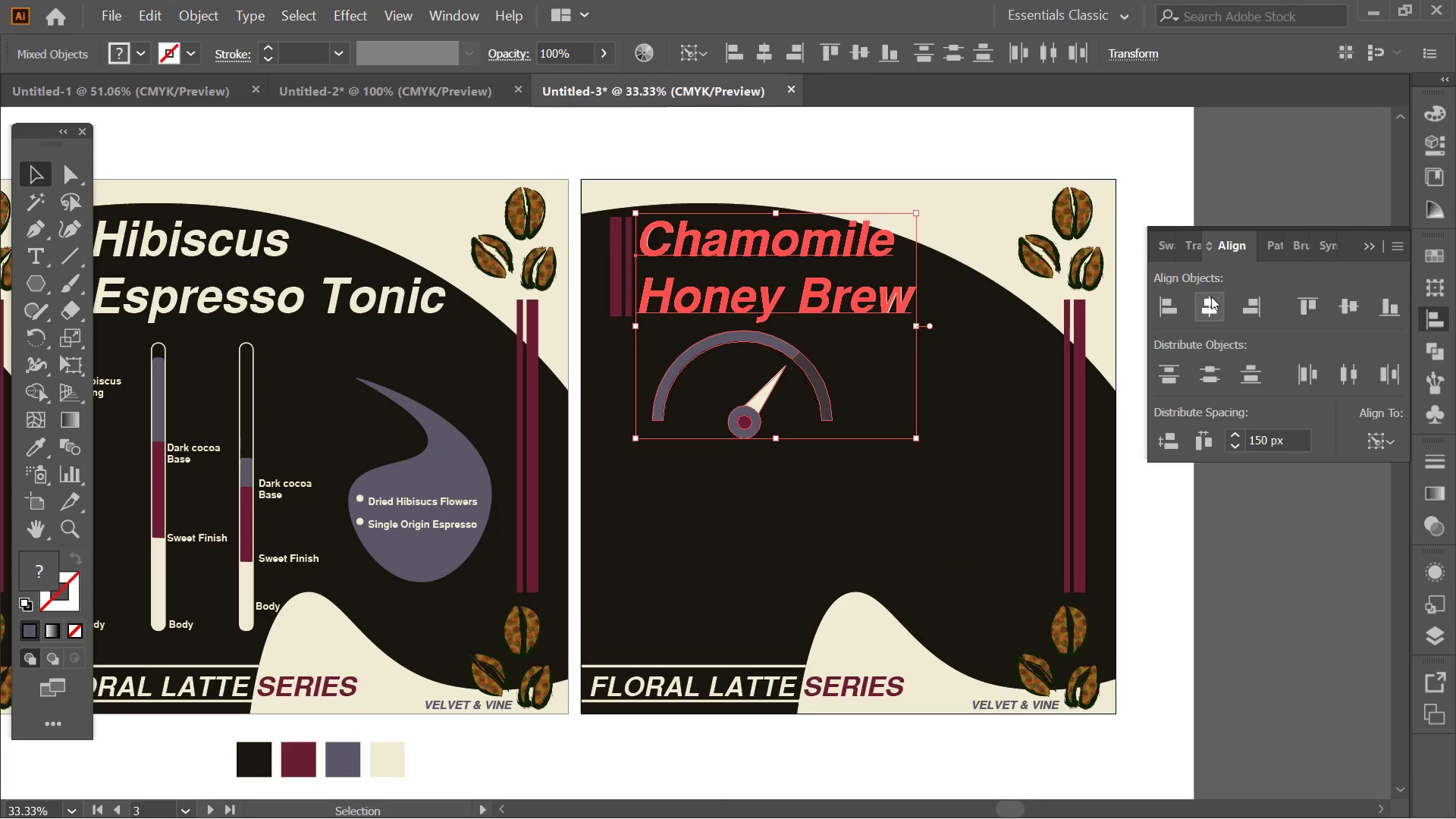 
left_click([1216, 303])
 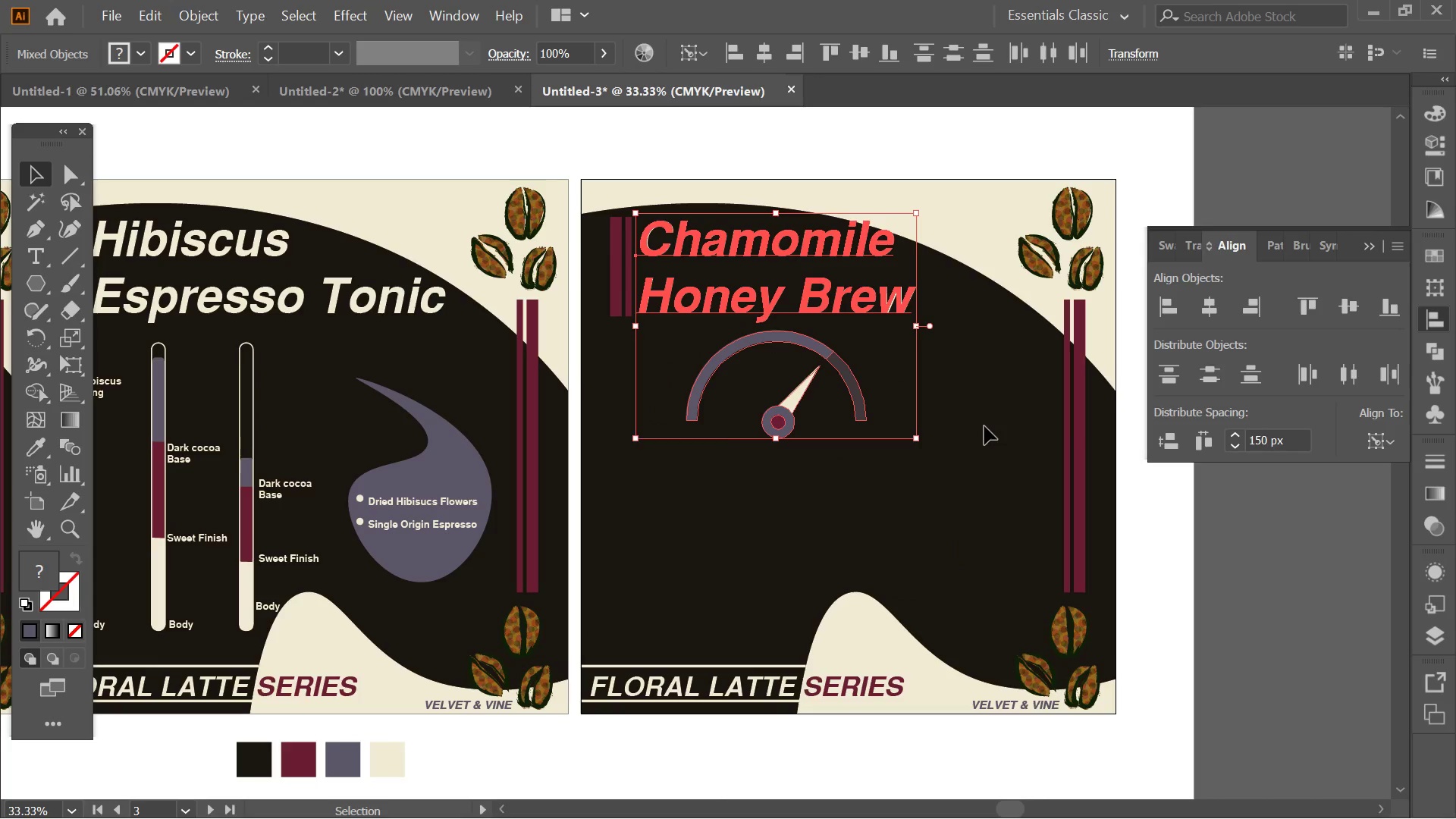 
left_click([984, 426])
 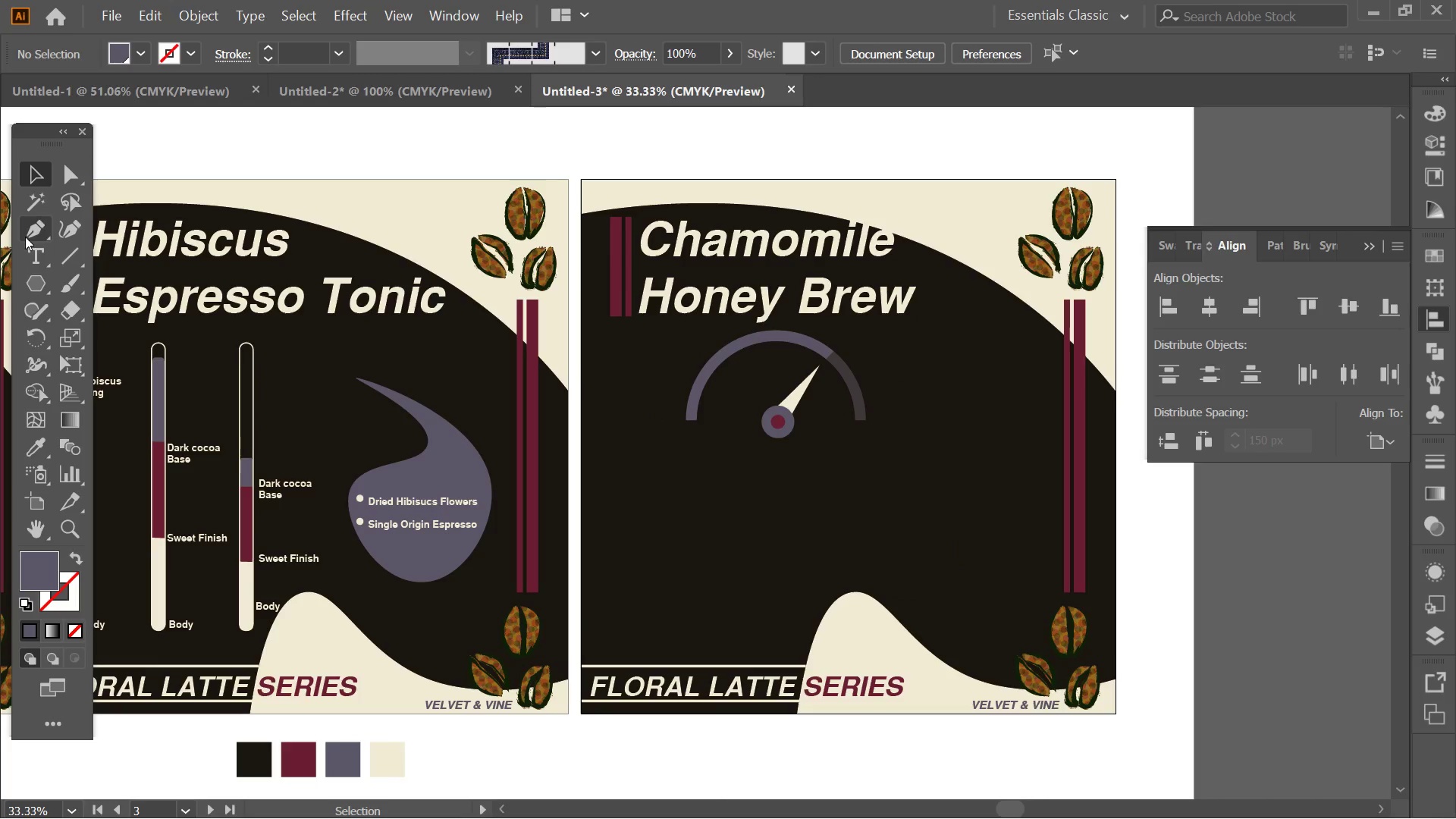 
left_click([25, 261])
 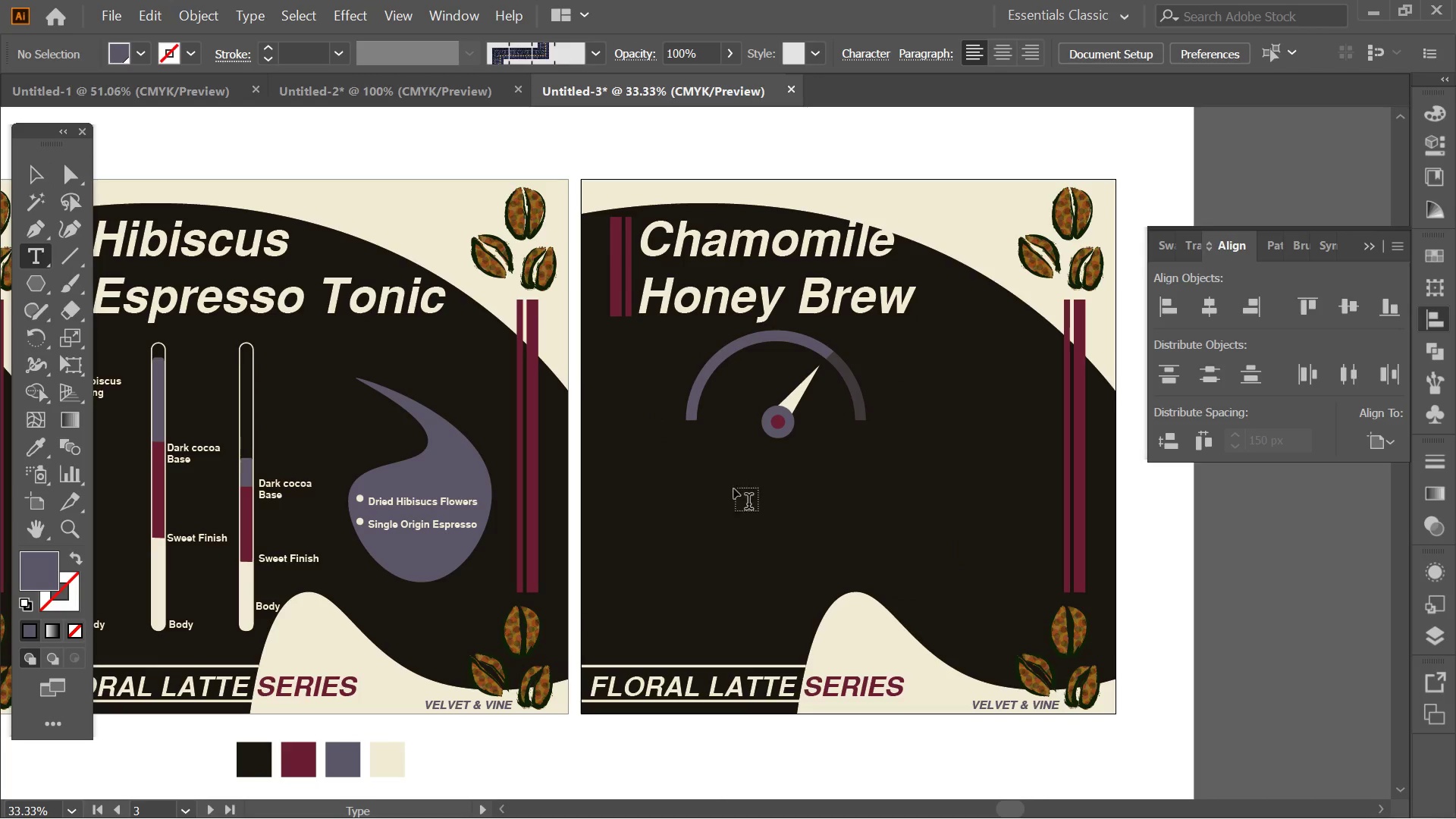 
left_click([725, 485])
 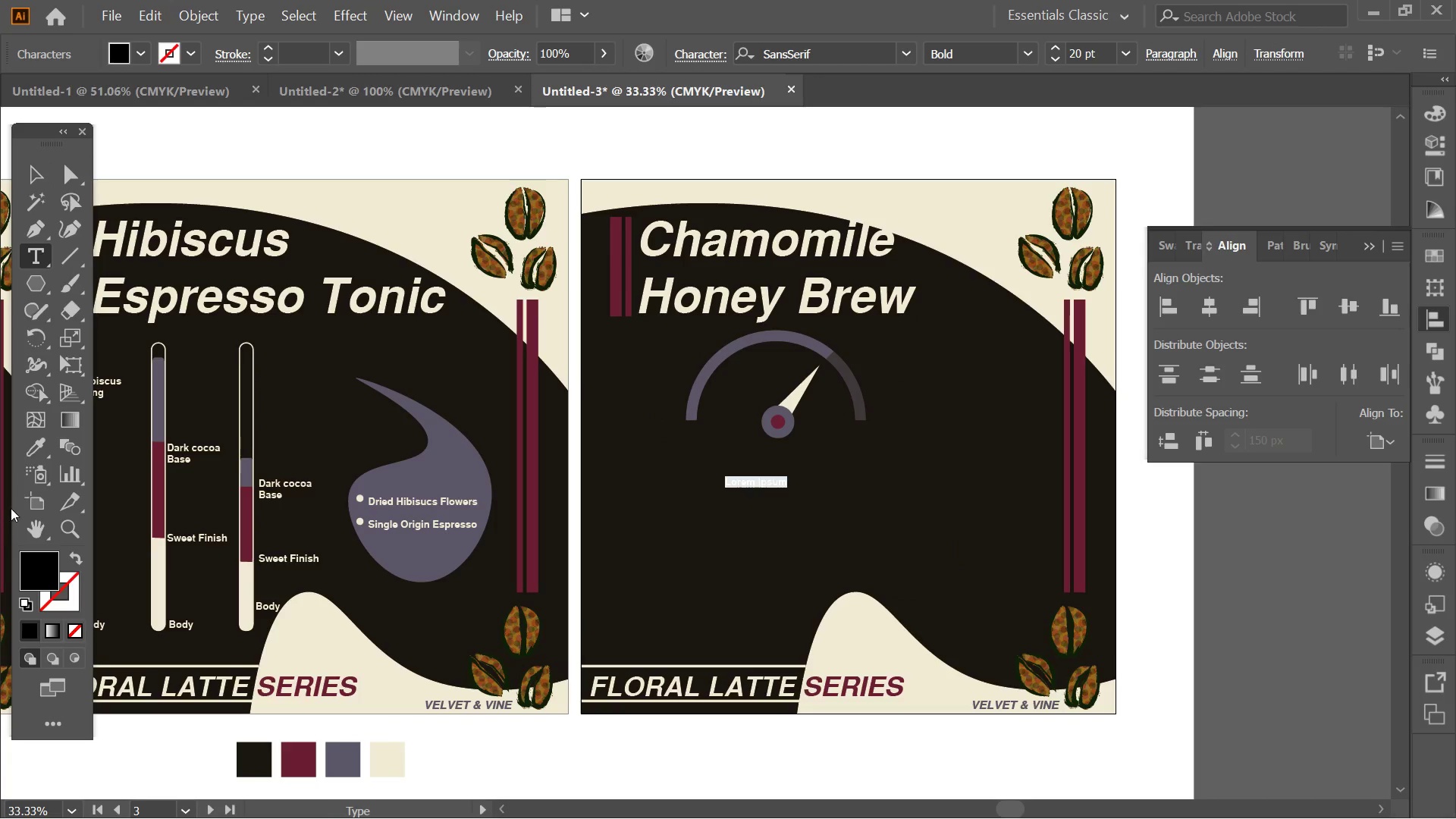 
left_click([26, 445])
 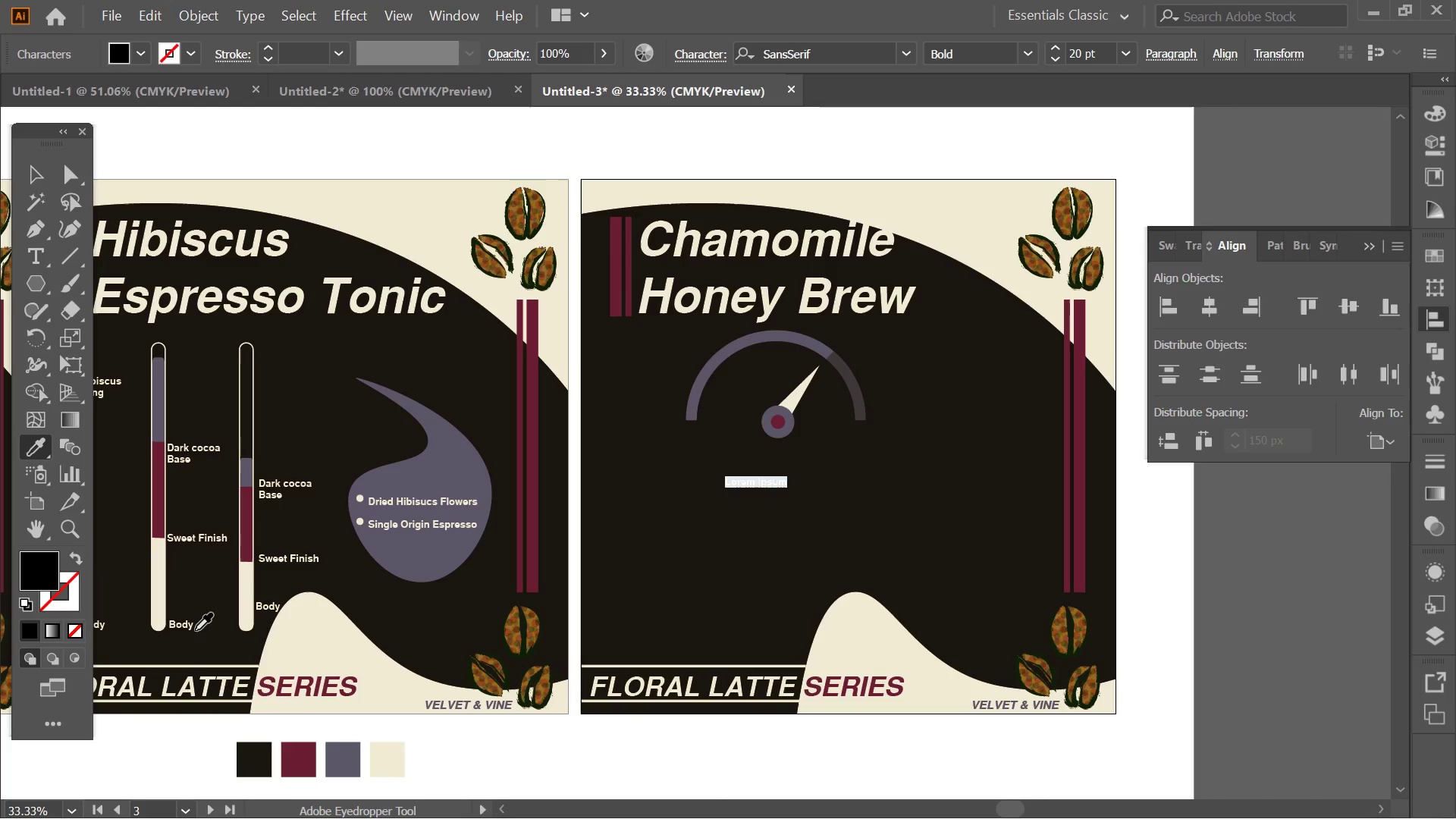 
left_click([182, 629])
 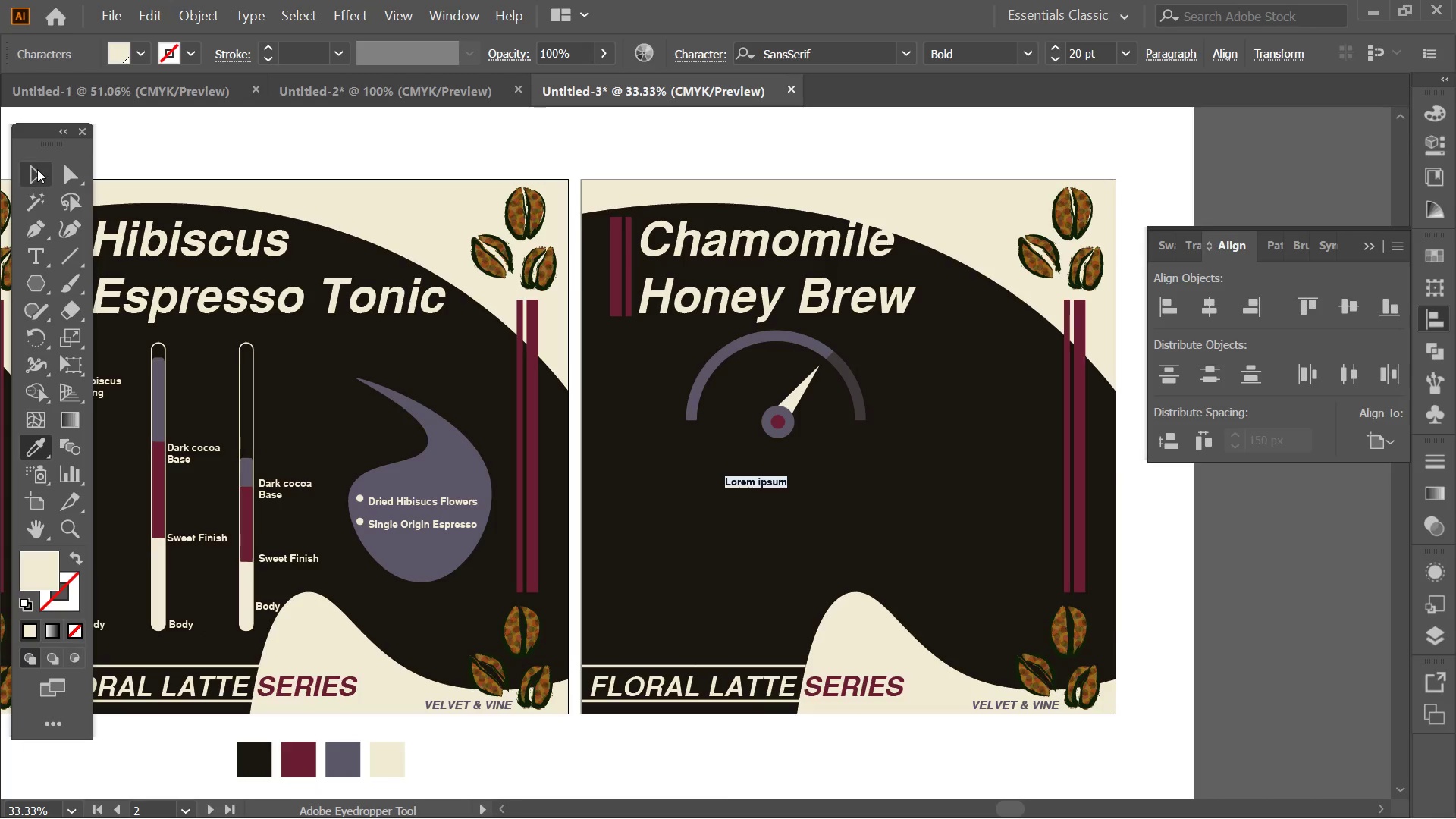 
left_click([37, 169])
 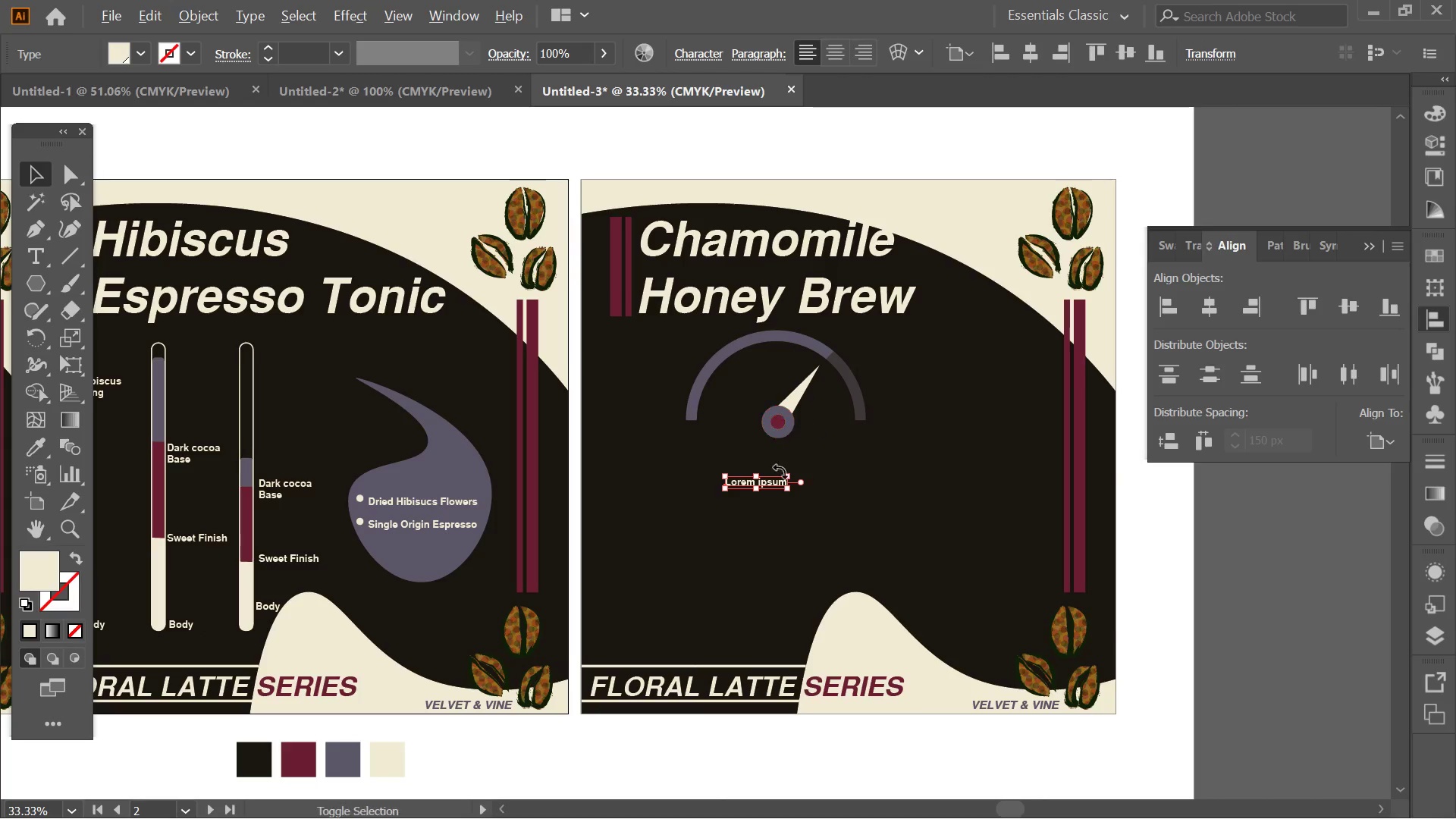 
hold_key(key=ShiftLeft, duration=1.41)
hold_key(key=AltLeft, duration=1.41)
left_click_drag(start_coordinate=[789, 489], to_coordinate=[829, 527])
 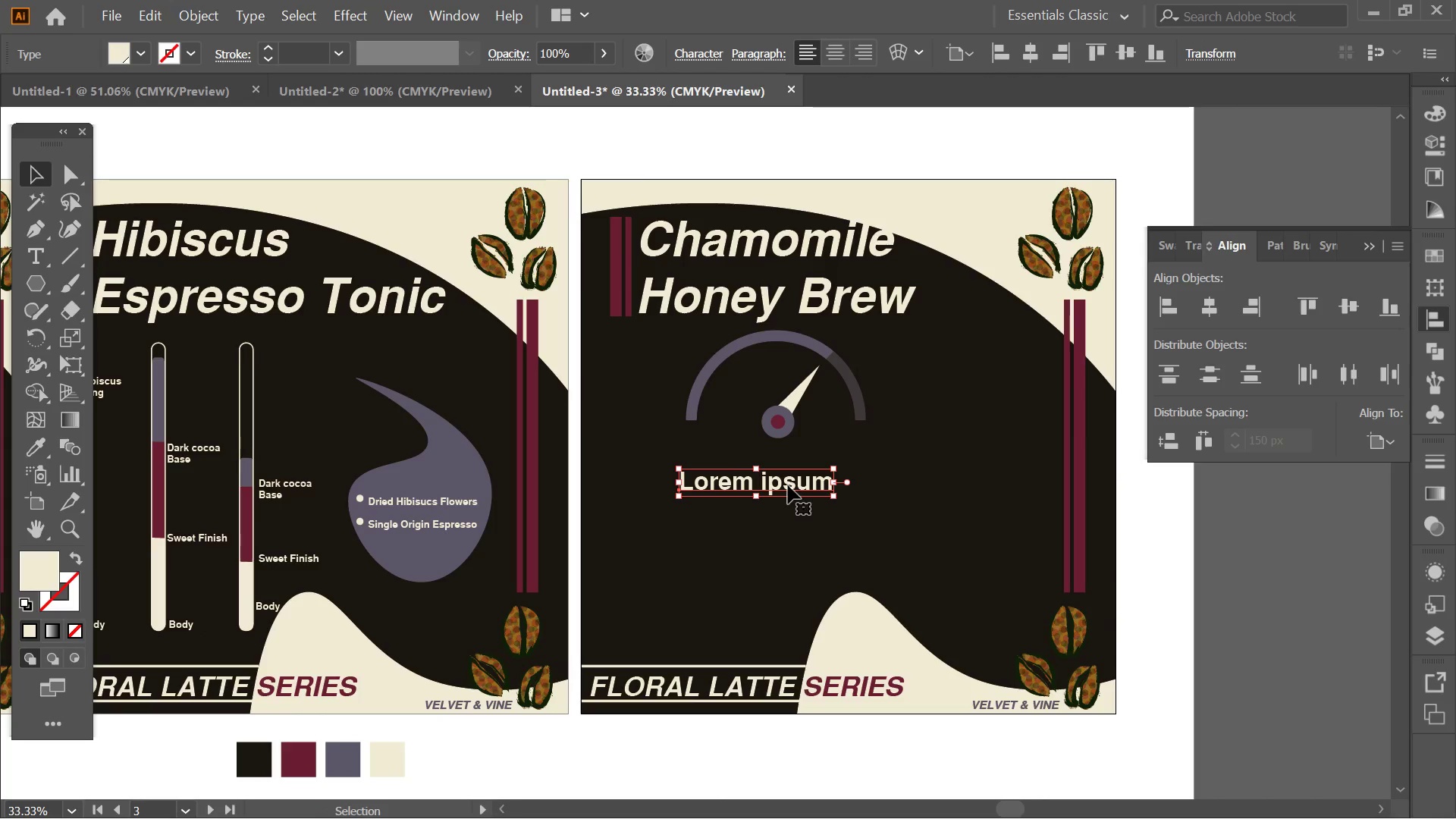 
left_click_drag(start_coordinate=[788, 485], to_coordinate=[811, 468])
 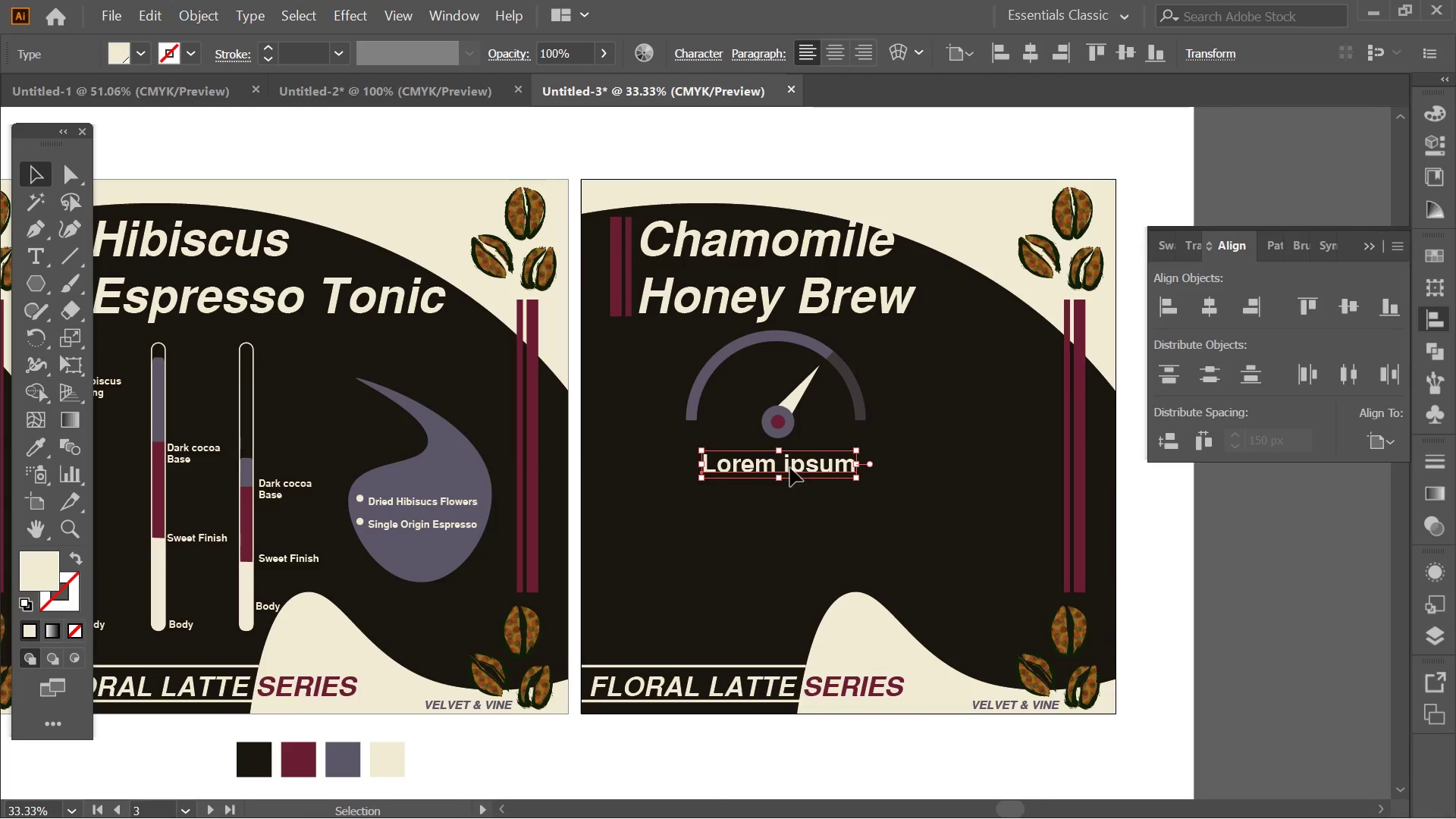 
double_click([790, 468])
 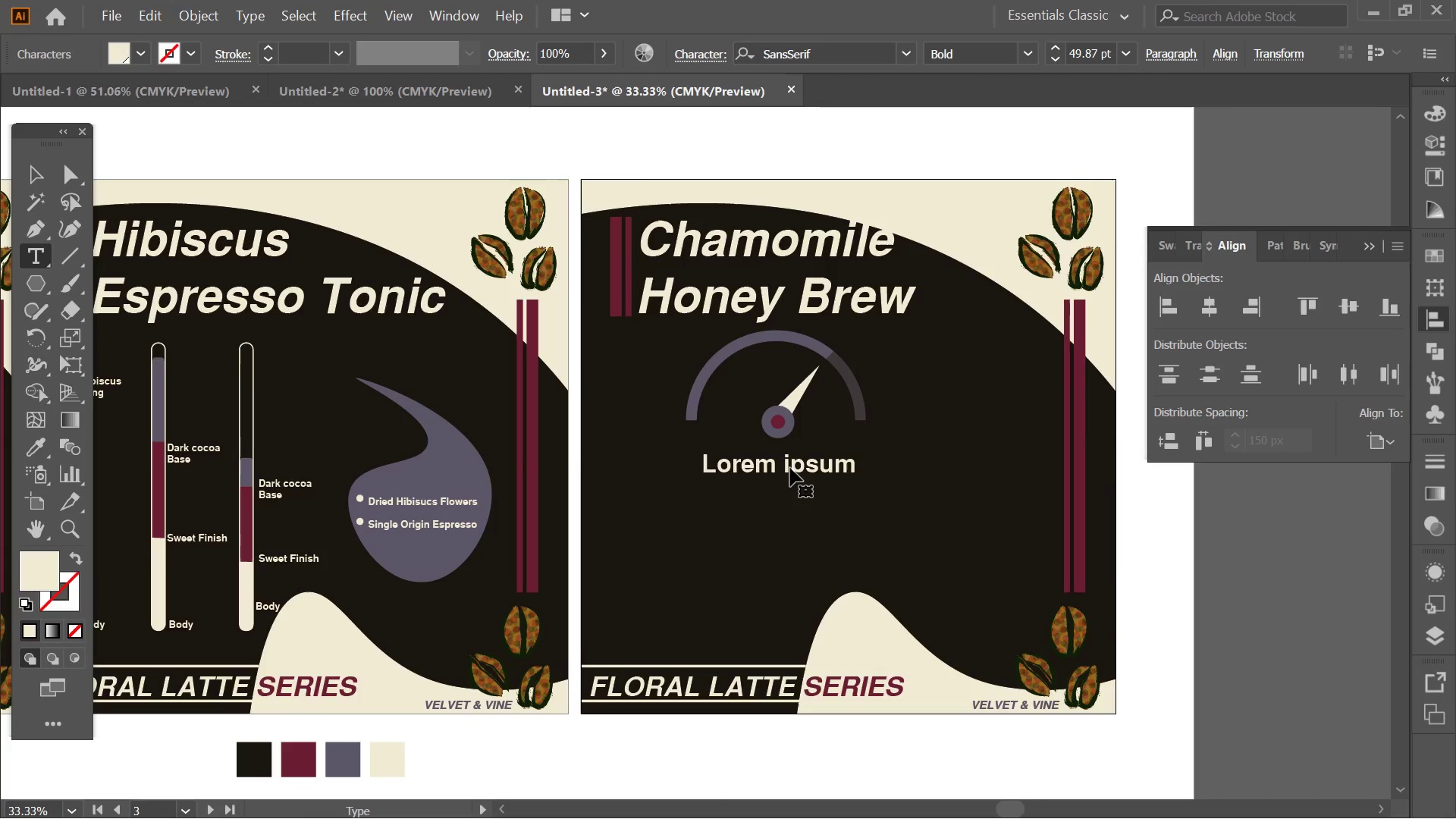 
triple_click([790, 468])
 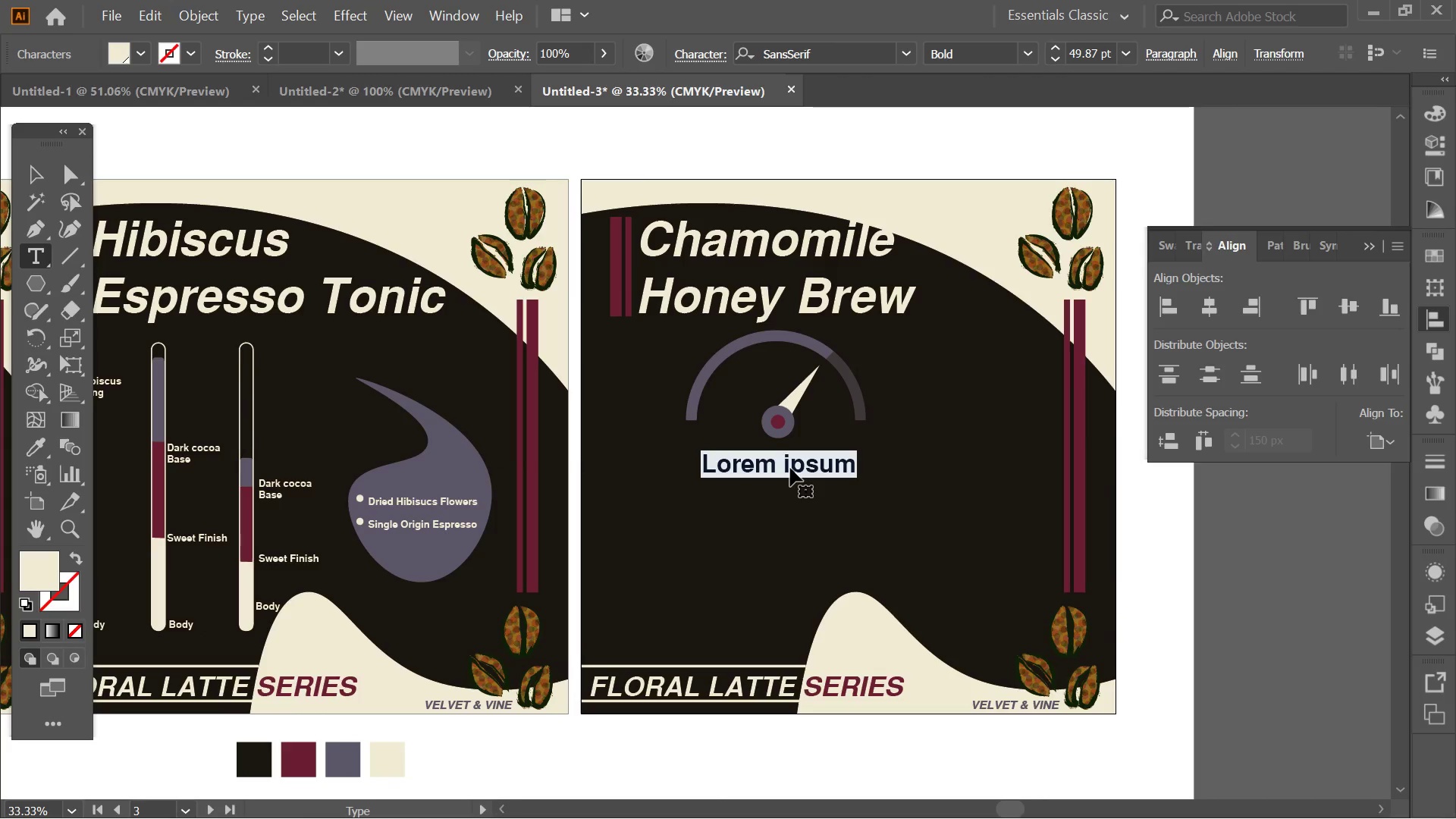 
type(Overall Floral Intensity)
 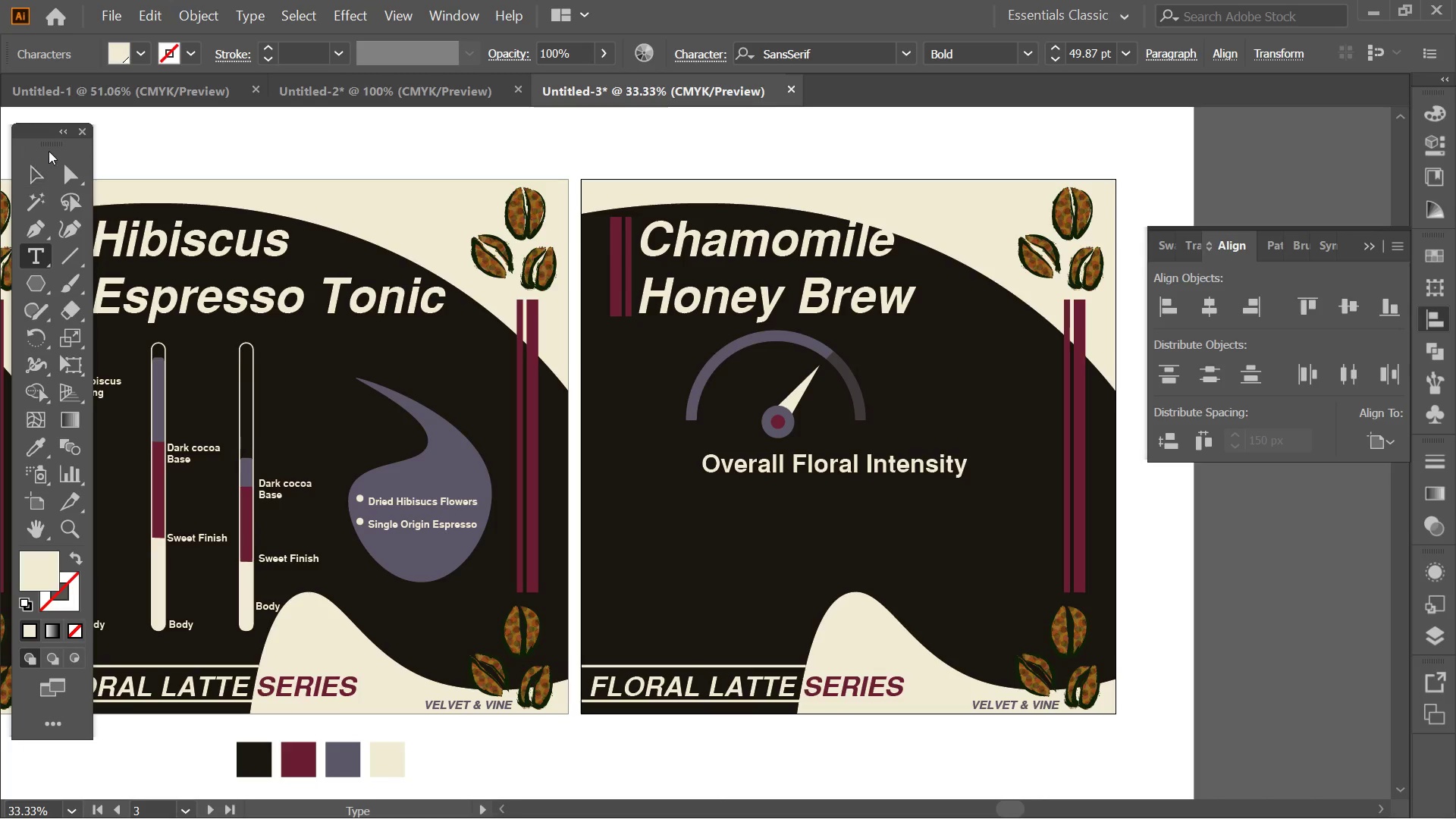 
left_click([46, 171])
 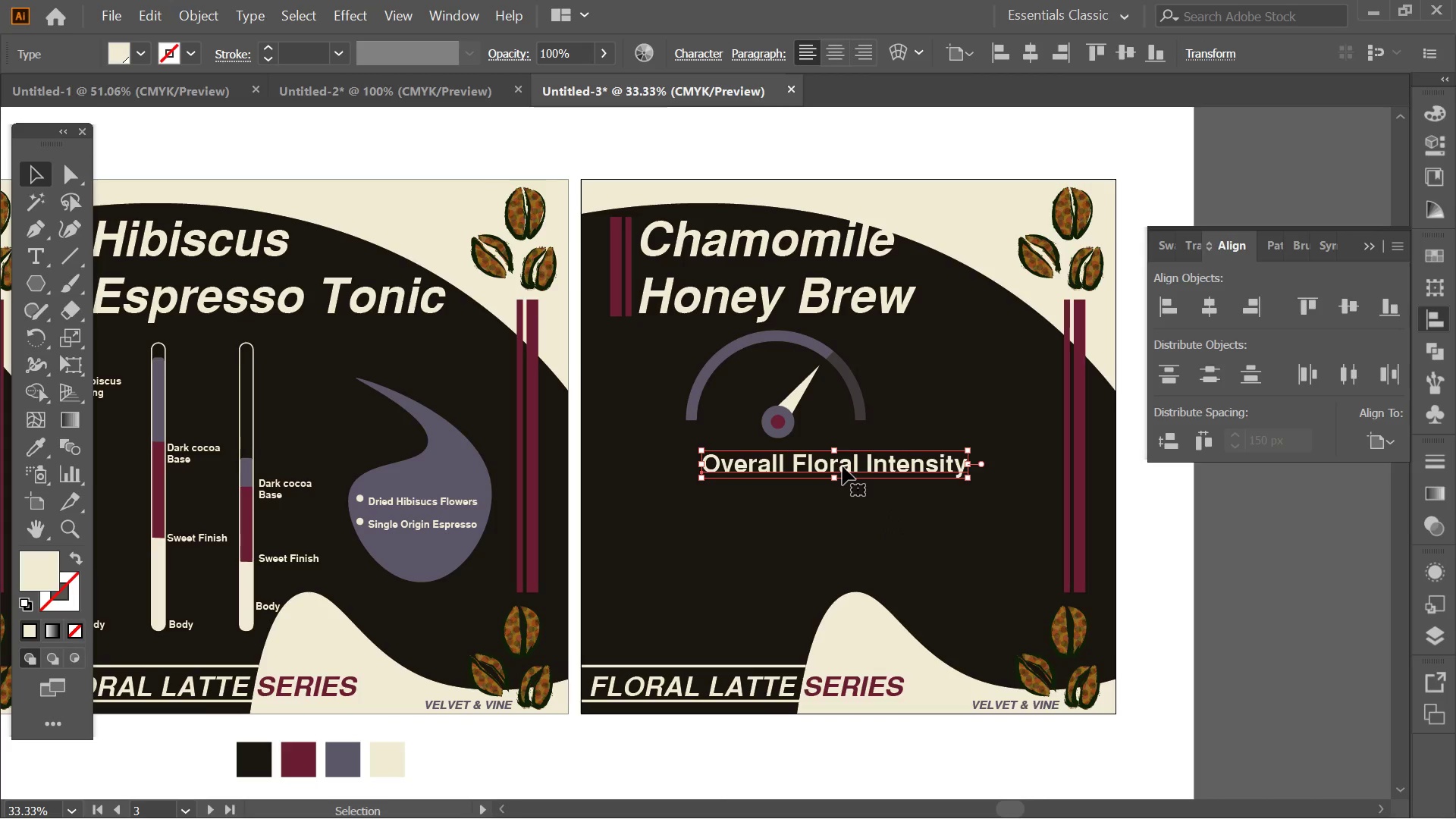 
left_click_drag(start_coordinate=[843, 466], to_coordinate=[796, 471])
 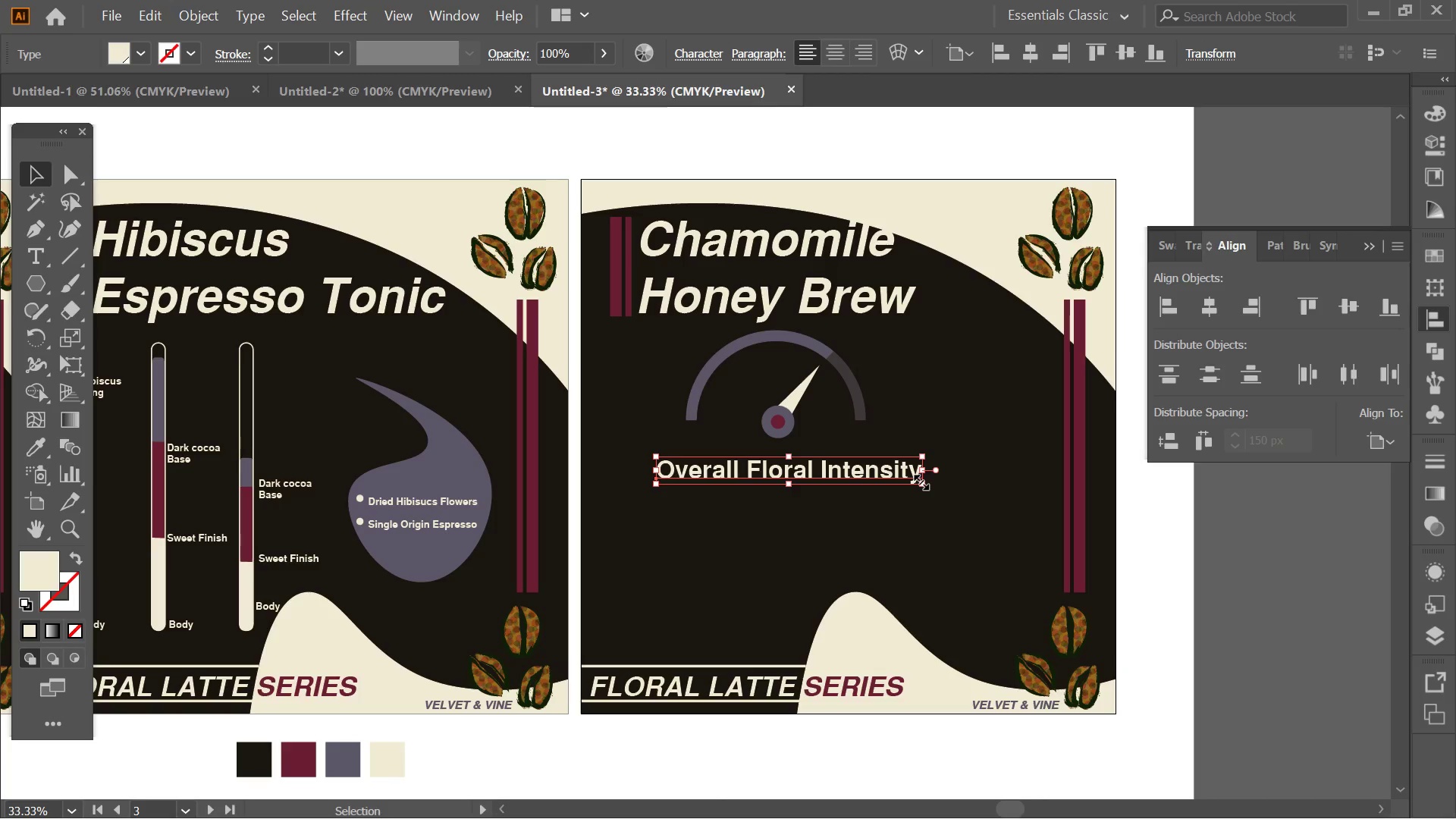 
hold_key(key=AltLeft, duration=2.11)
hold_key(key=ShiftLeft, duration=2.03)
left_click_drag(start_coordinate=[924, 488], to_coordinate=[886, 481])
 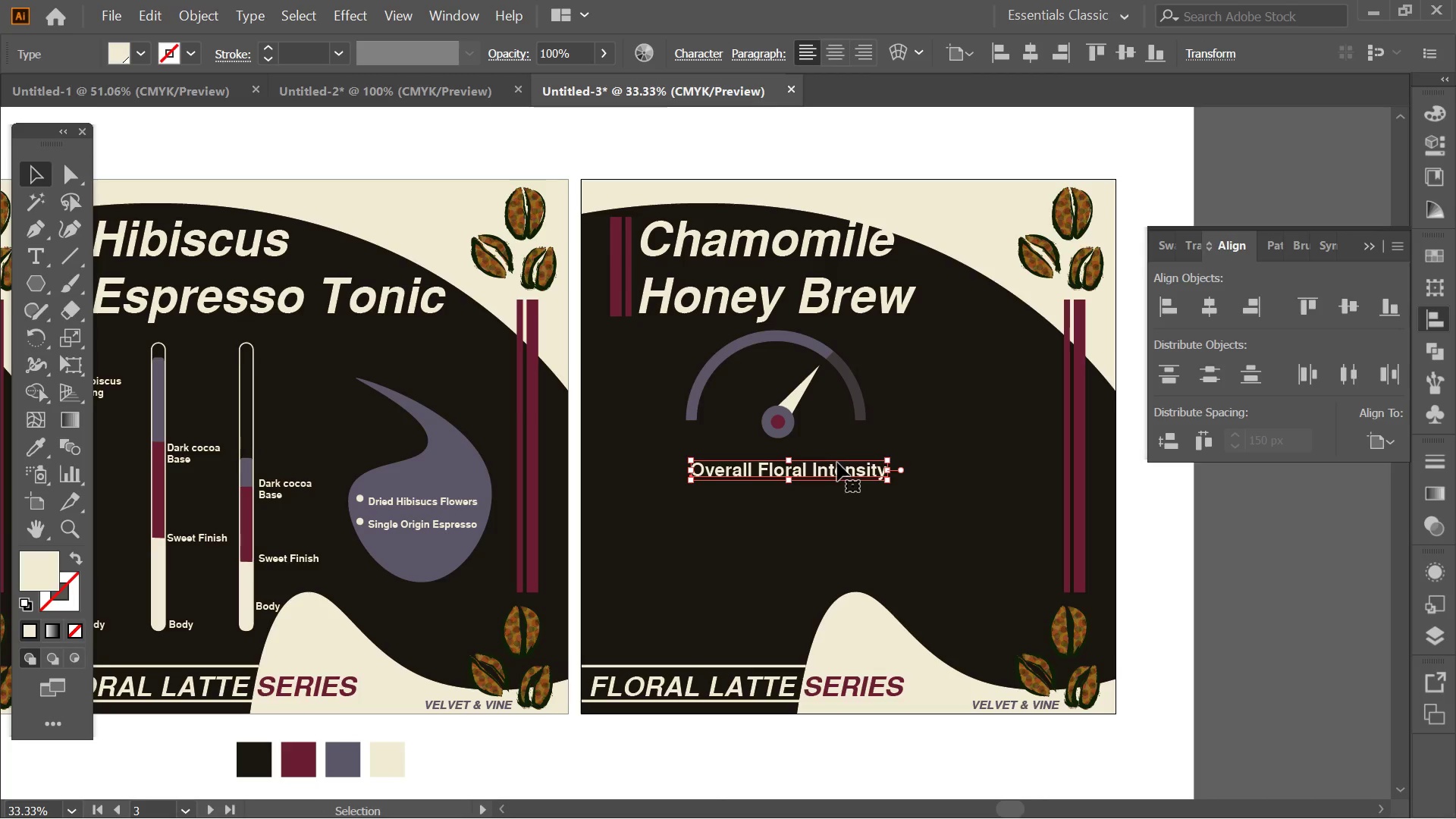 
left_click_drag(start_coordinate=[837, 463], to_coordinate=[833, 440])
 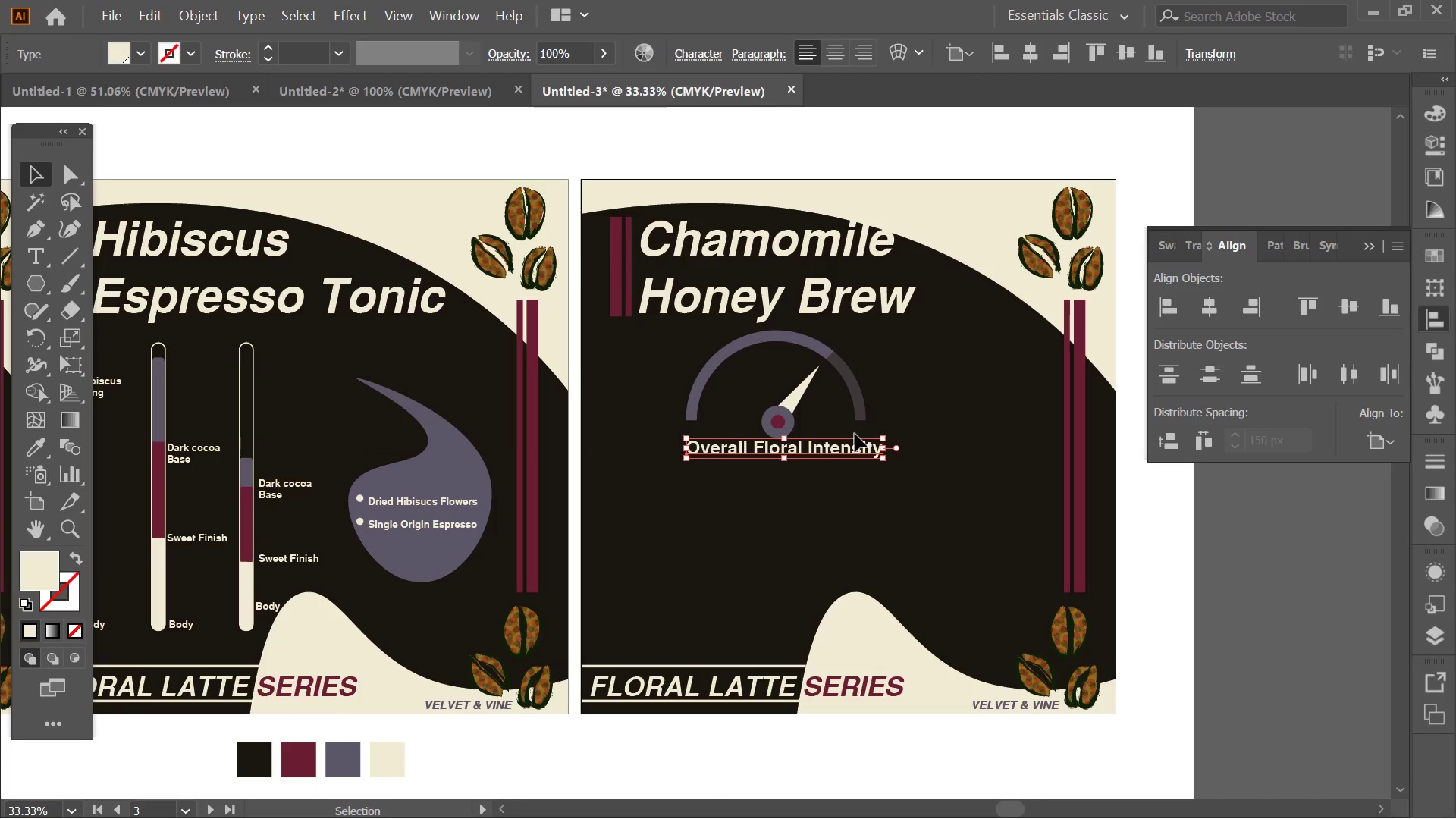 
hold_key(key=ShiftLeft, duration=3.48)
left_click_drag(start_coordinate=[884, 441], to_coordinate=[867, 437])
 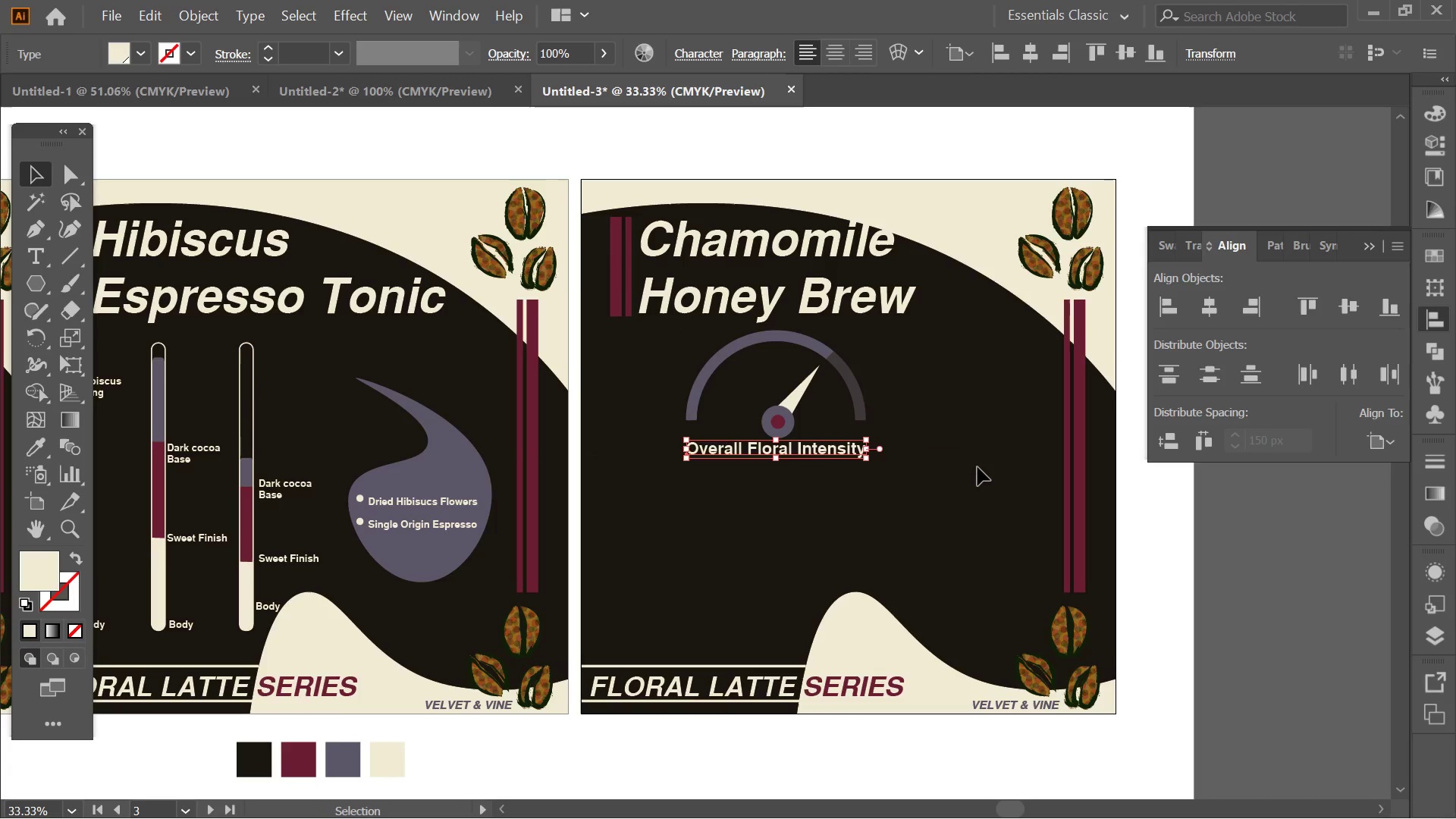 
left_click([977, 467])
 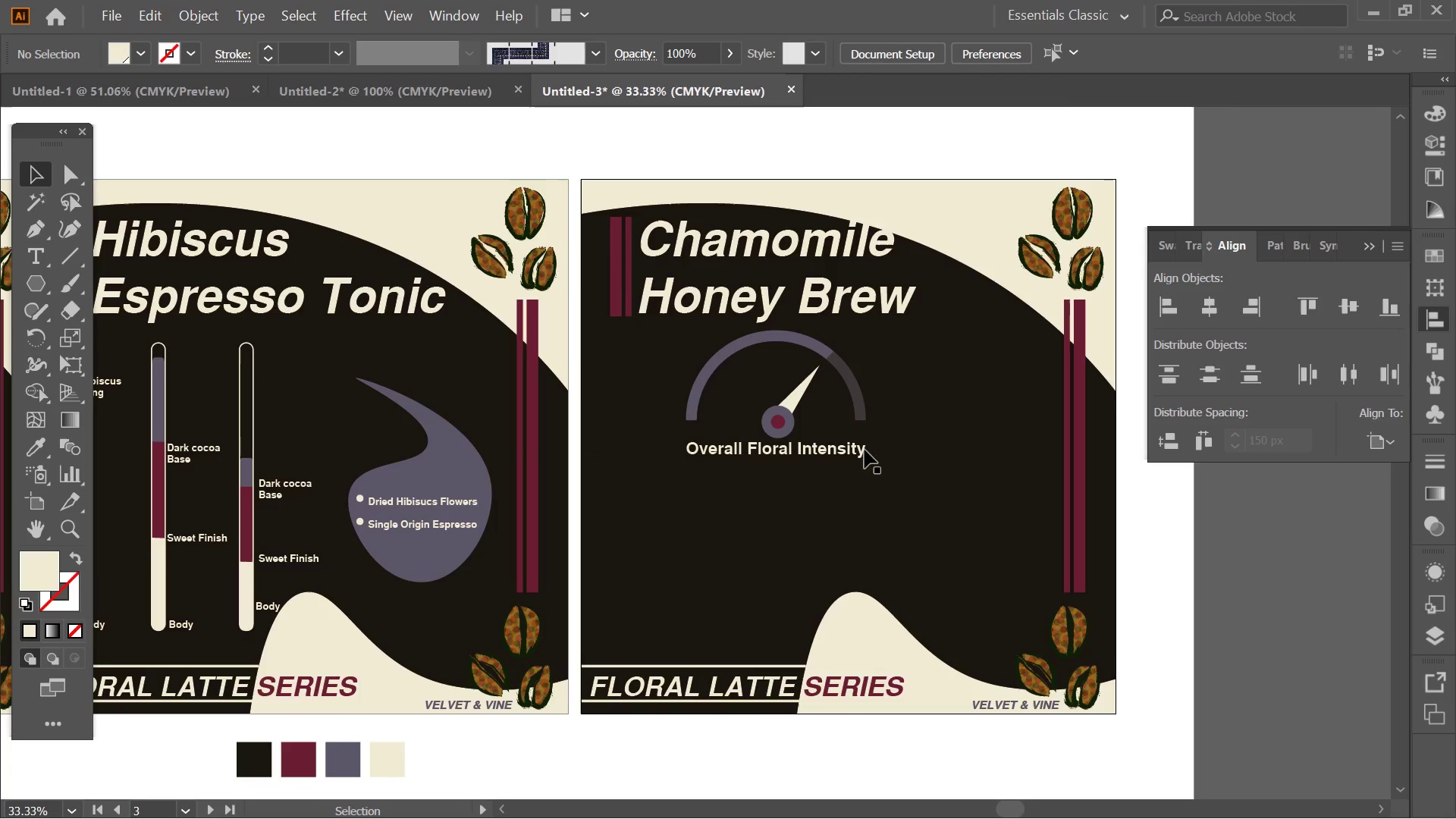 
key(Alt+AltLeft)
 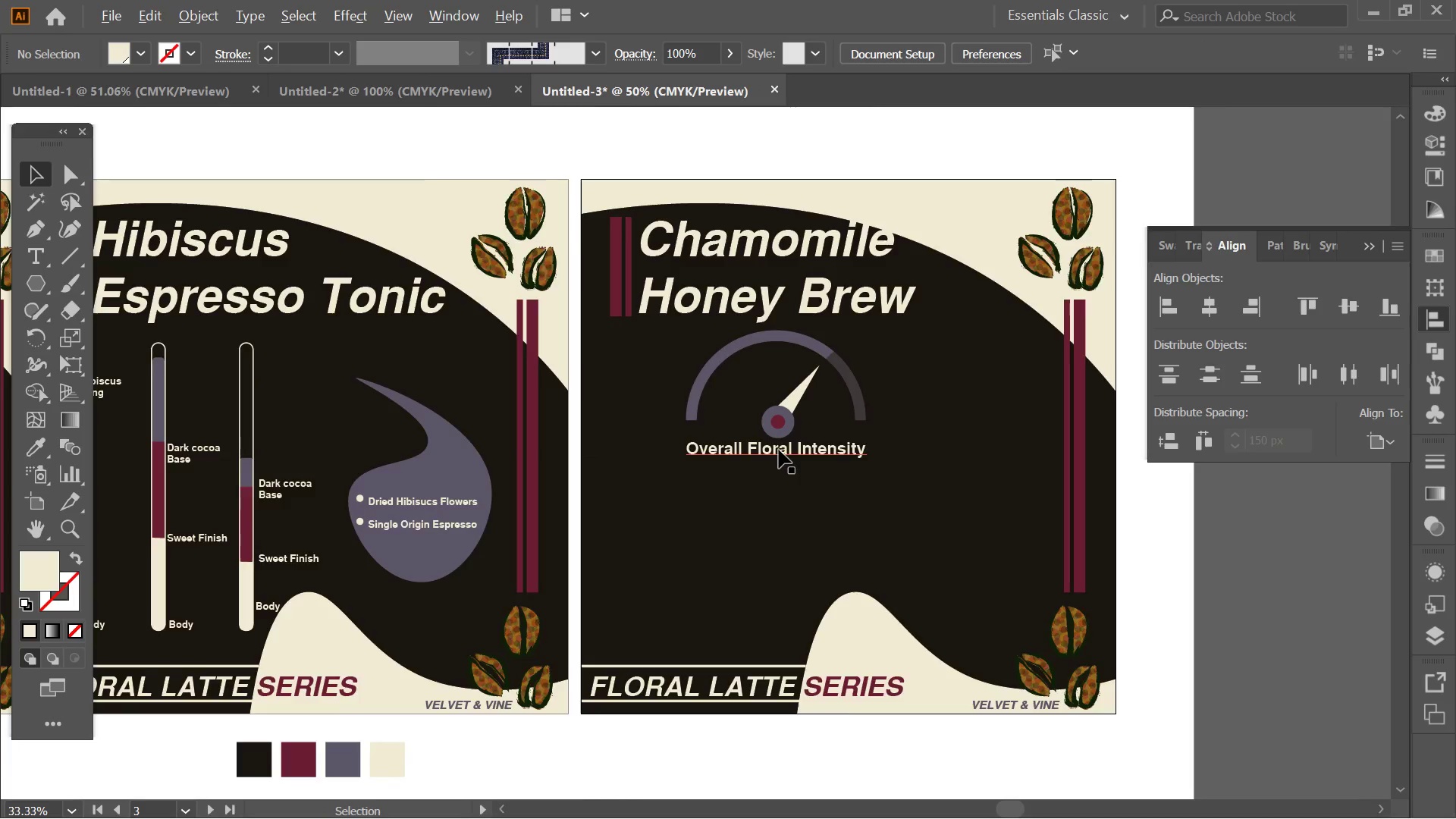 
left_click_drag(start_coordinate=[833, 448], to_coordinate=[829, 466])
 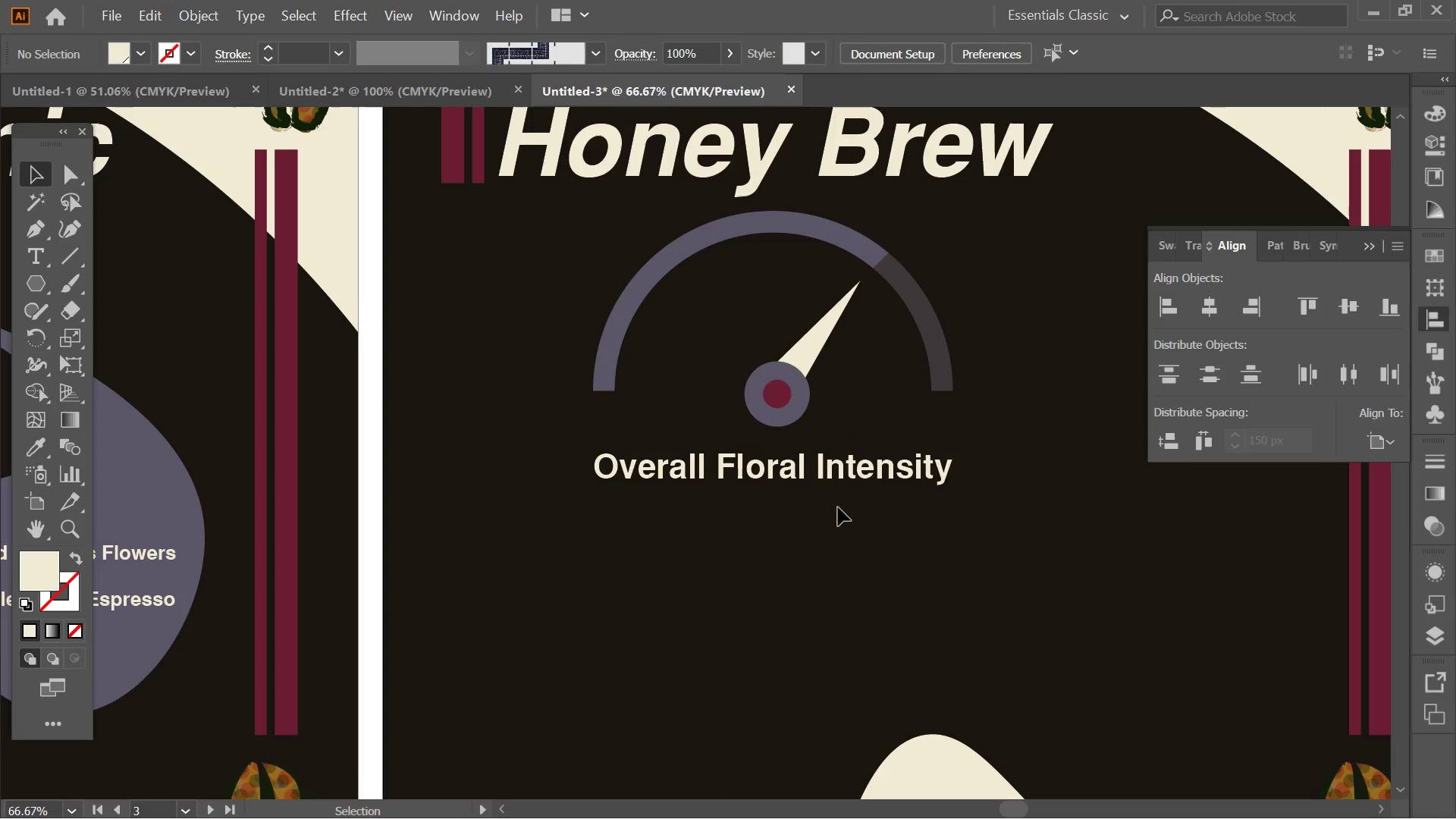 
hold_key(key=ShiftLeft, duration=1.92)
 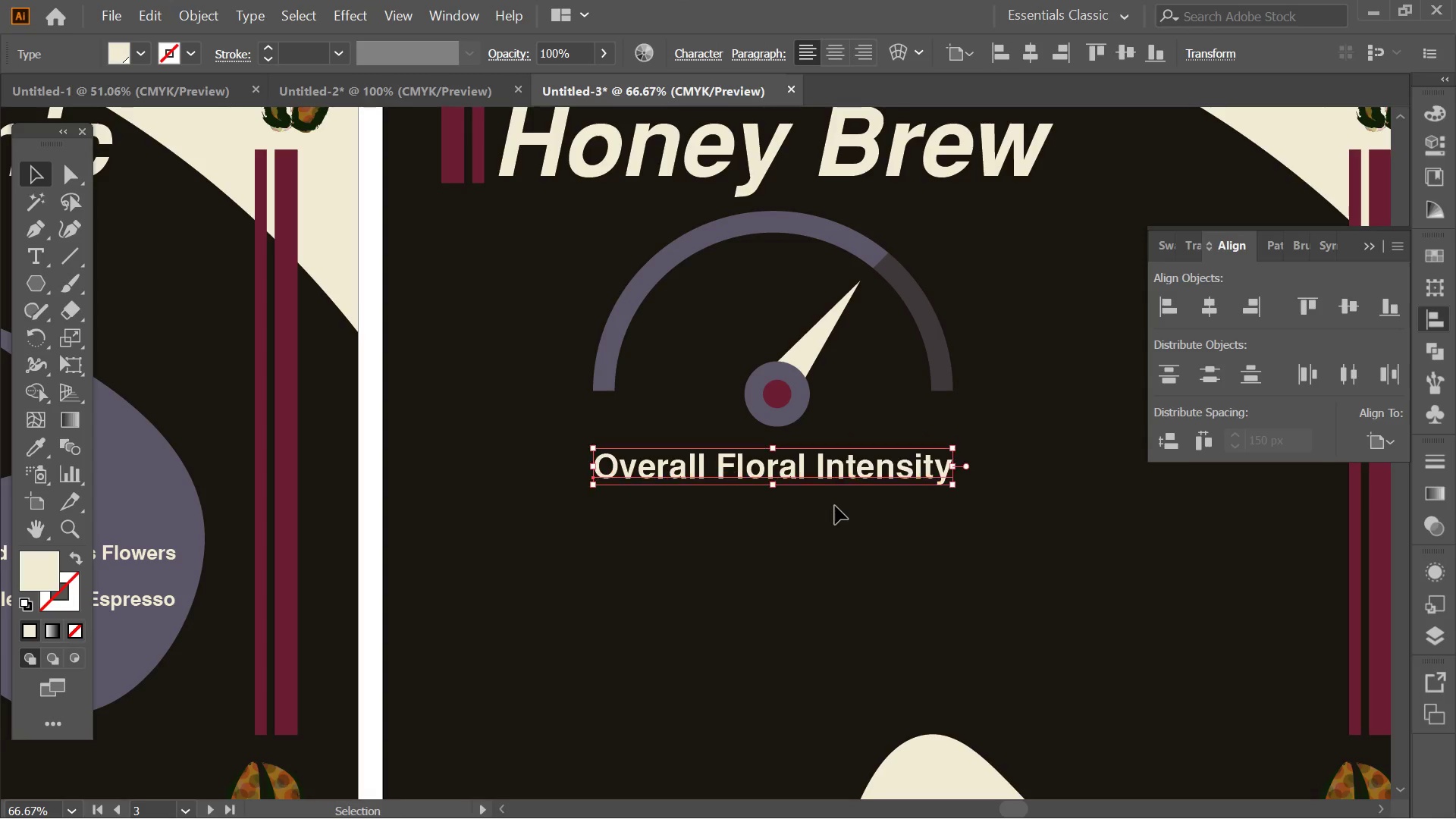 
scroll: coordinate [779, 450], scroll_direction: up, amount: 2.0
 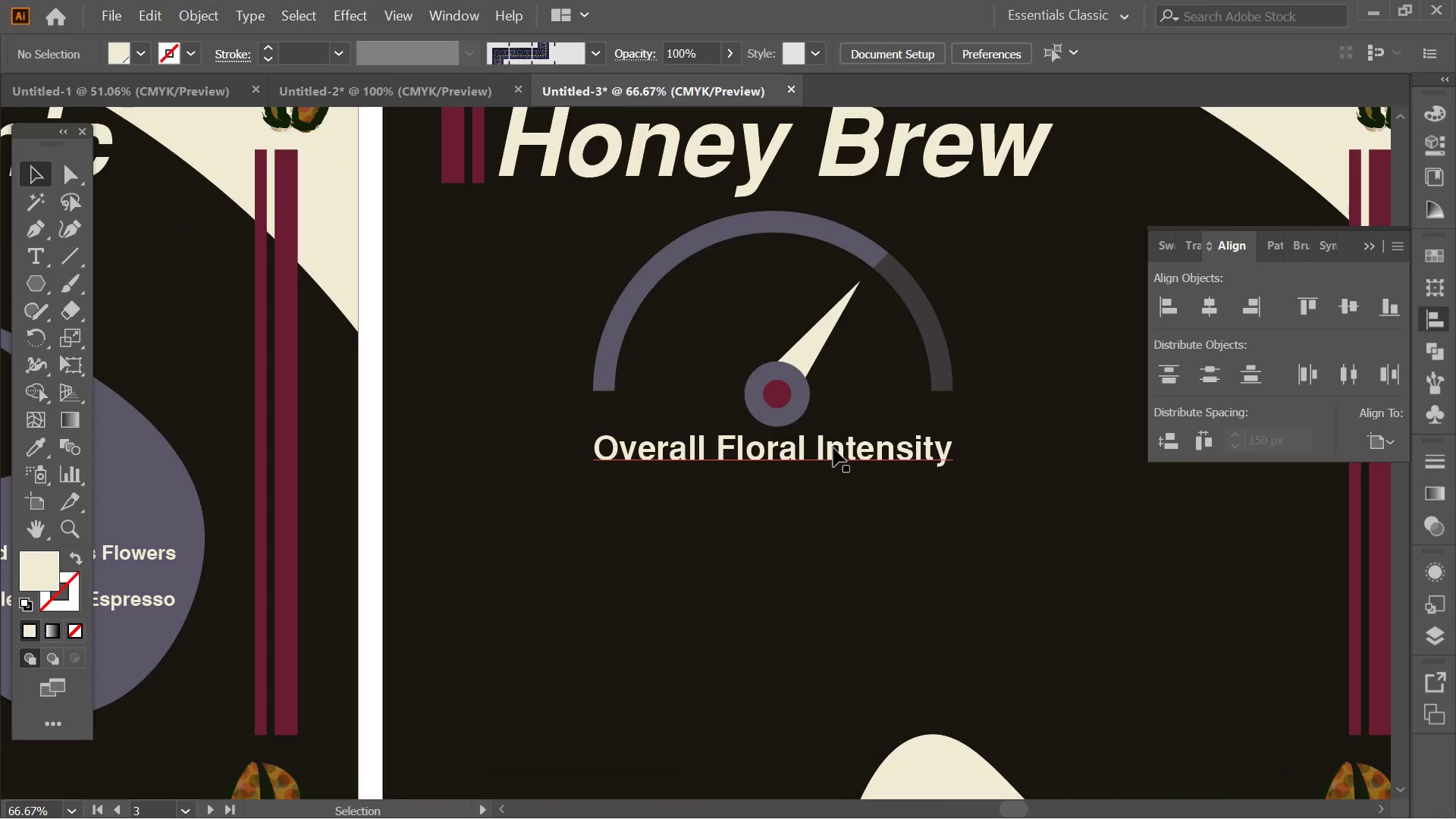 
left_click([835, 506])
 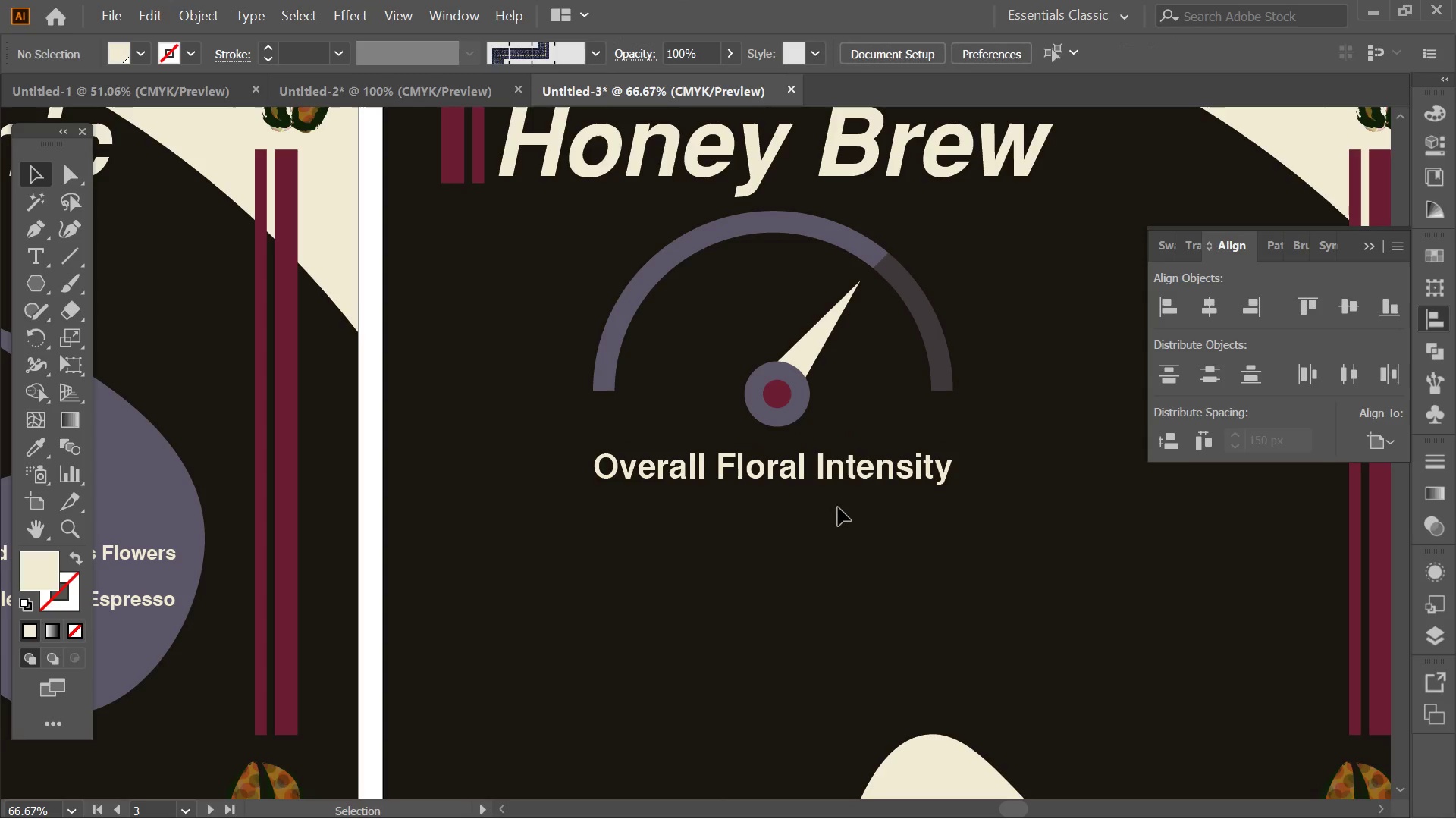 
key(Alt+AltLeft)
 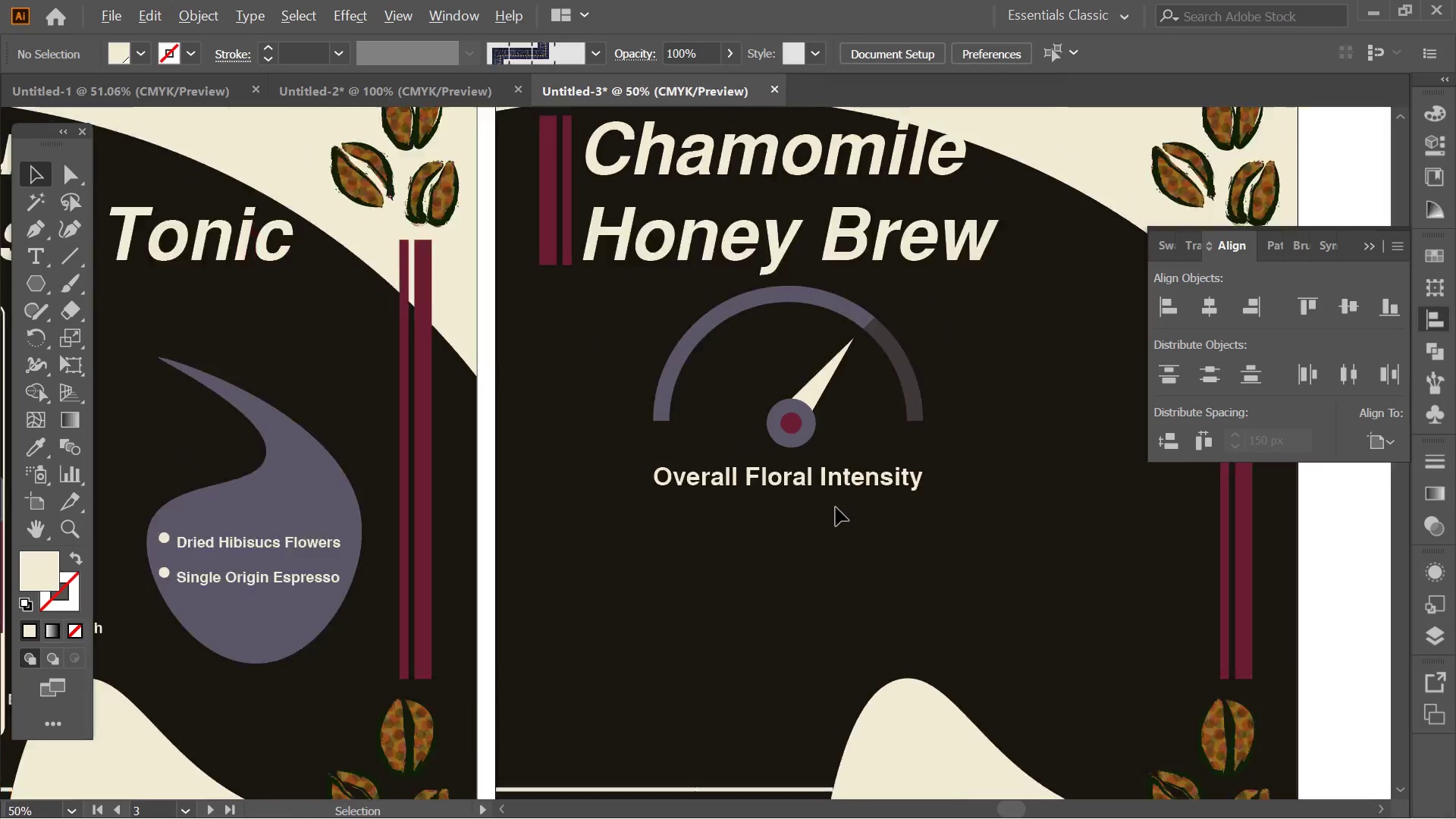 
hold_key(key=AltLeft, duration=0.73)
 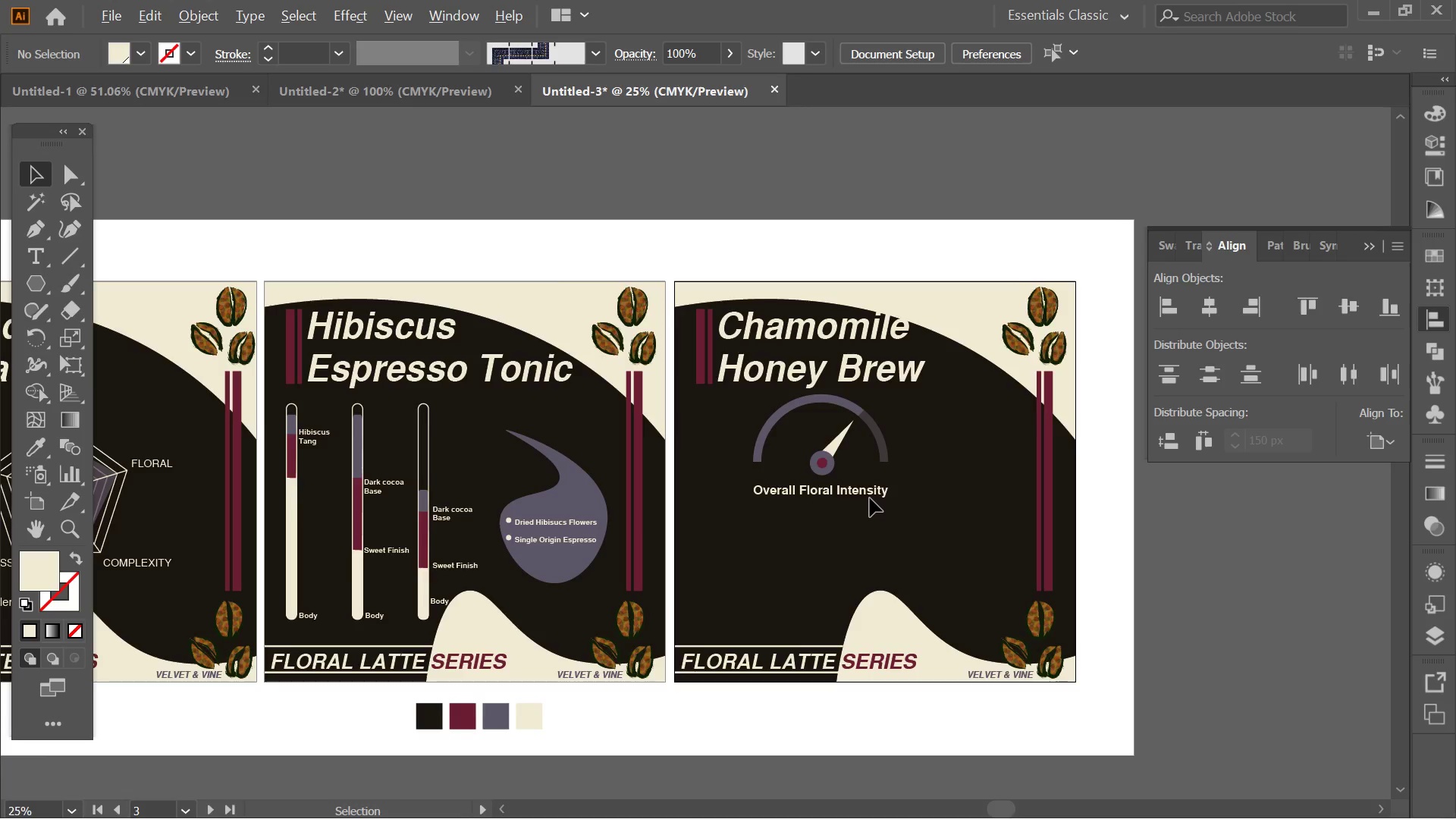 
scroll: coordinate [836, 507], scroll_direction: down, amount: 1.0
 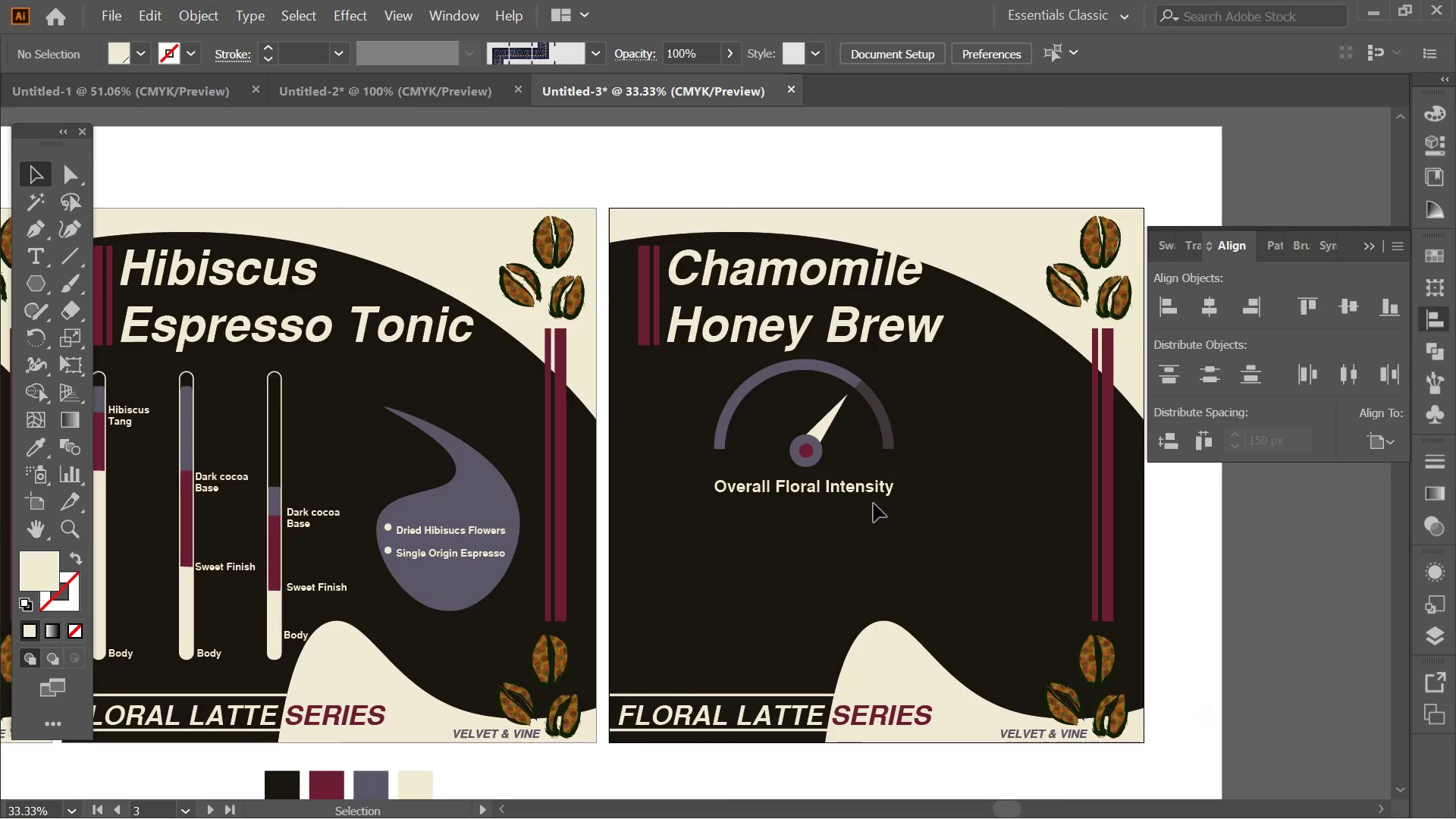 
key(Space)
 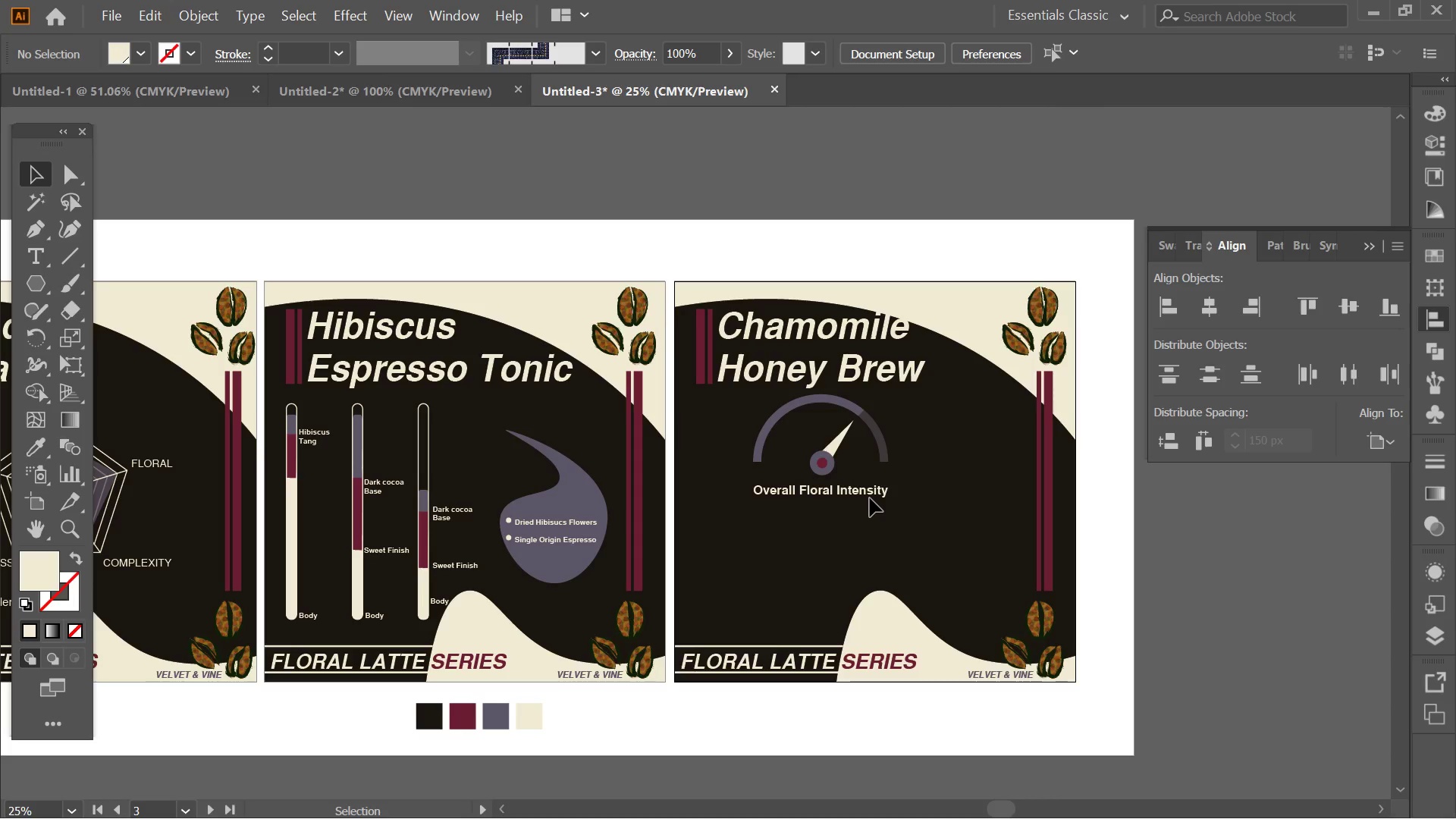 
scroll: coordinate [870, 498], scroll_direction: down, amount: 1.0
 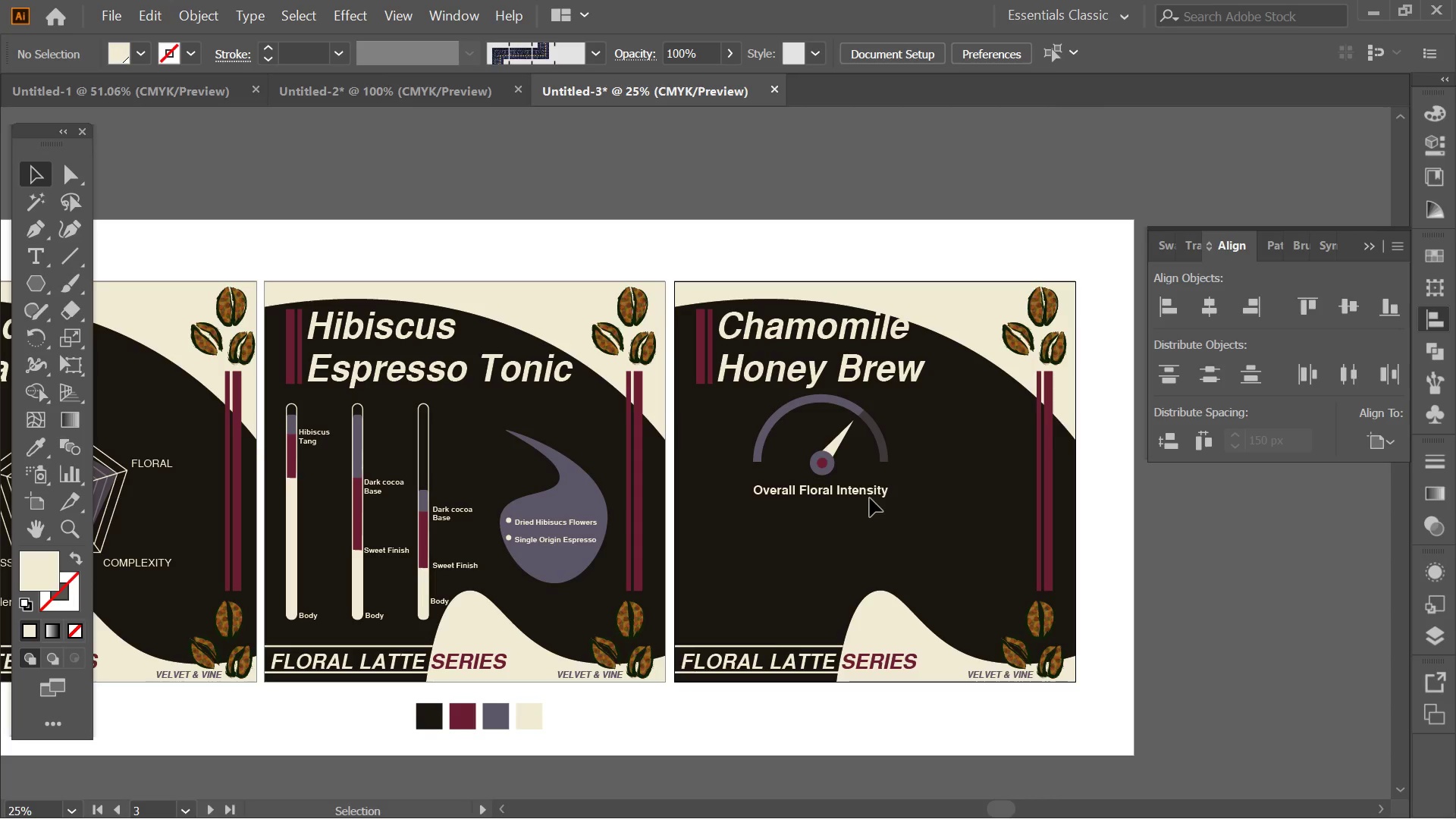 
hold_key(key=AltLeft, duration=0.42)
scroll: coordinate [870, 498], scroll_direction: none, amount: 0.0
 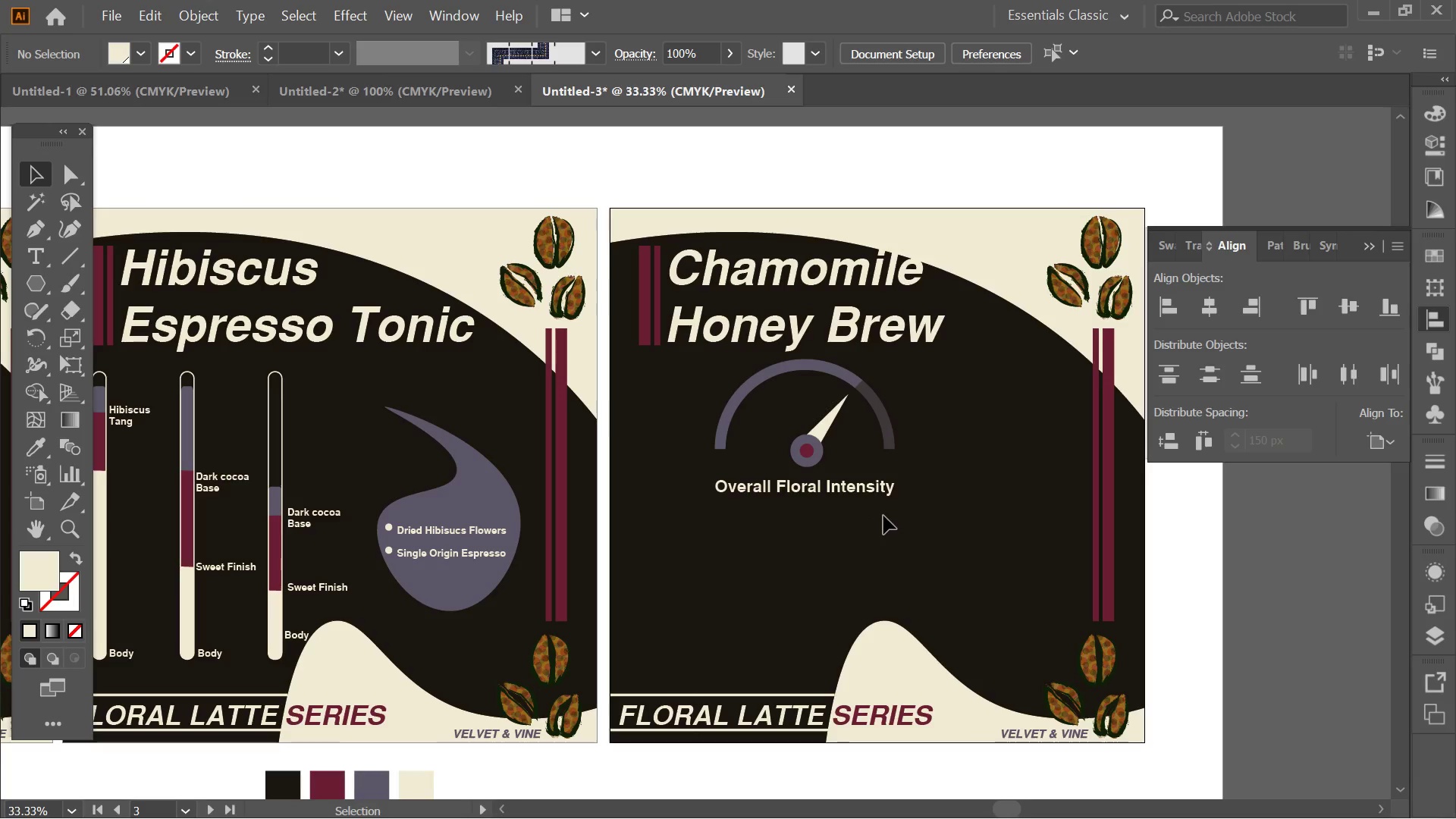 
left_click_drag(start_coordinate=[858, 504], to_coordinate=[723, 387])
 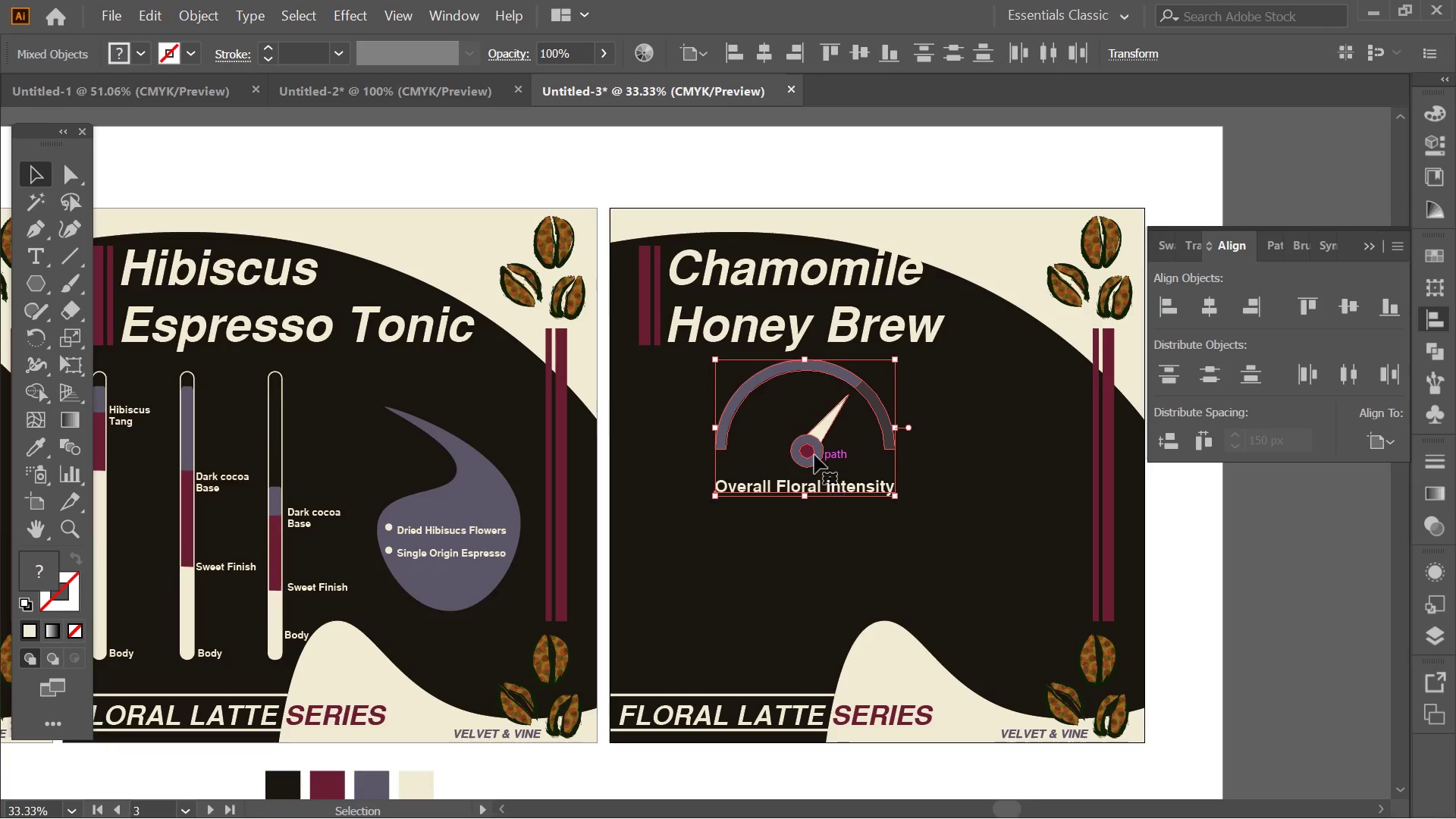 
right_click([808, 447])
 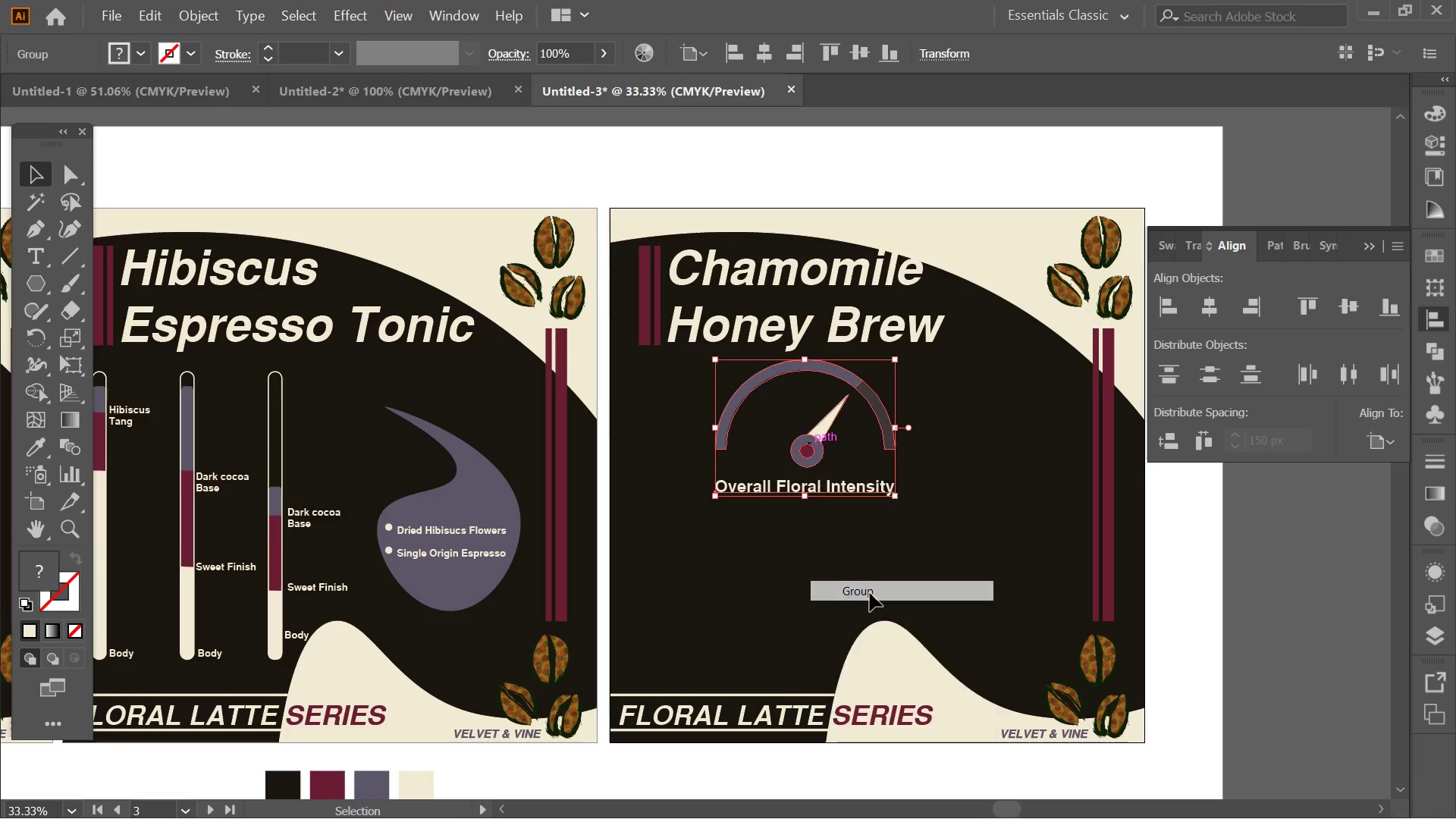 
double_click([860, 549])
 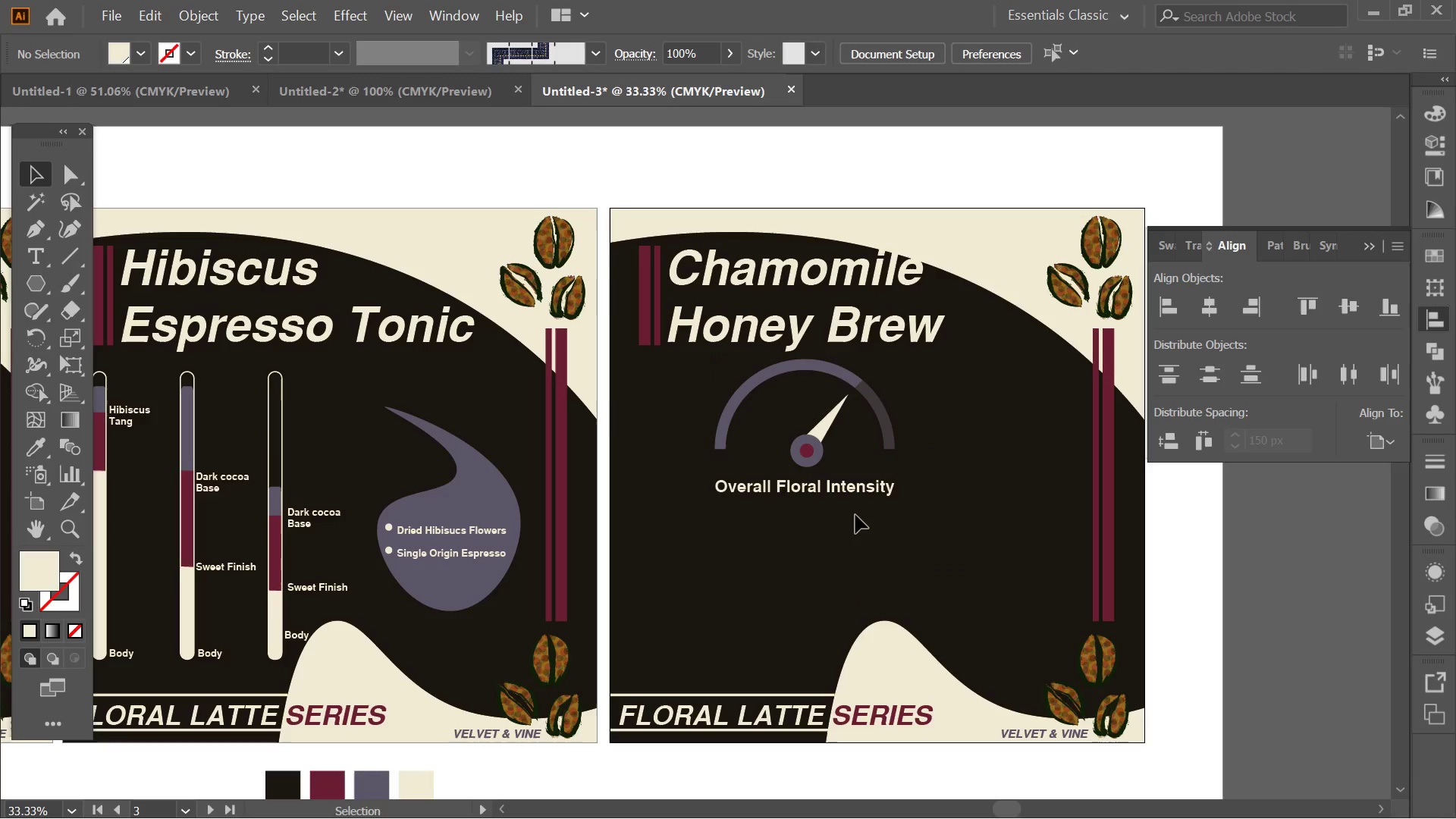 
hold_key(key=Space, duration=0.53)
 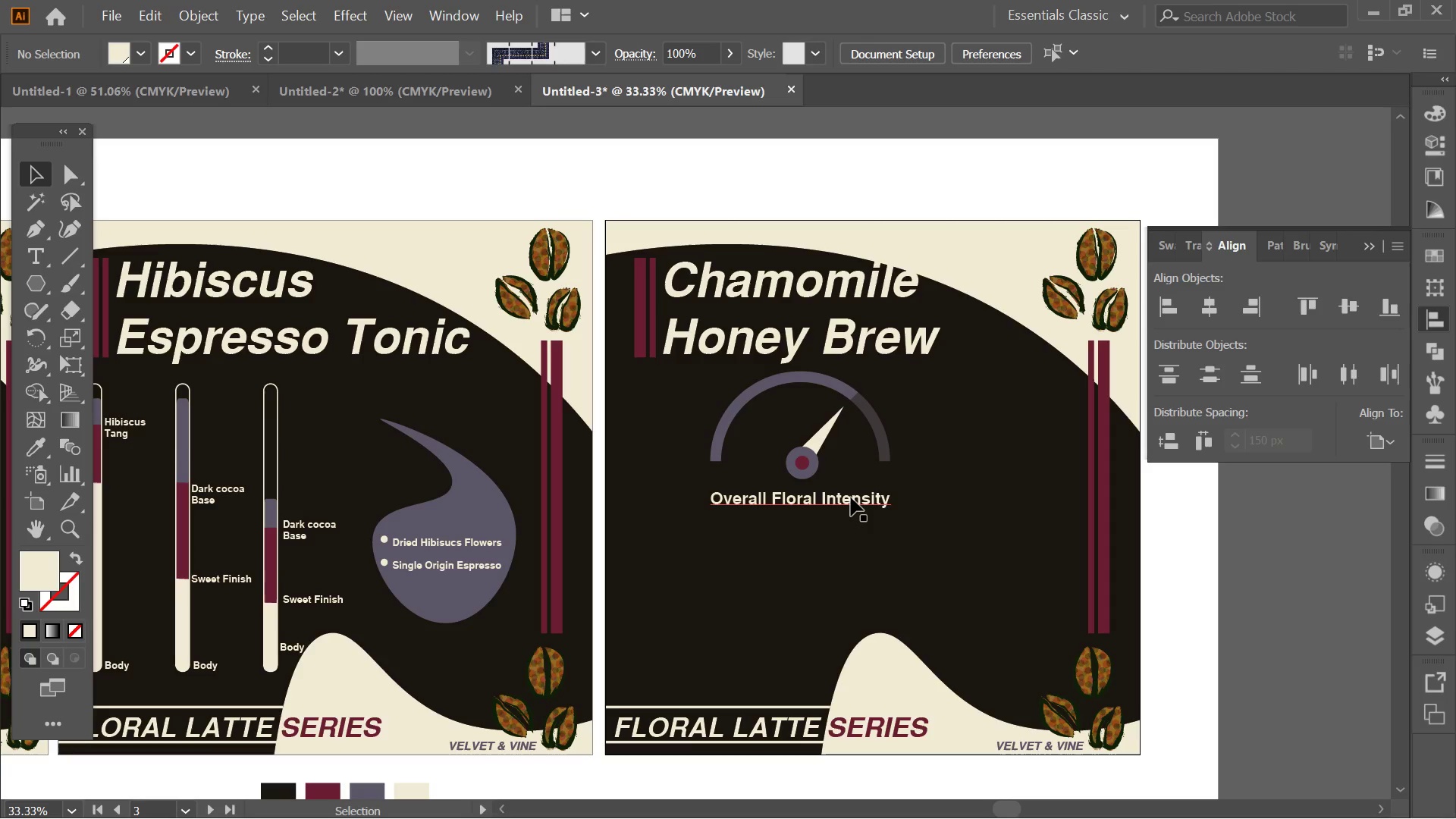 
left_click_drag(start_coordinate=[853, 511], to_coordinate=[849, 523])
 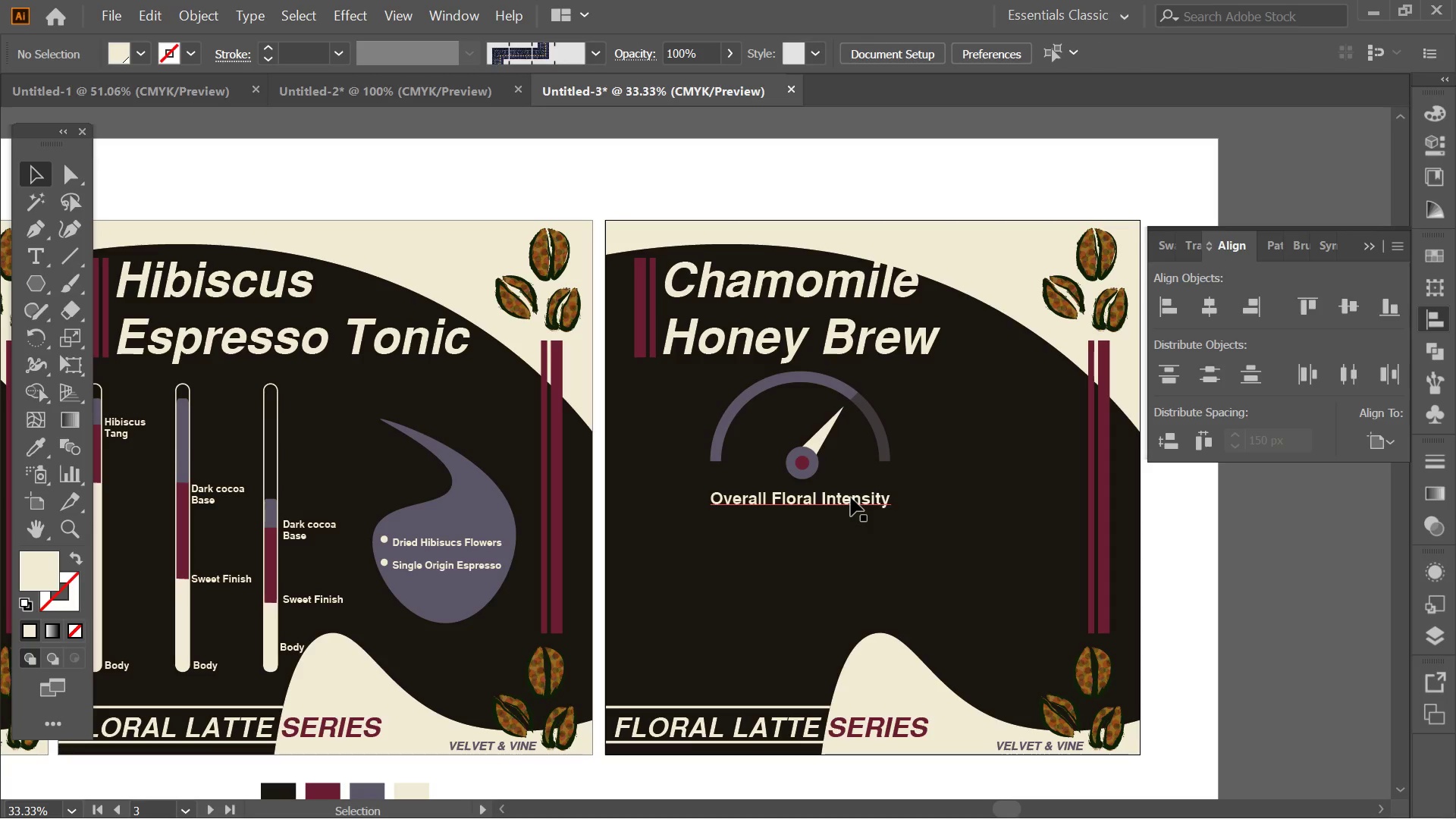 
left_click([851, 497])
 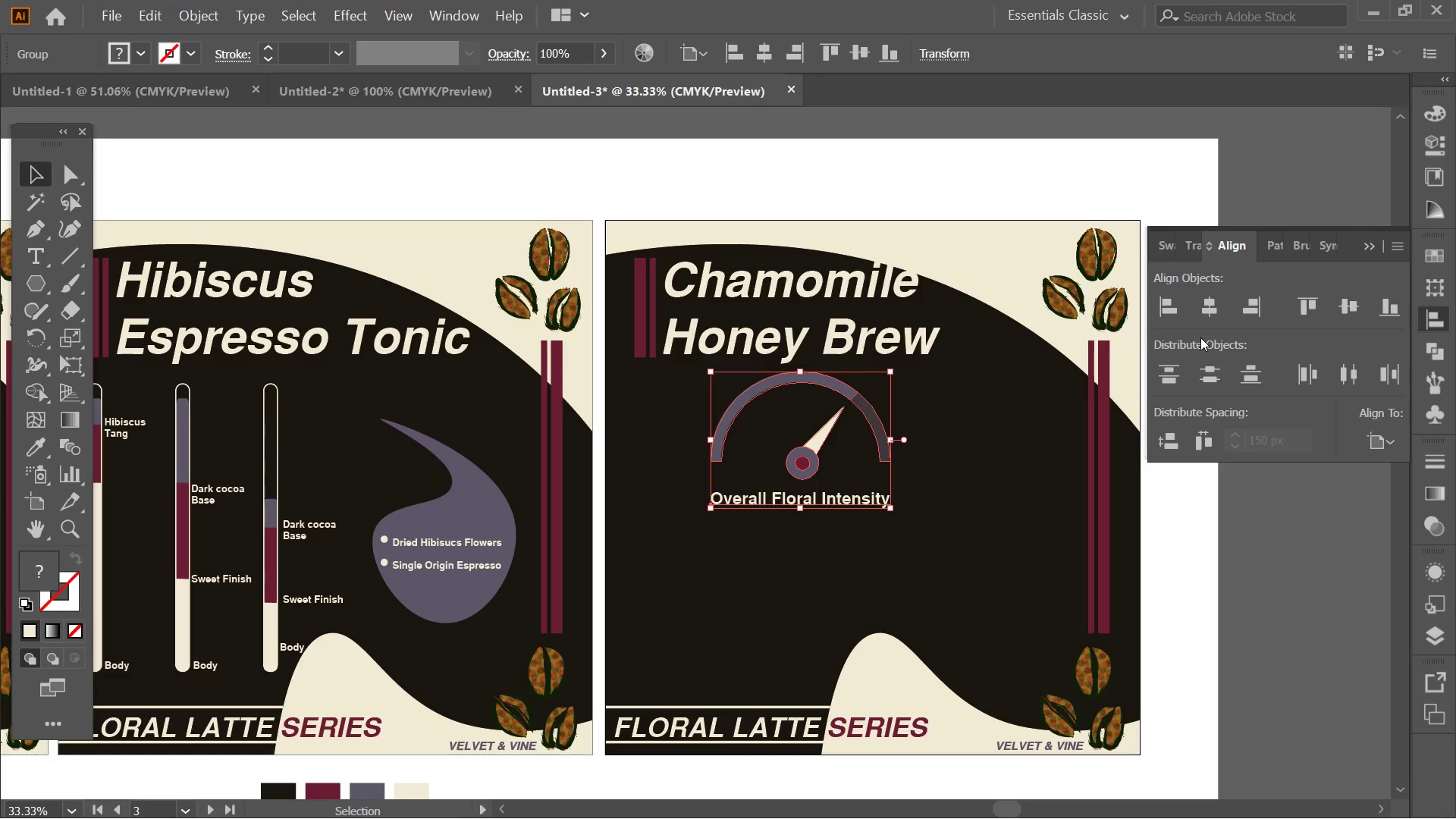 
left_click([1211, 316])
 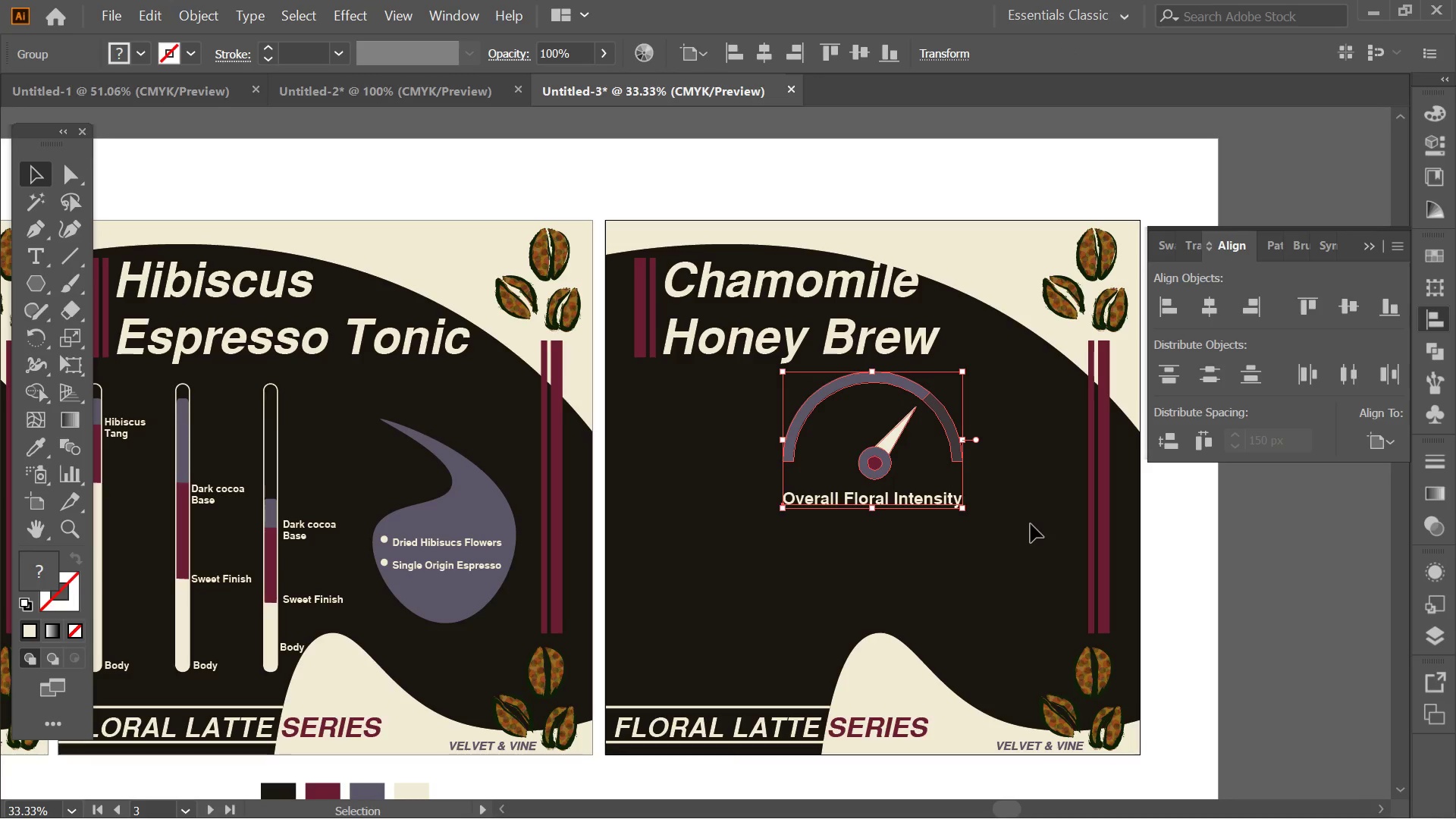 
left_click([1031, 524])
 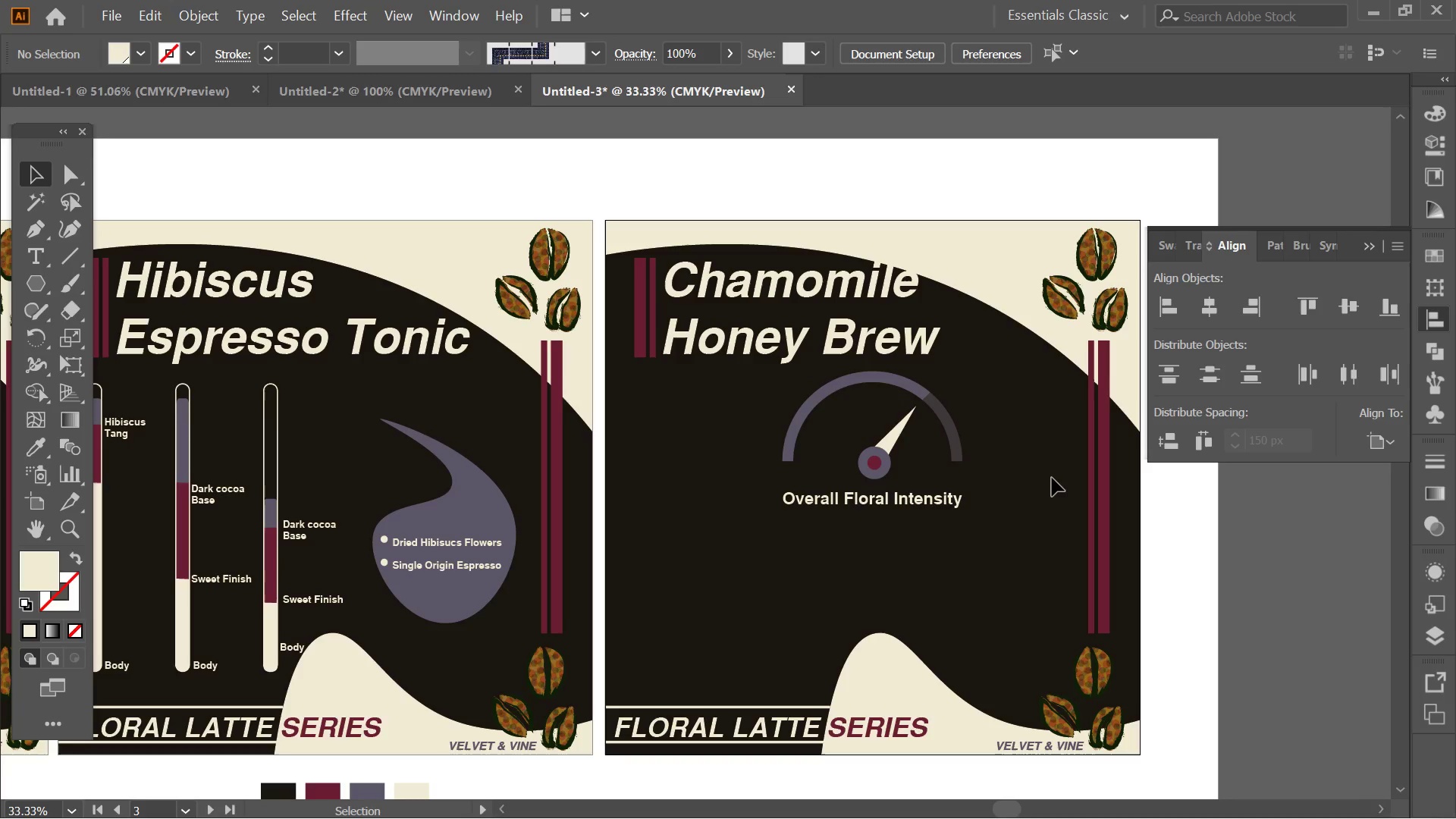 
wait(8.31)
 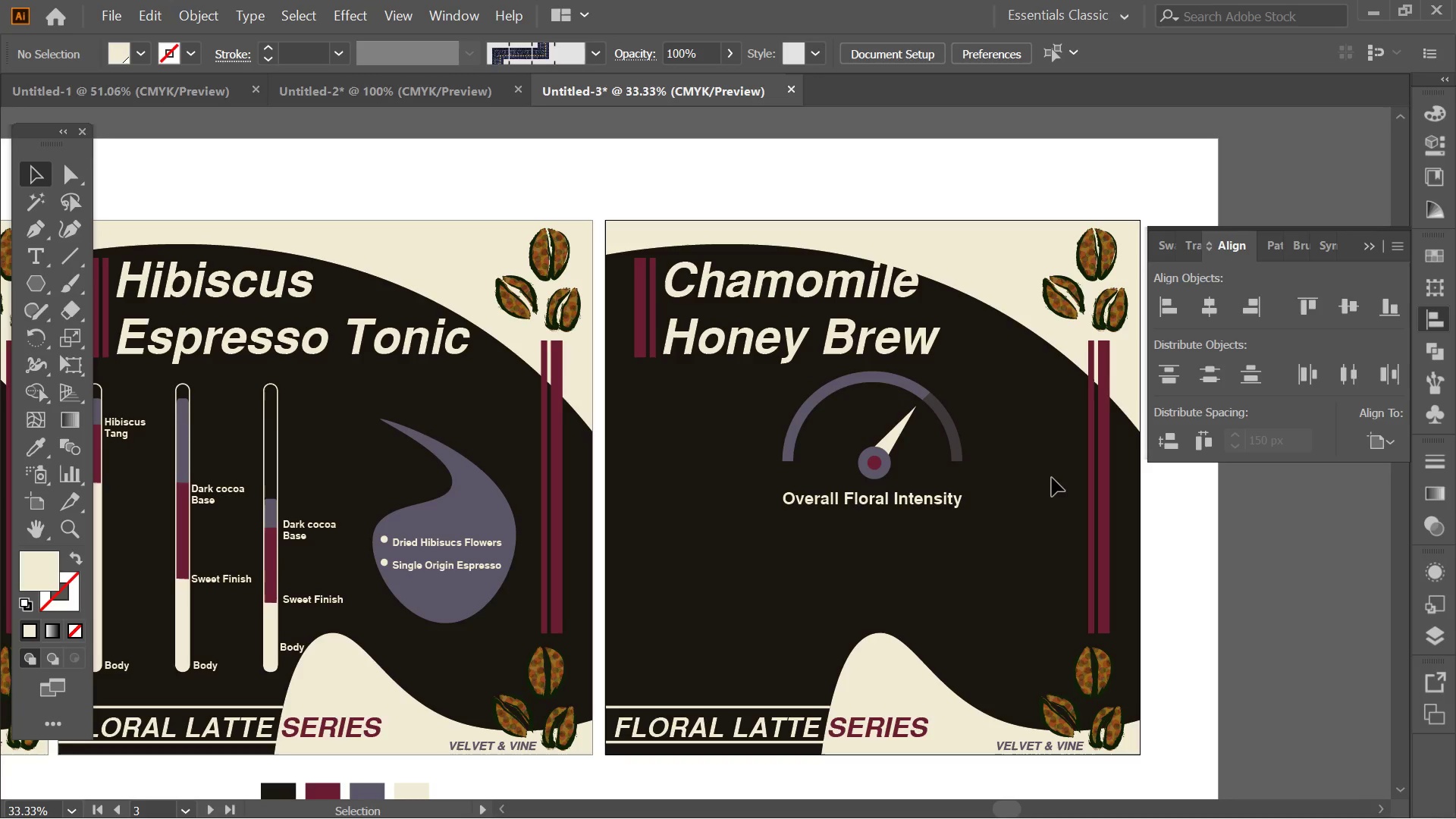 
left_click([835, 497])
 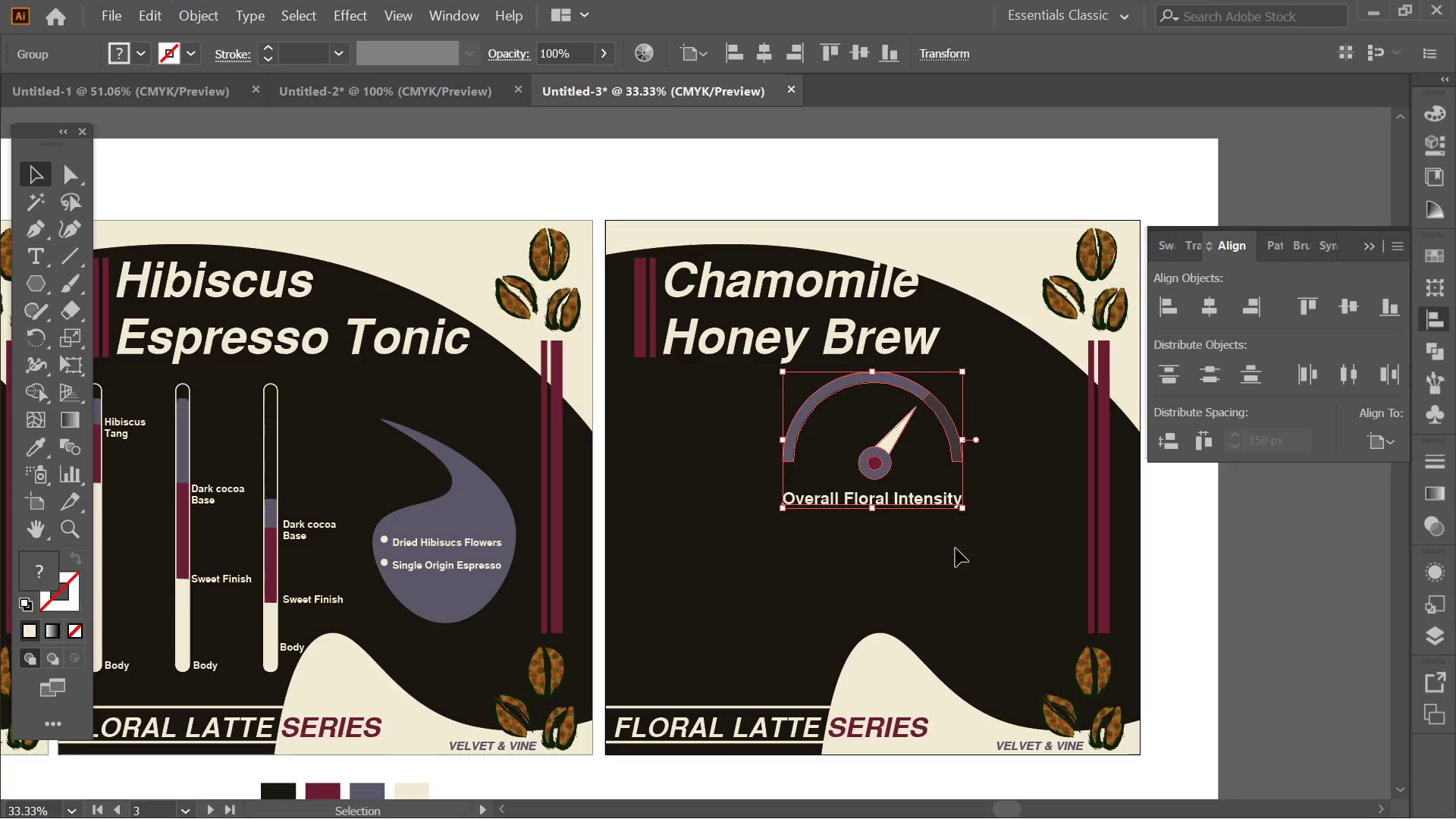 
left_click([956, 548])
 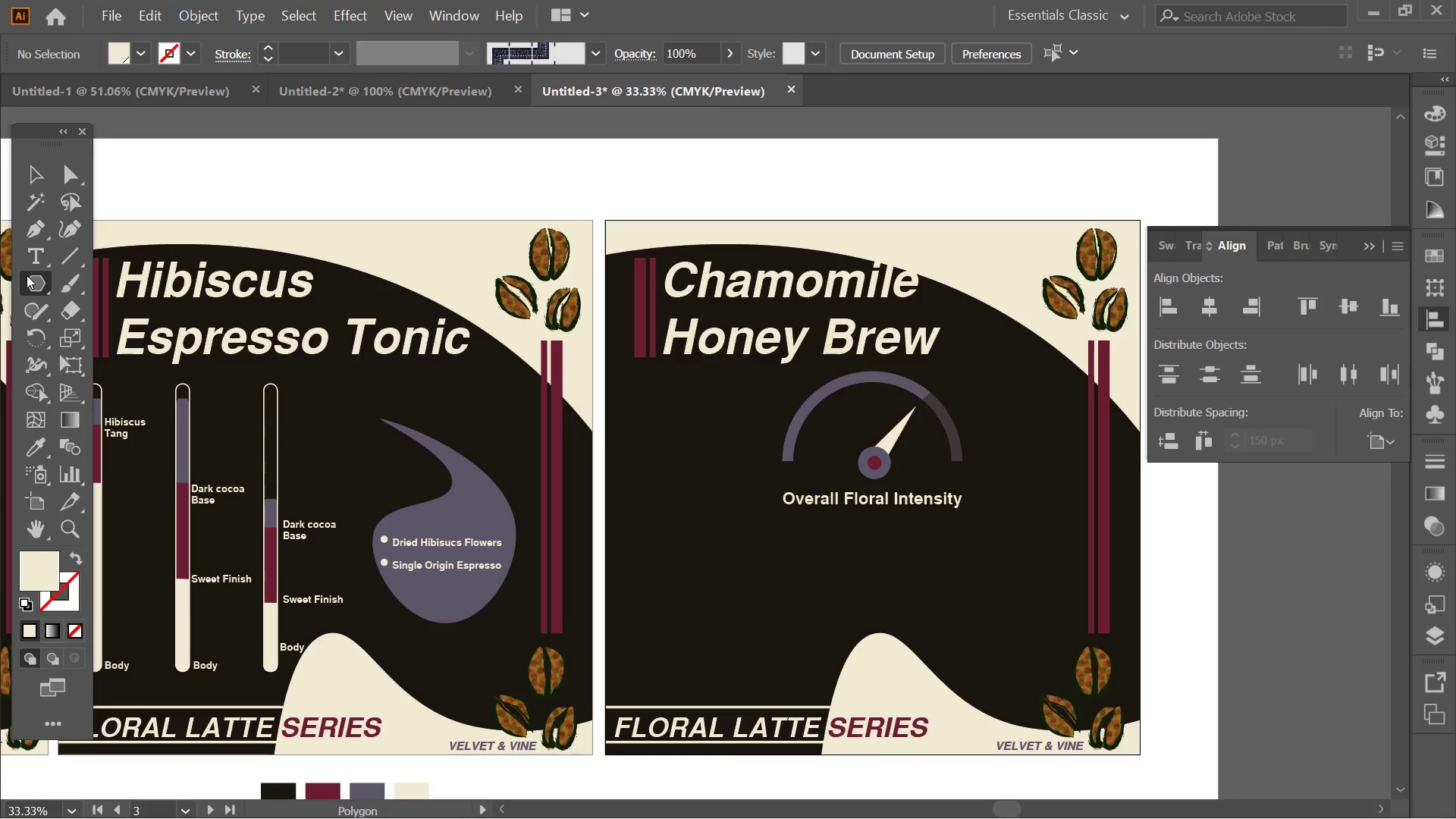 
left_click([27, 275])
 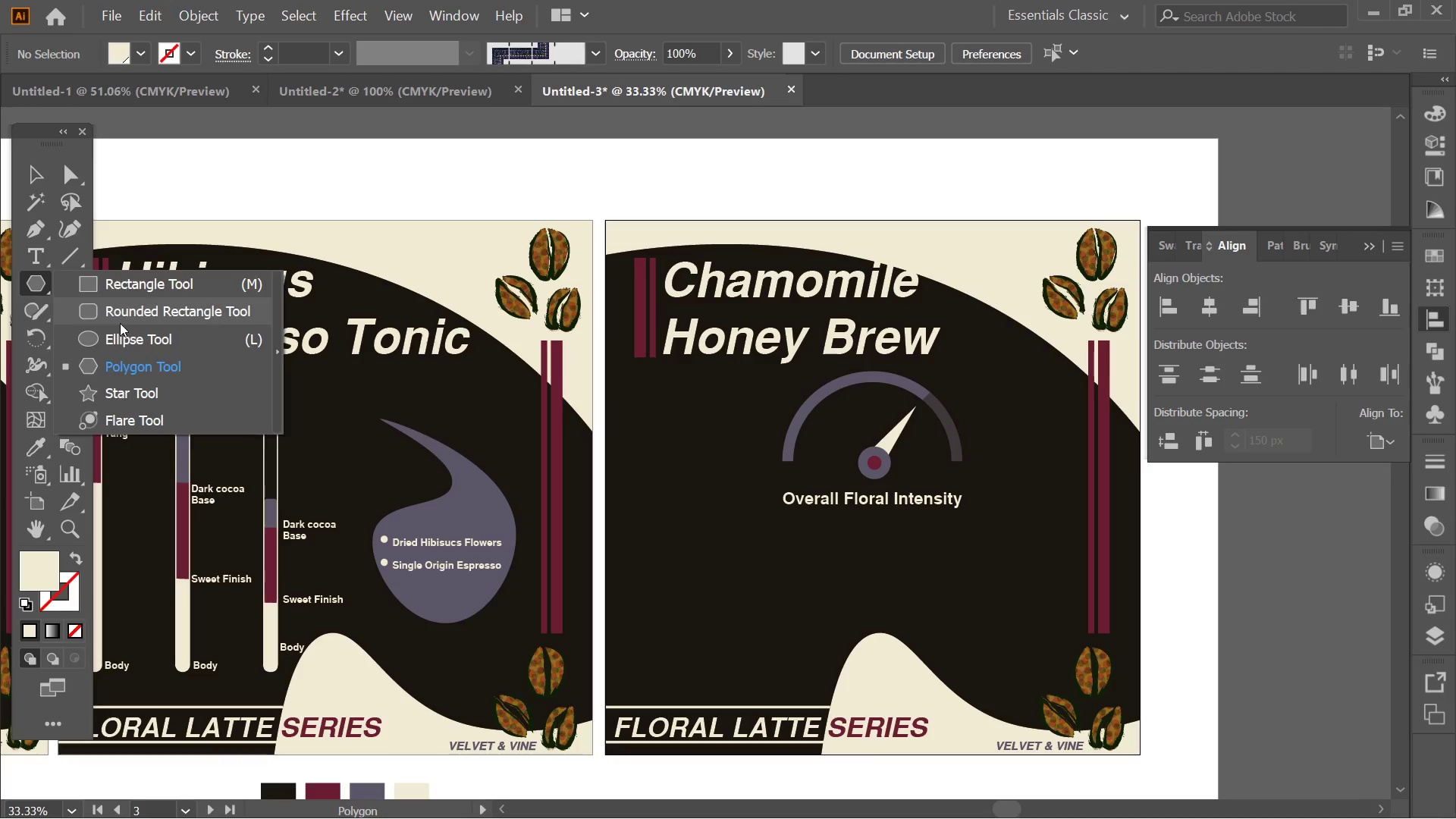 
left_click([120, 323])
 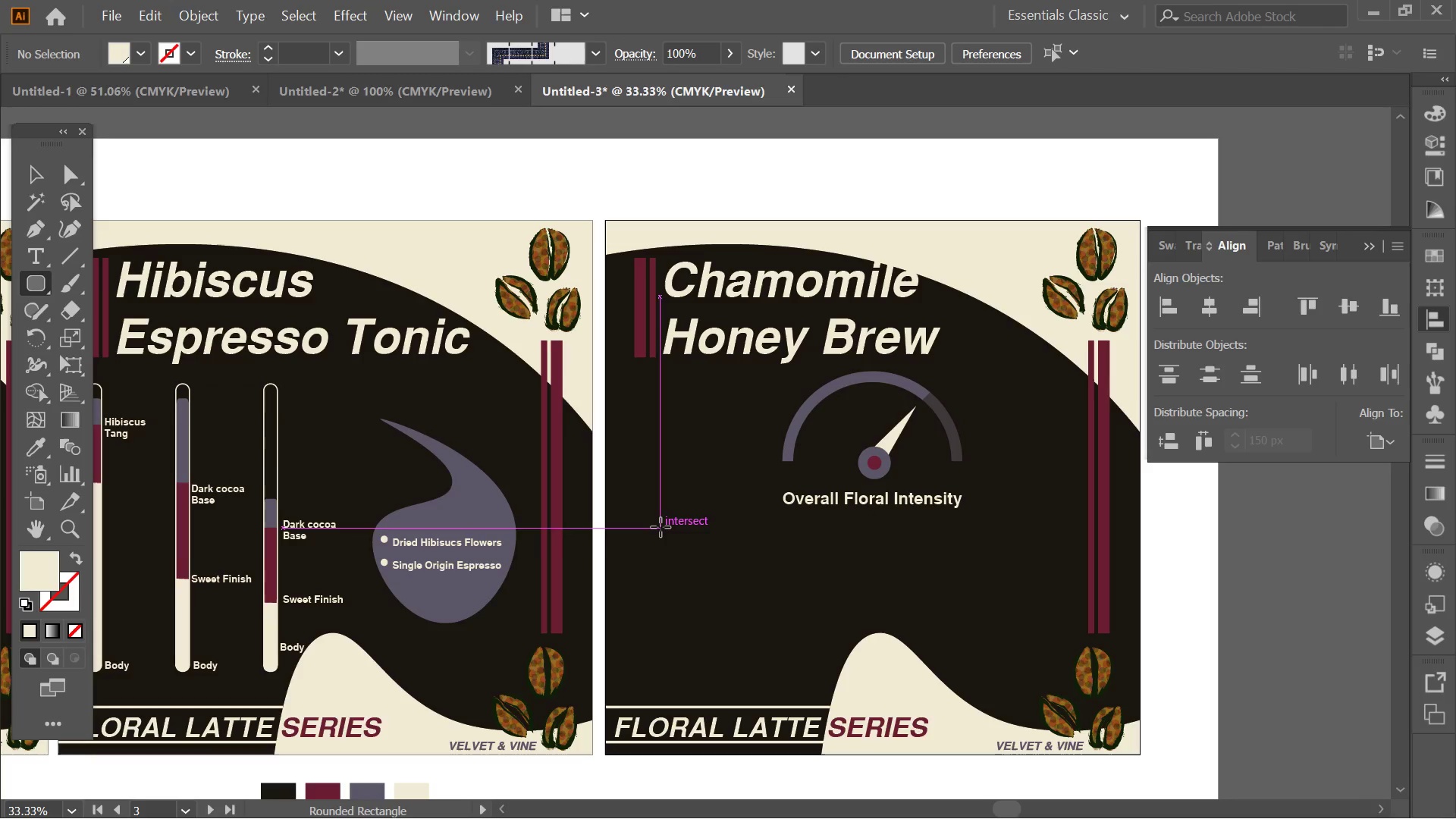 
left_click_drag(start_coordinate=[661, 527], to_coordinate=[1037, 551])
 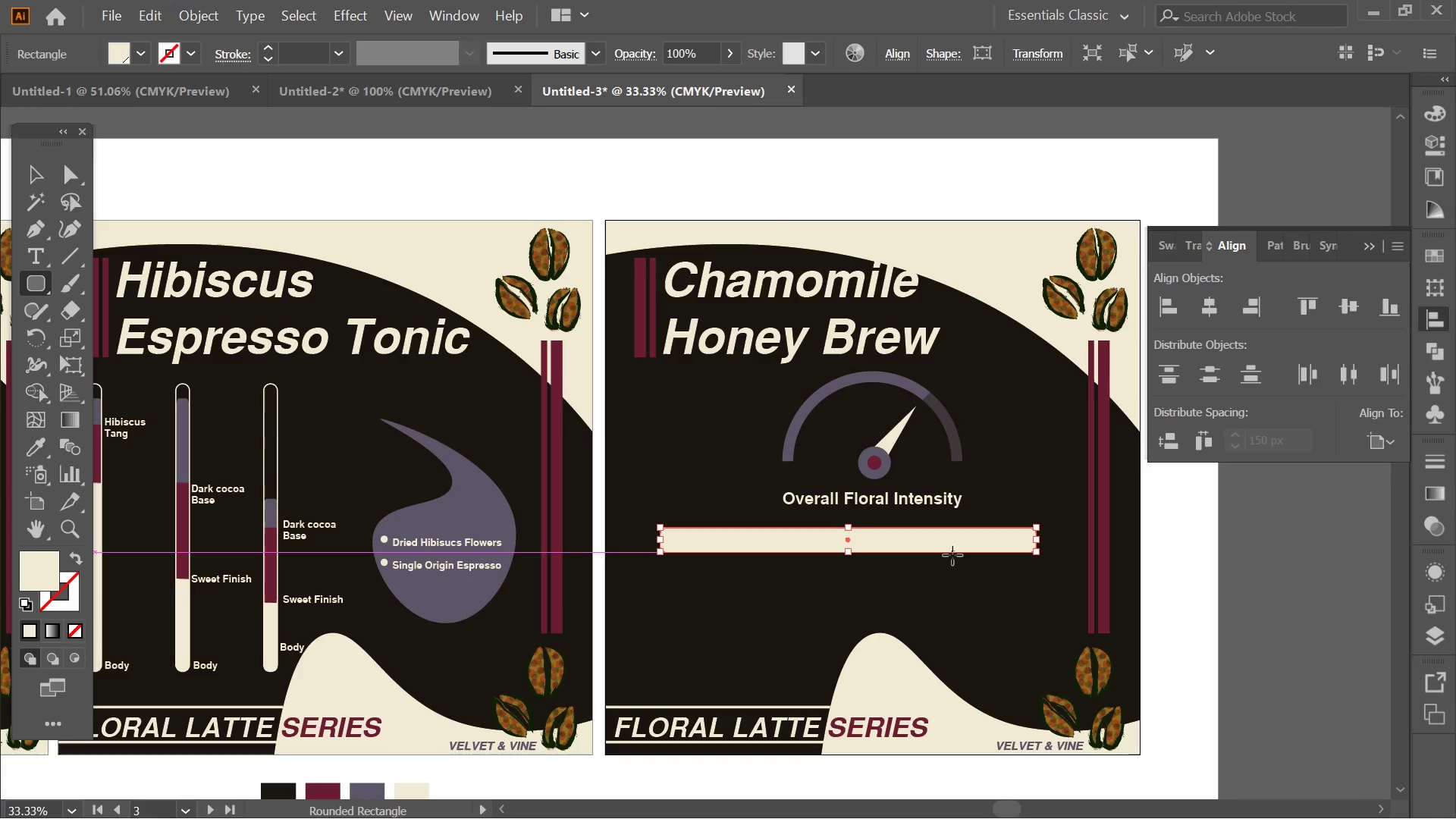 
hold_key(key=AltLeft, duration=0.38)
scroll: coordinate [931, 544], scroll_direction: up, amount: 4.0
 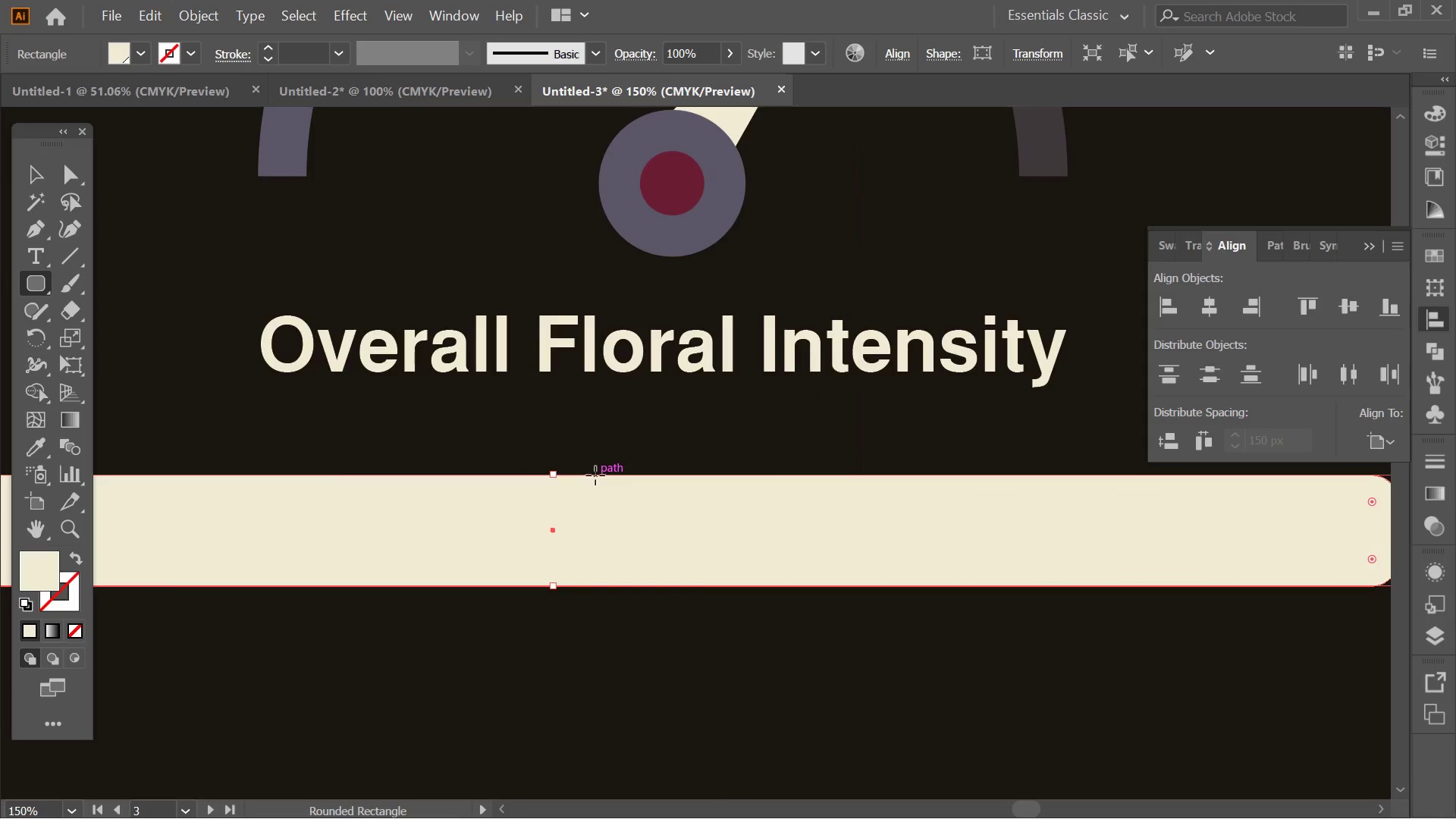 
hold_key(key=Space, duration=0.52)
 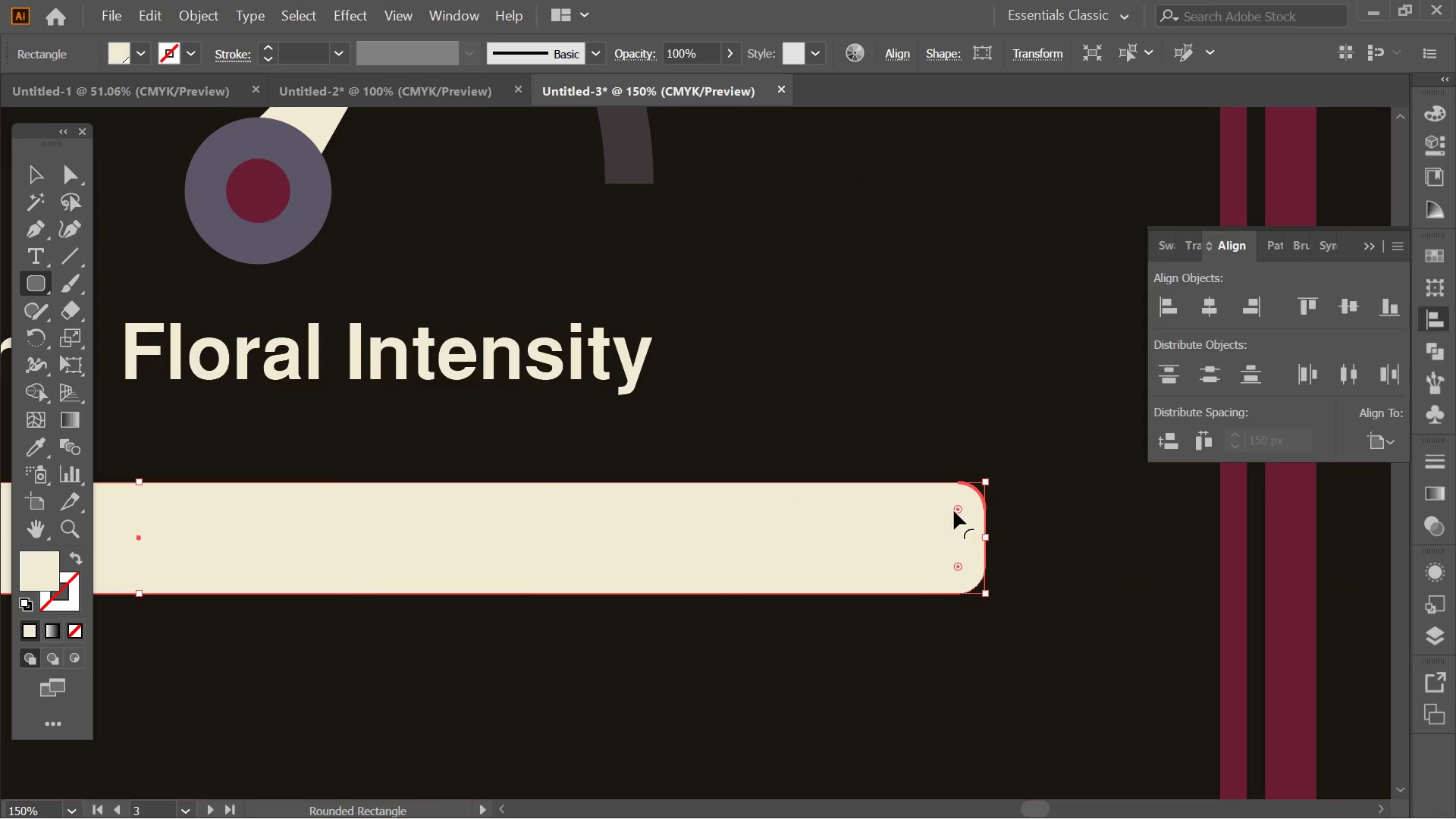 
left_click_drag(start_coordinate=[1204, 500], to_coordinate=[795, 506])
 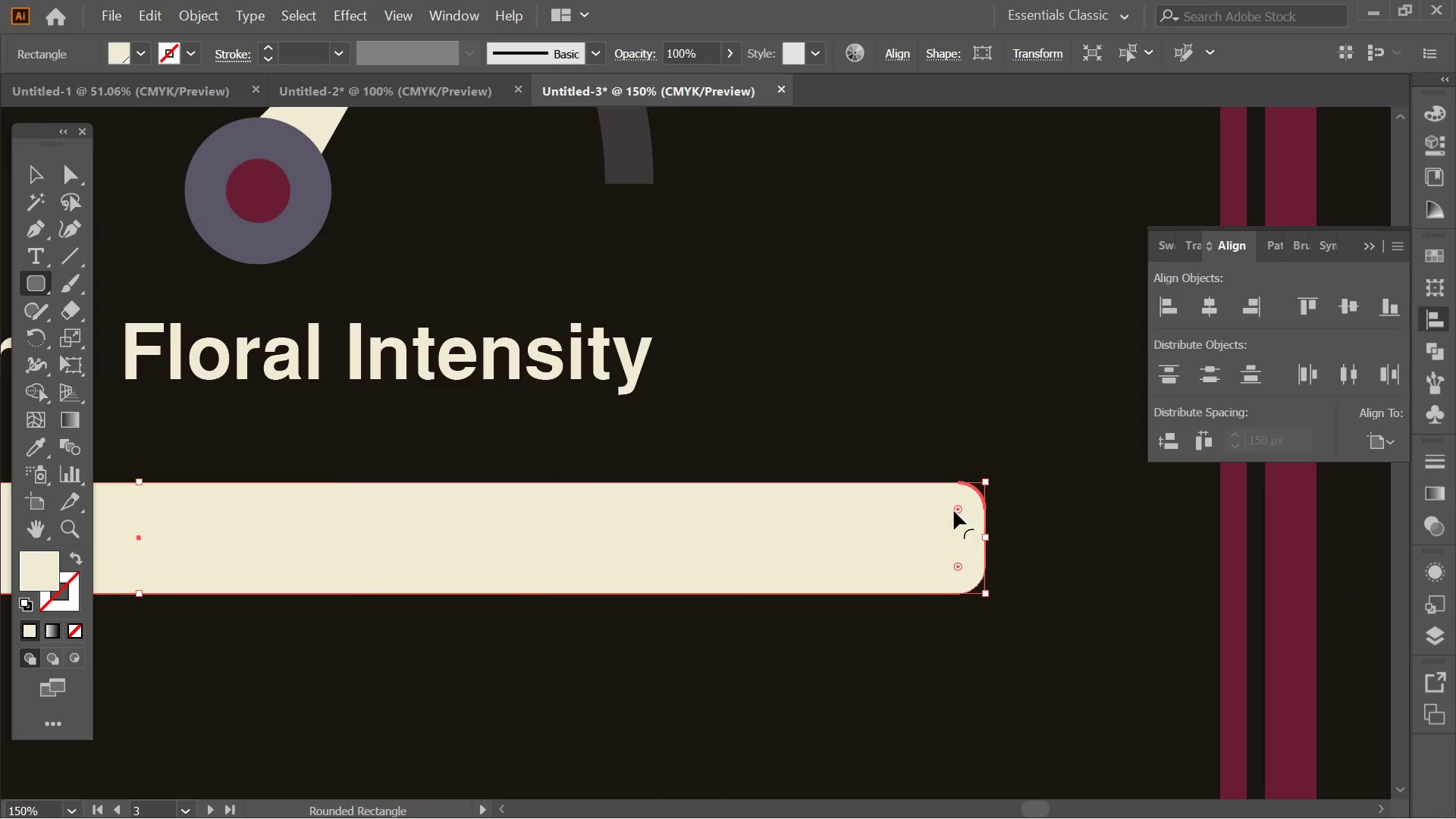 
left_click_drag(start_coordinate=[954, 511], to_coordinate=[777, 529])
 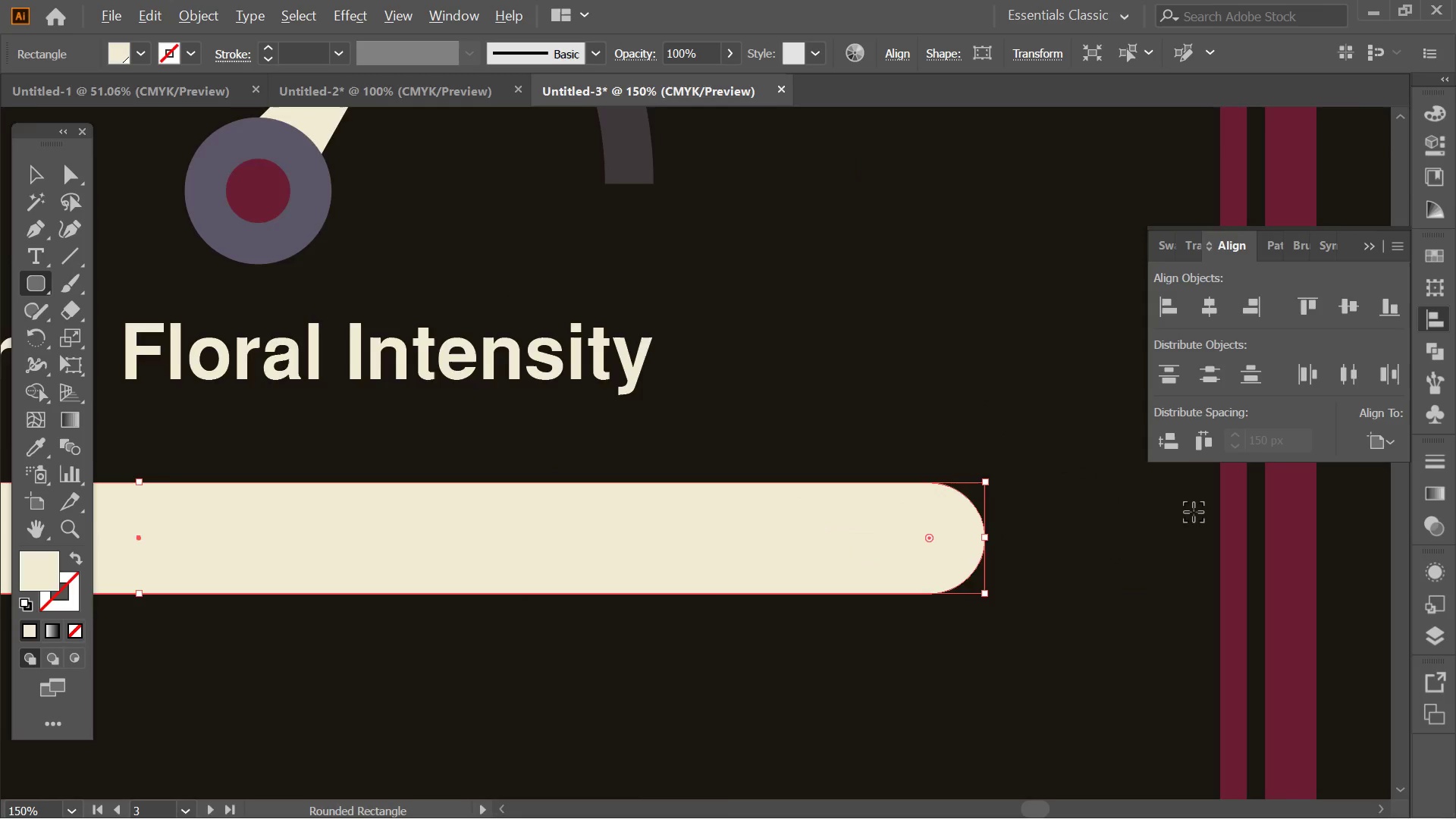 
hold_key(key=AltLeft, duration=0.38)
scroll: coordinate [1194, 512], scroll_direction: down, amount: 2.0
 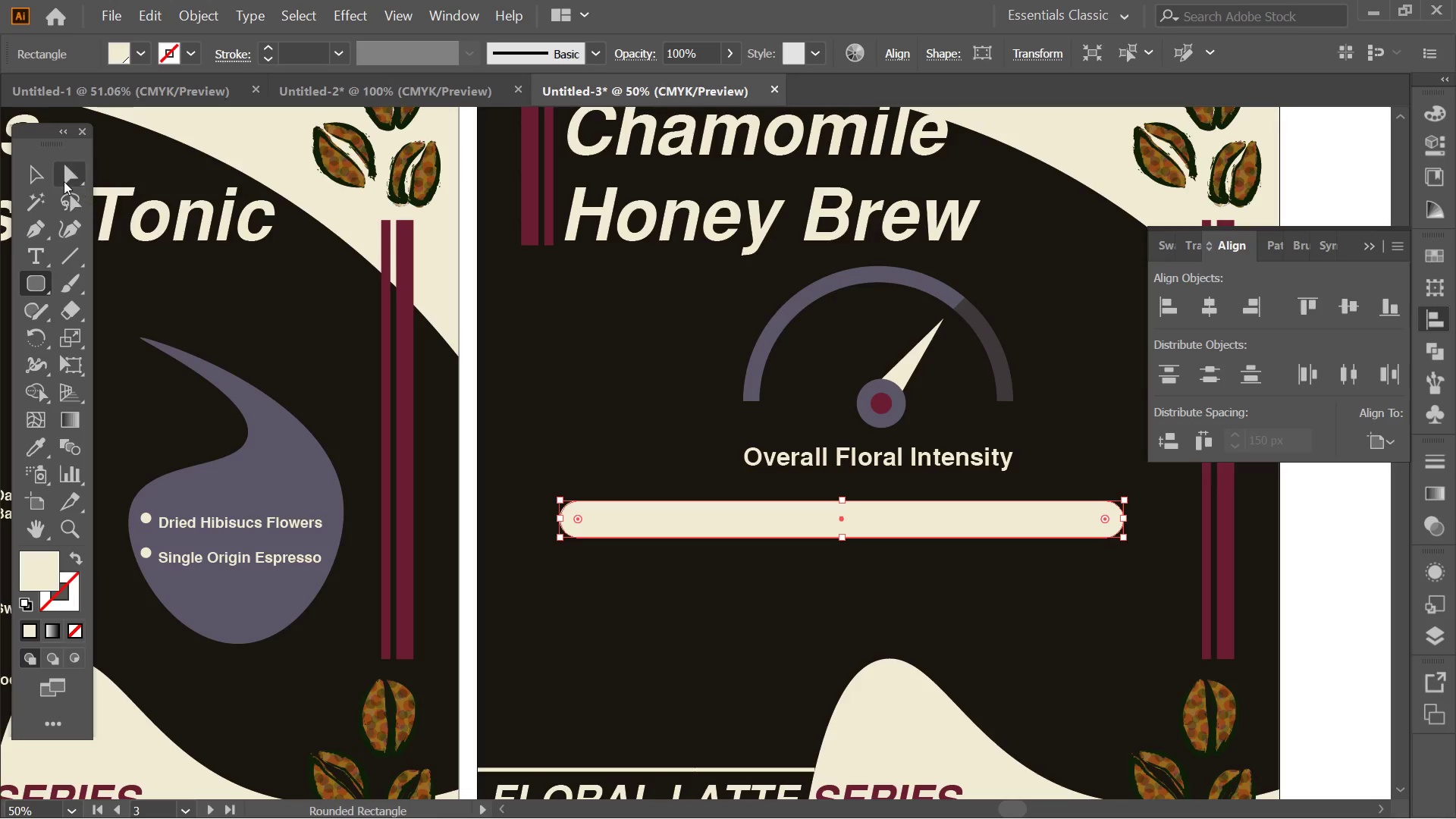 
left_click([34, 171])
 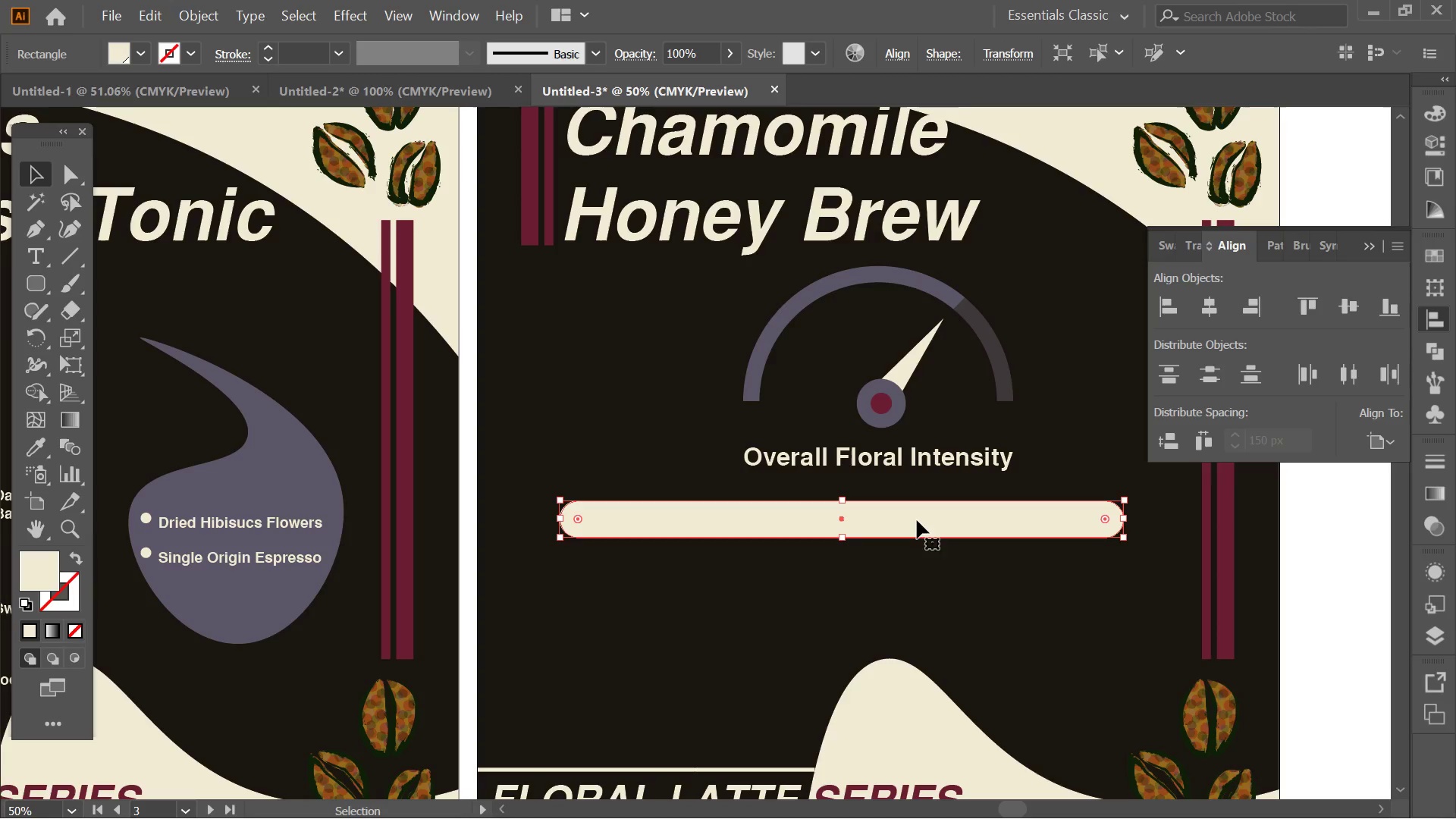 
left_click([970, 554])
 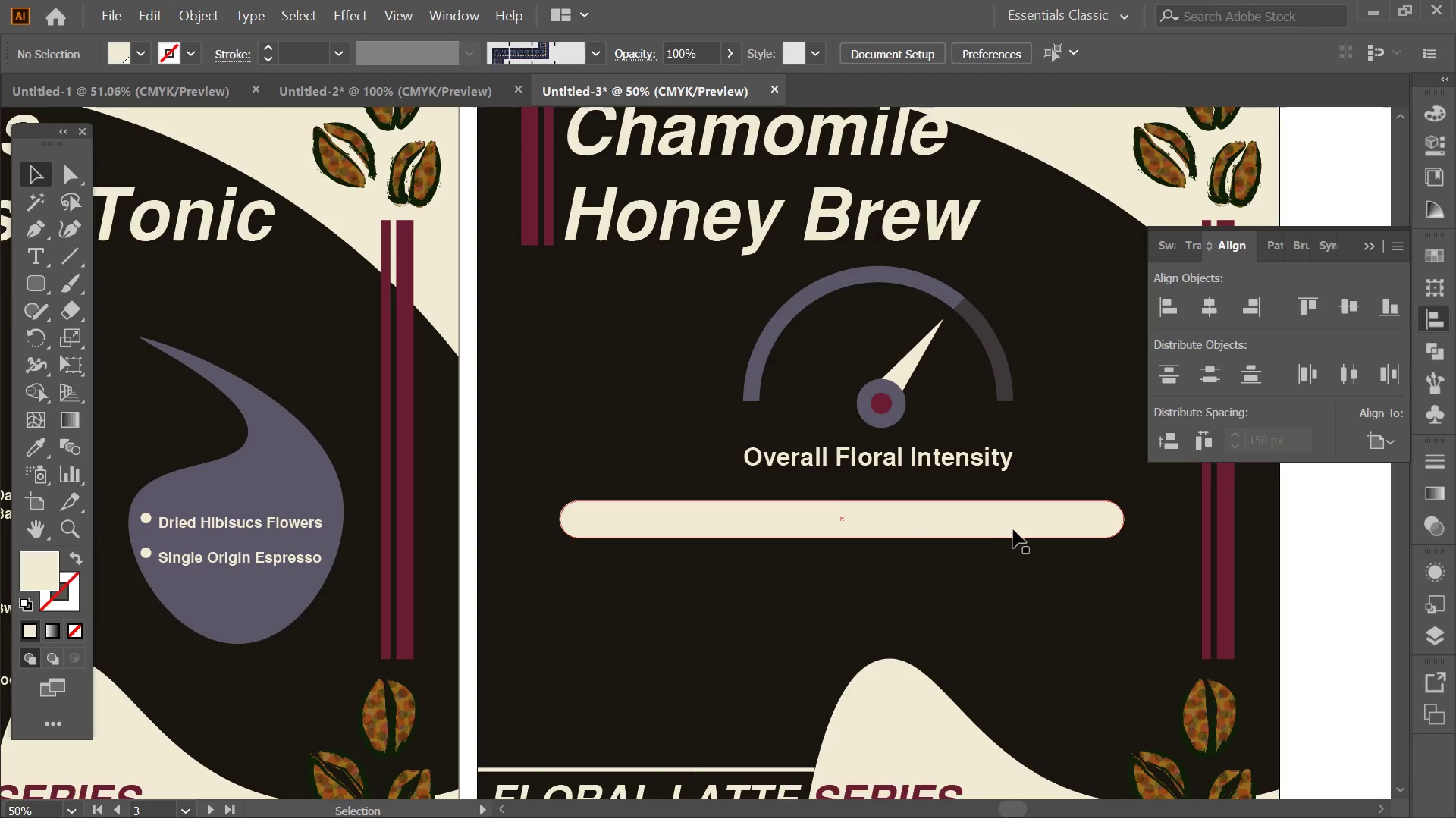 
left_click([1020, 528])
 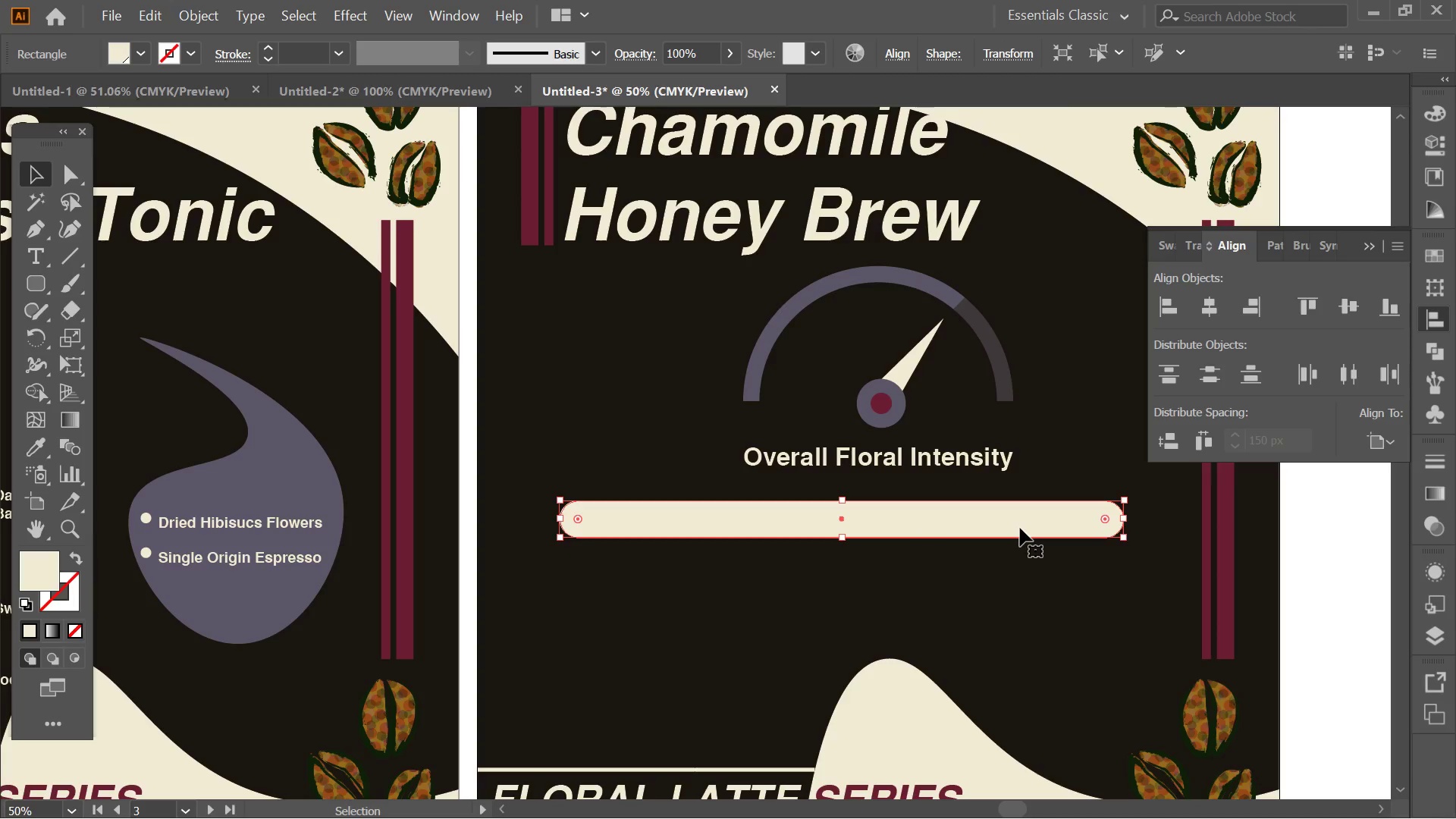 
wait(7.28)
 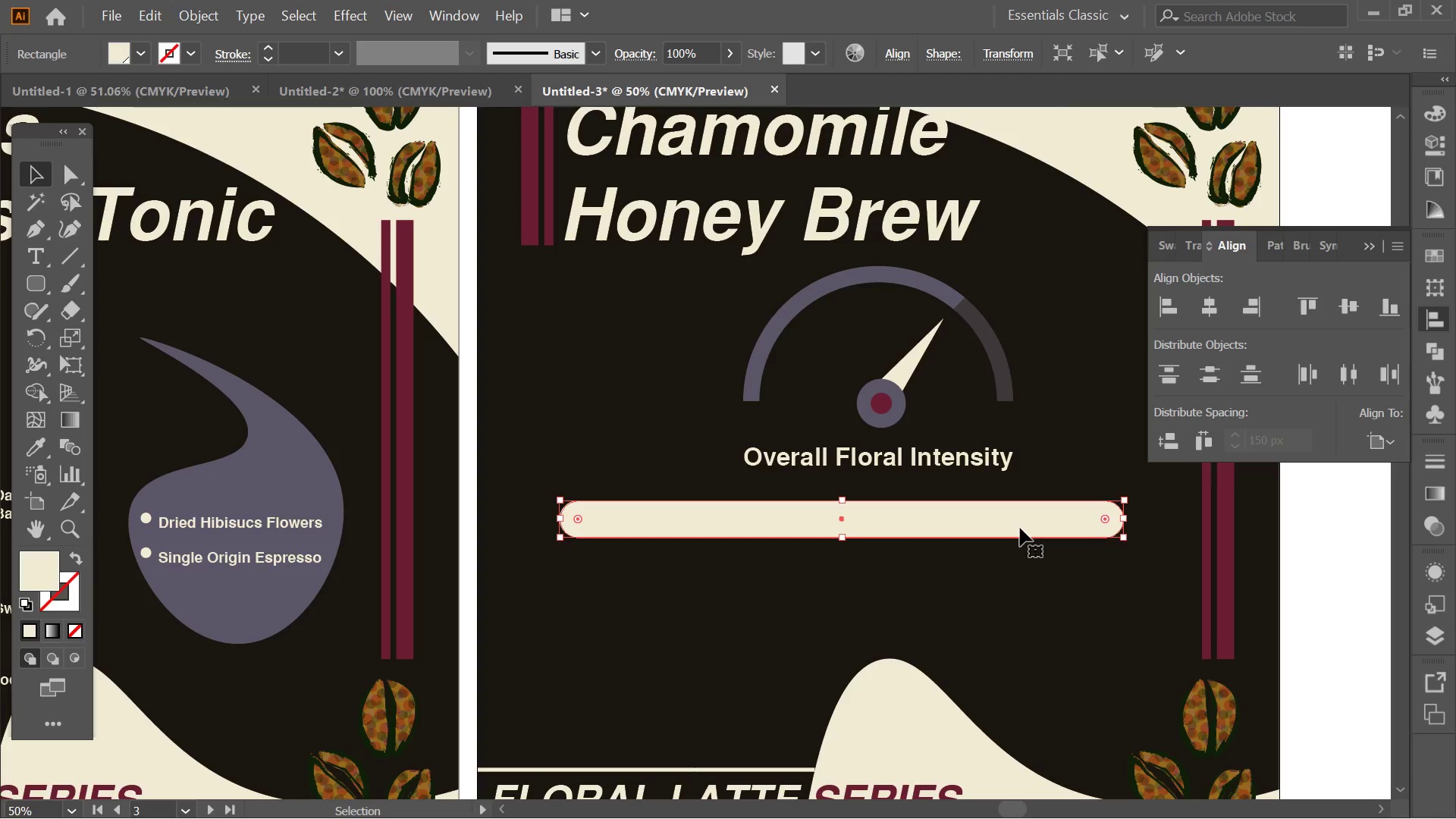 
key(Alt+AltLeft)
 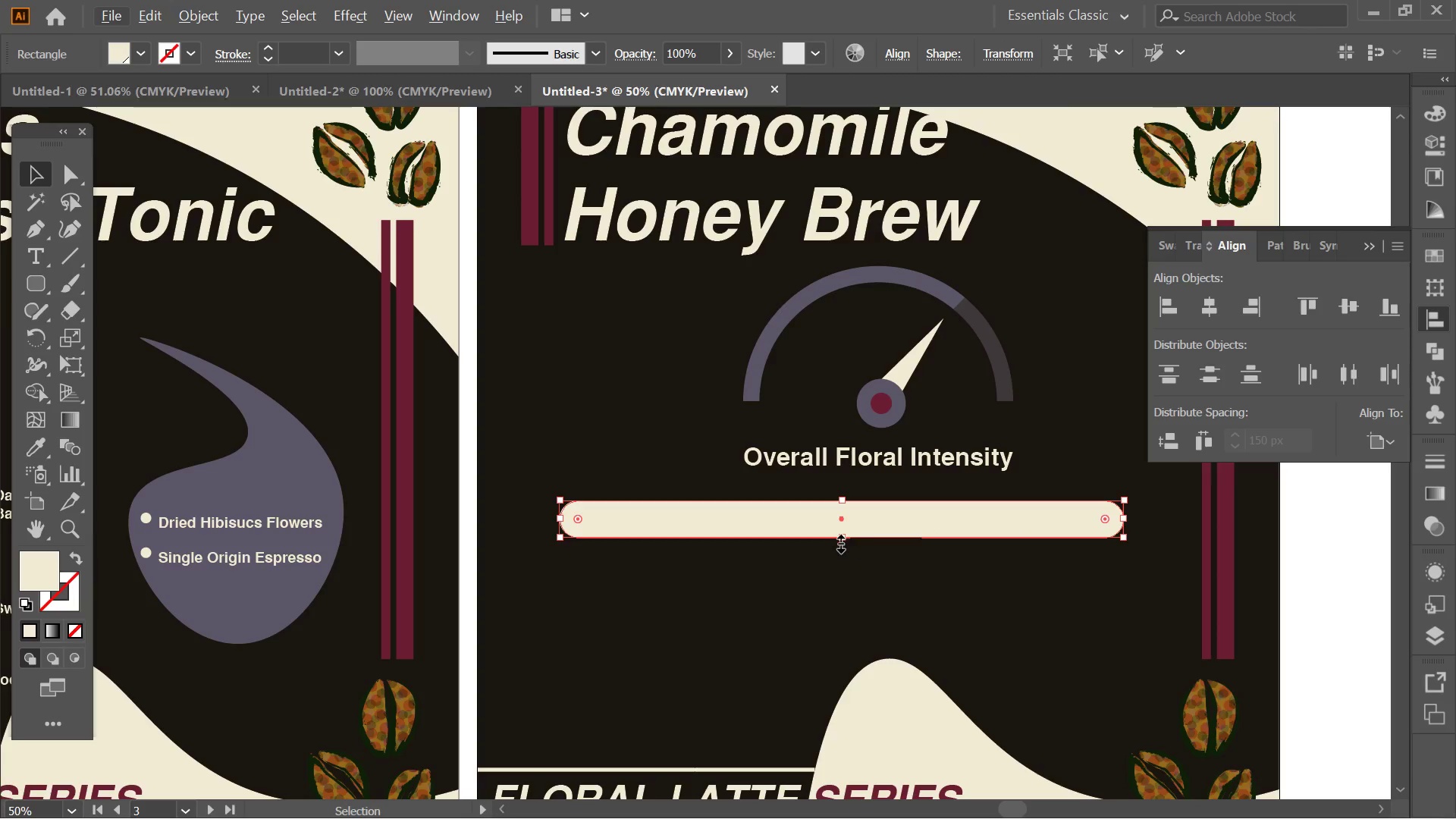 
left_click_drag(start_coordinate=[839, 541], to_coordinate=[845, 529])
 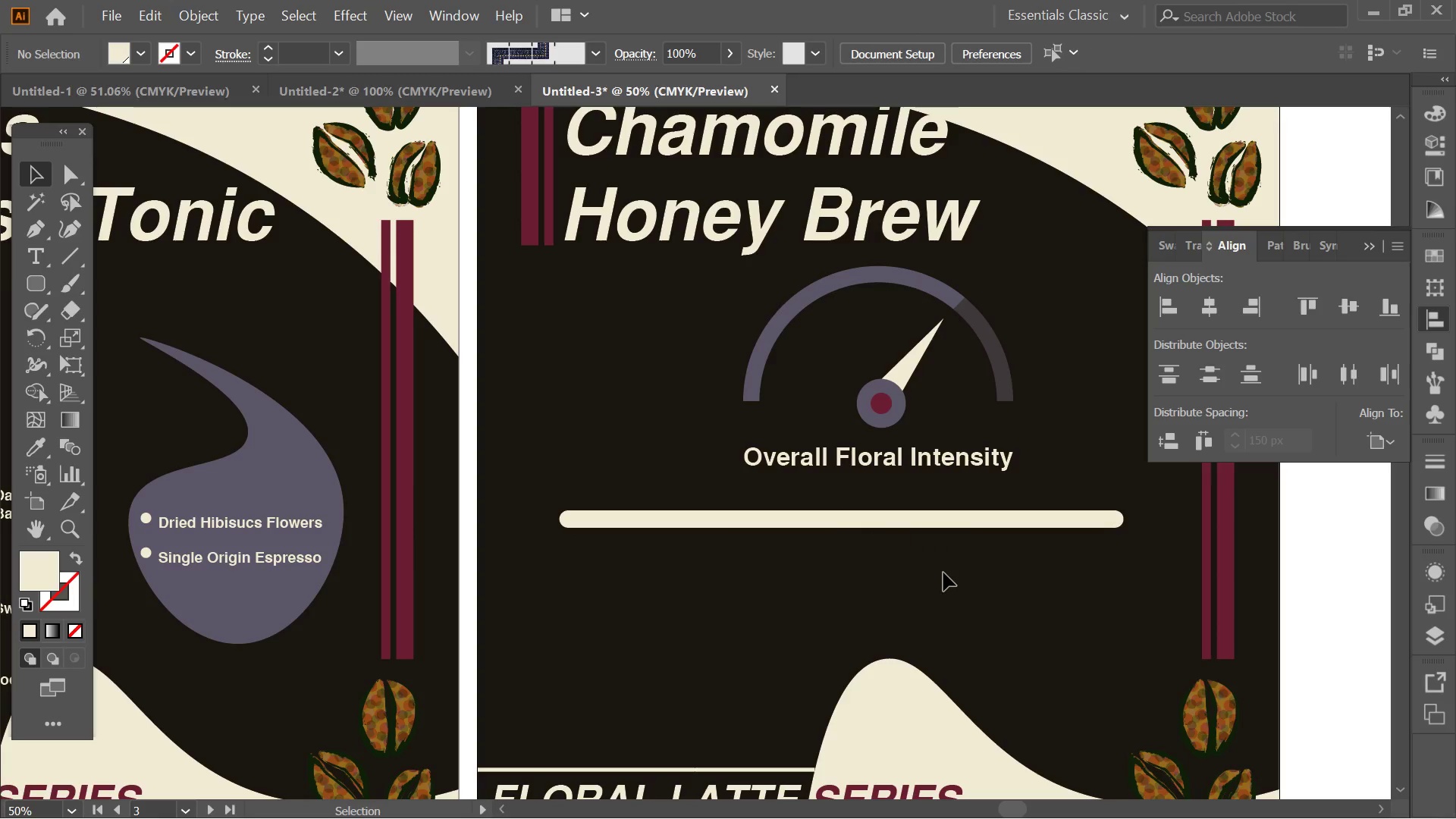 
hold_key(key=AltLeft, duration=1.25)
 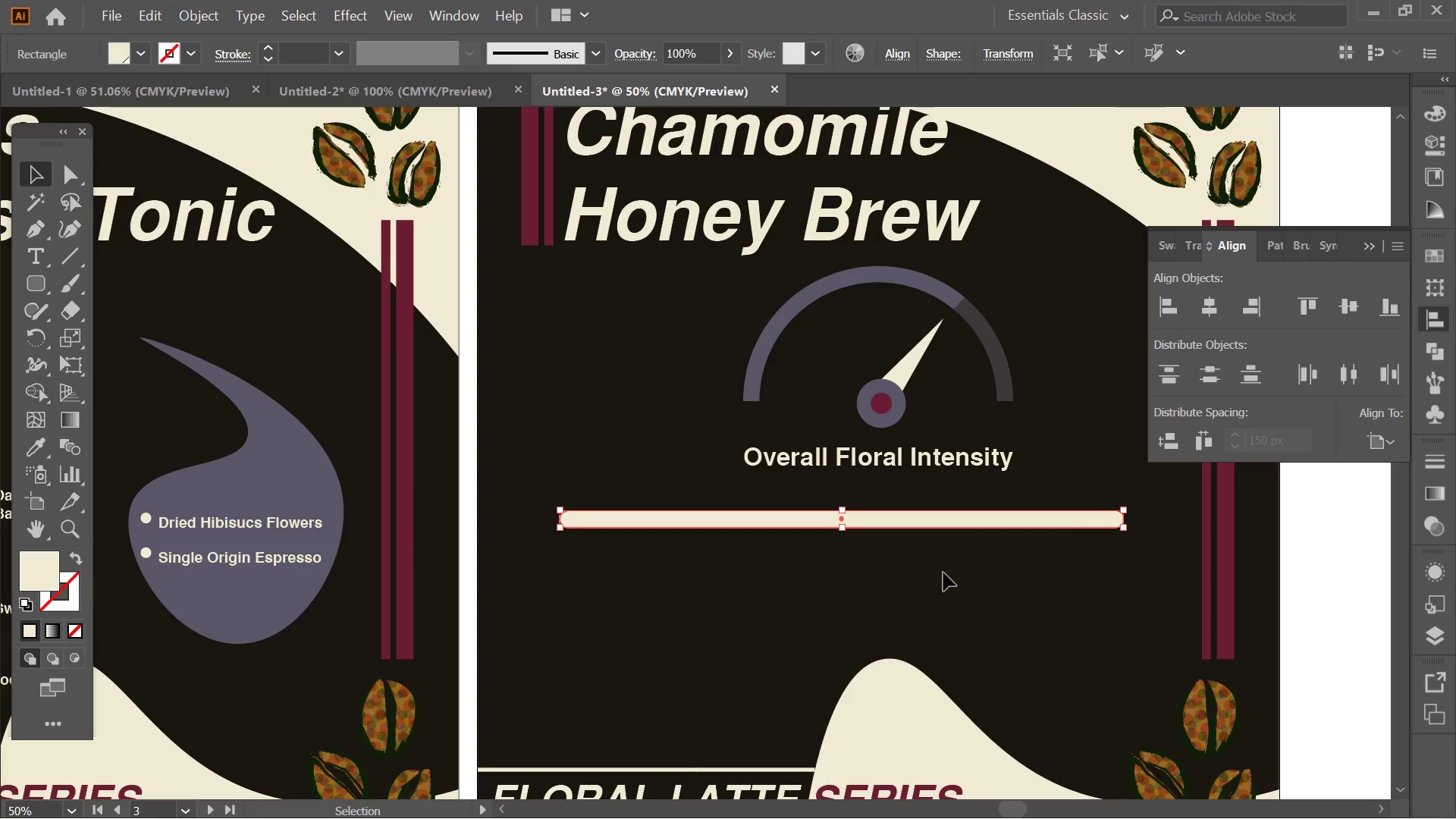 
left_click([943, 573])
 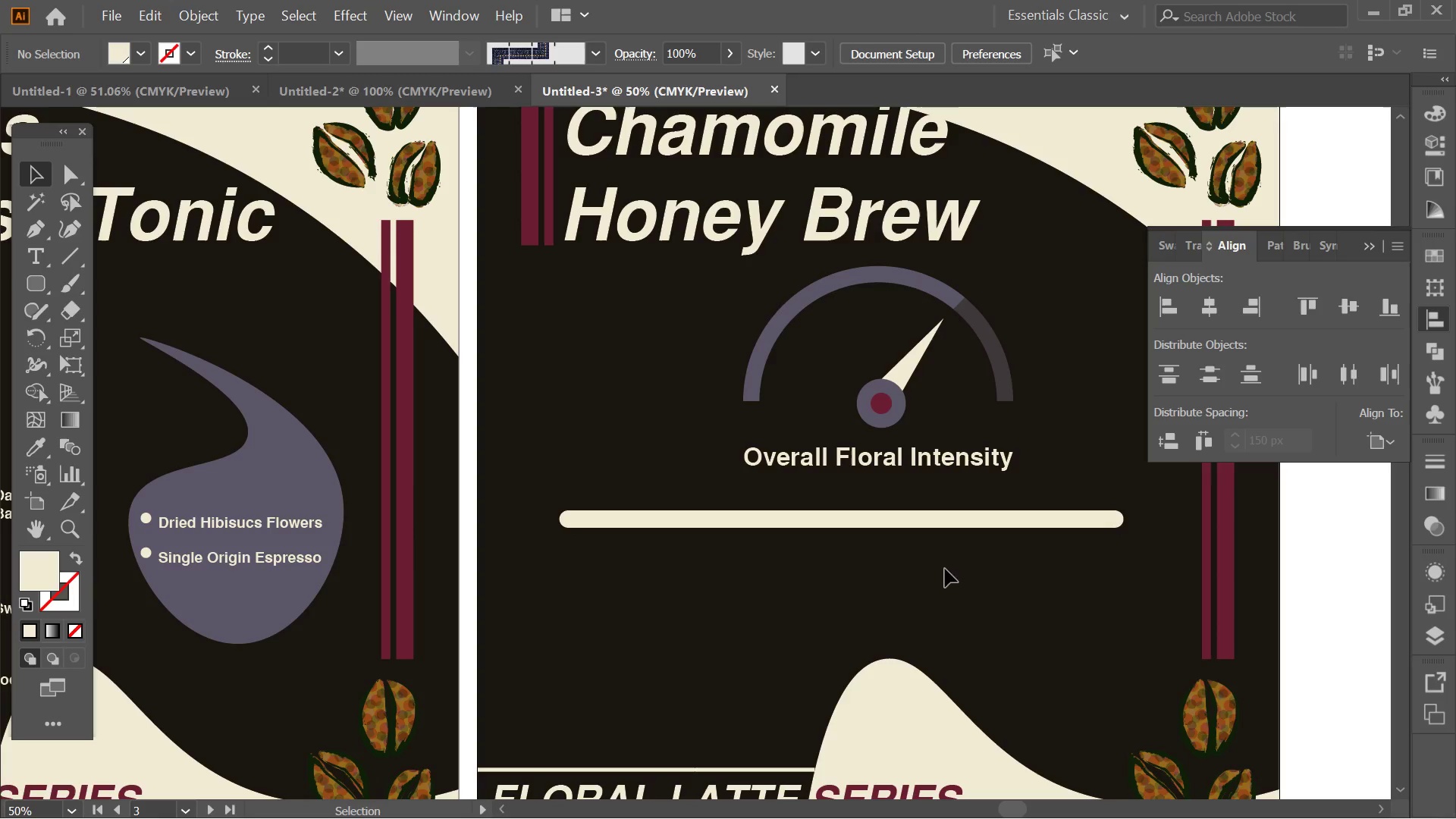 
hold_key(key=AltLeft, duration=0.55)
 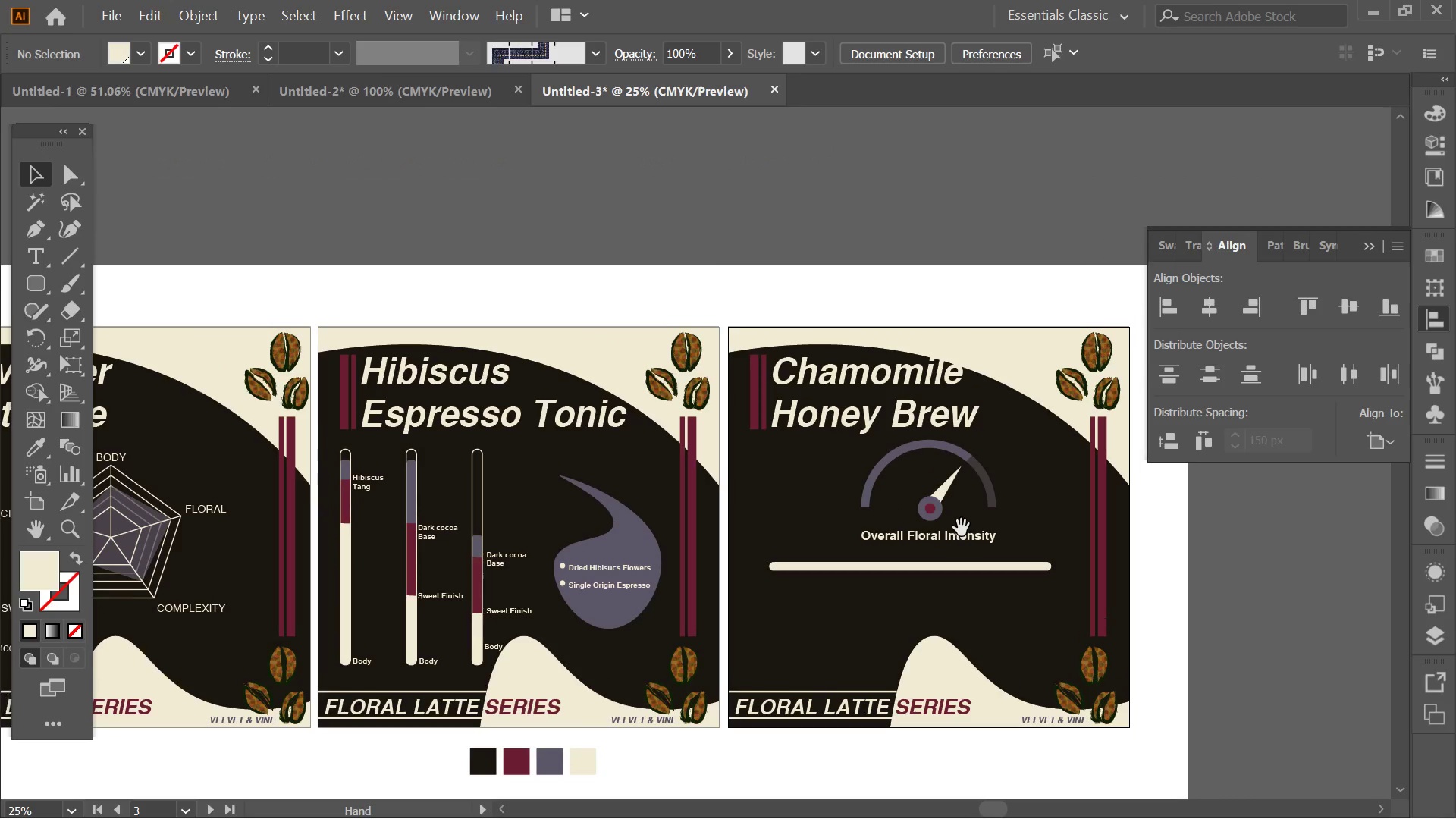 
hold_key(key=Space, duration=0.44)
 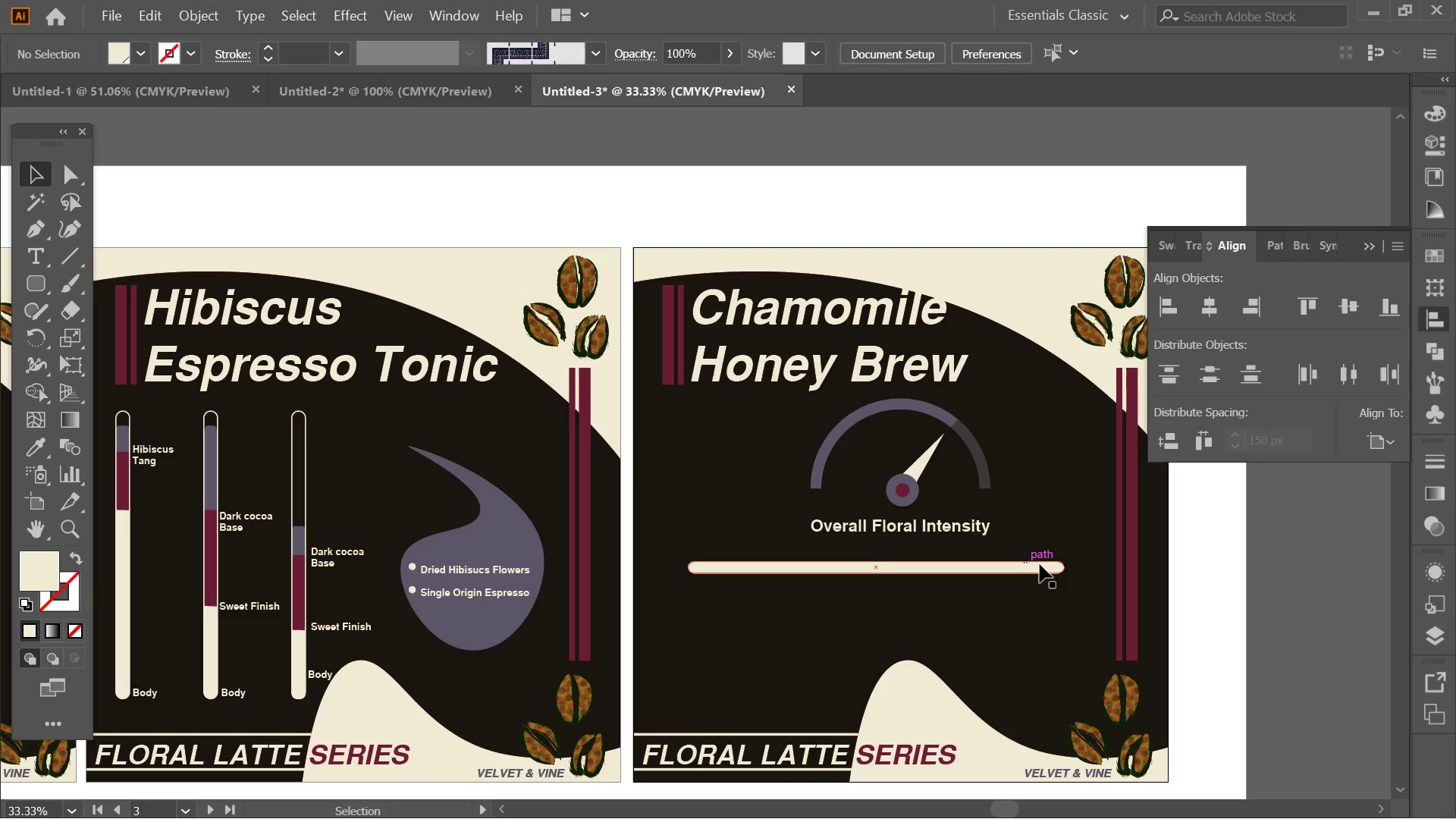 
scroll: coordinate [978, 542], scroll_direction: down, amount: 2.0
 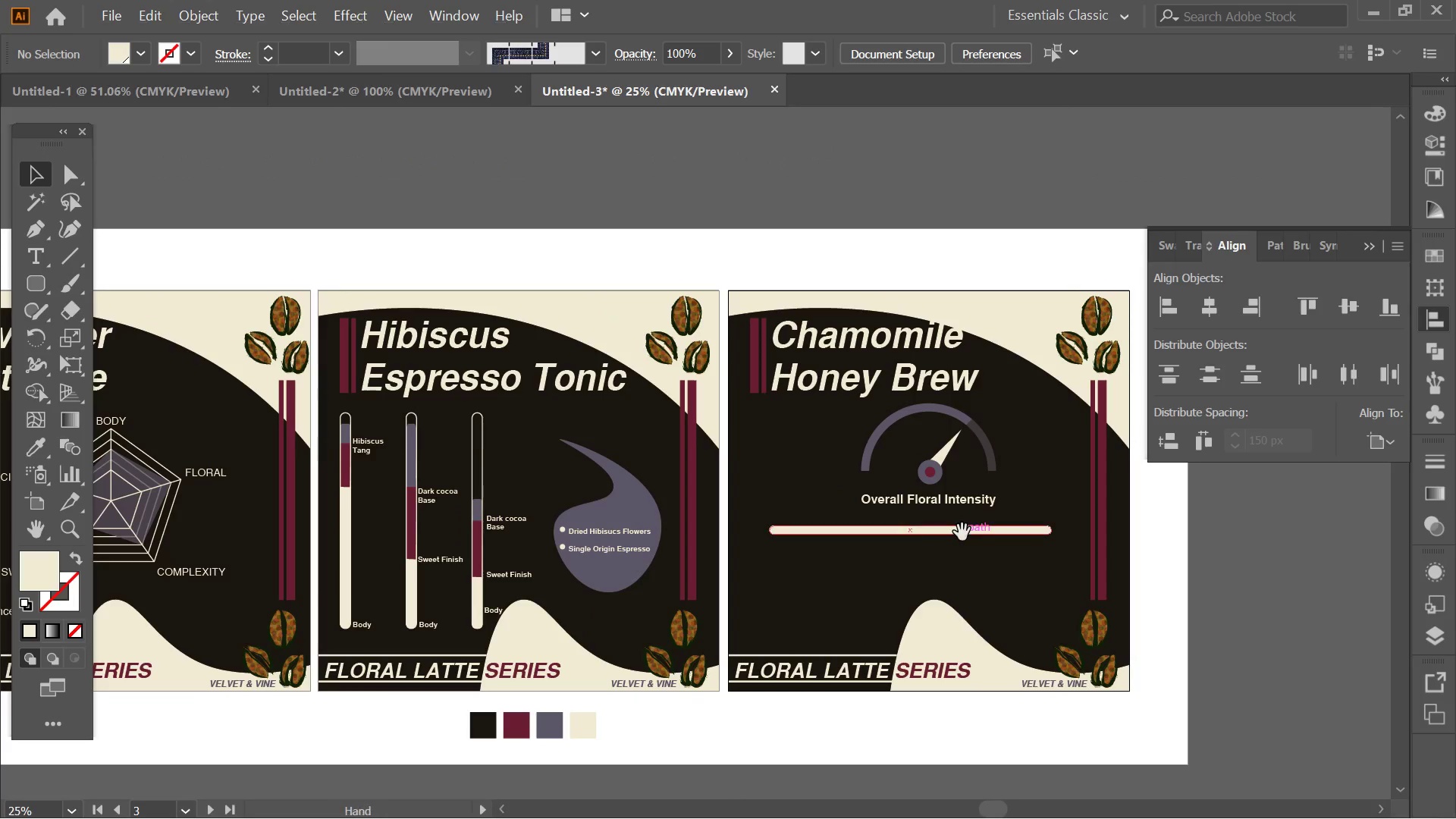 
hold_key(key=AltLeft, duration=0.42)
scroll: coordinate [1013, 563], scroll_direction: up, amount: 2.0
 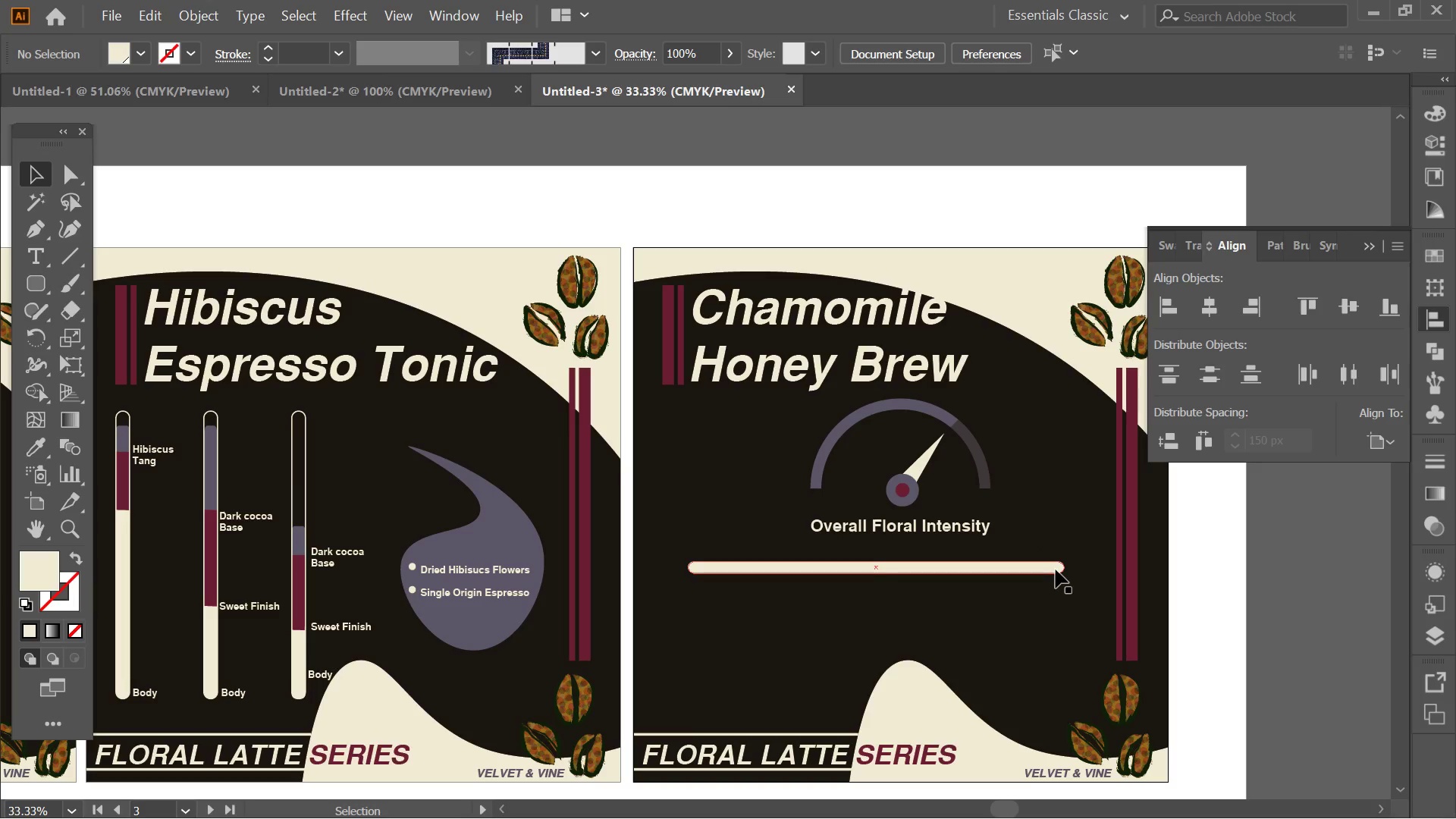 
left_click([1056, 570])
 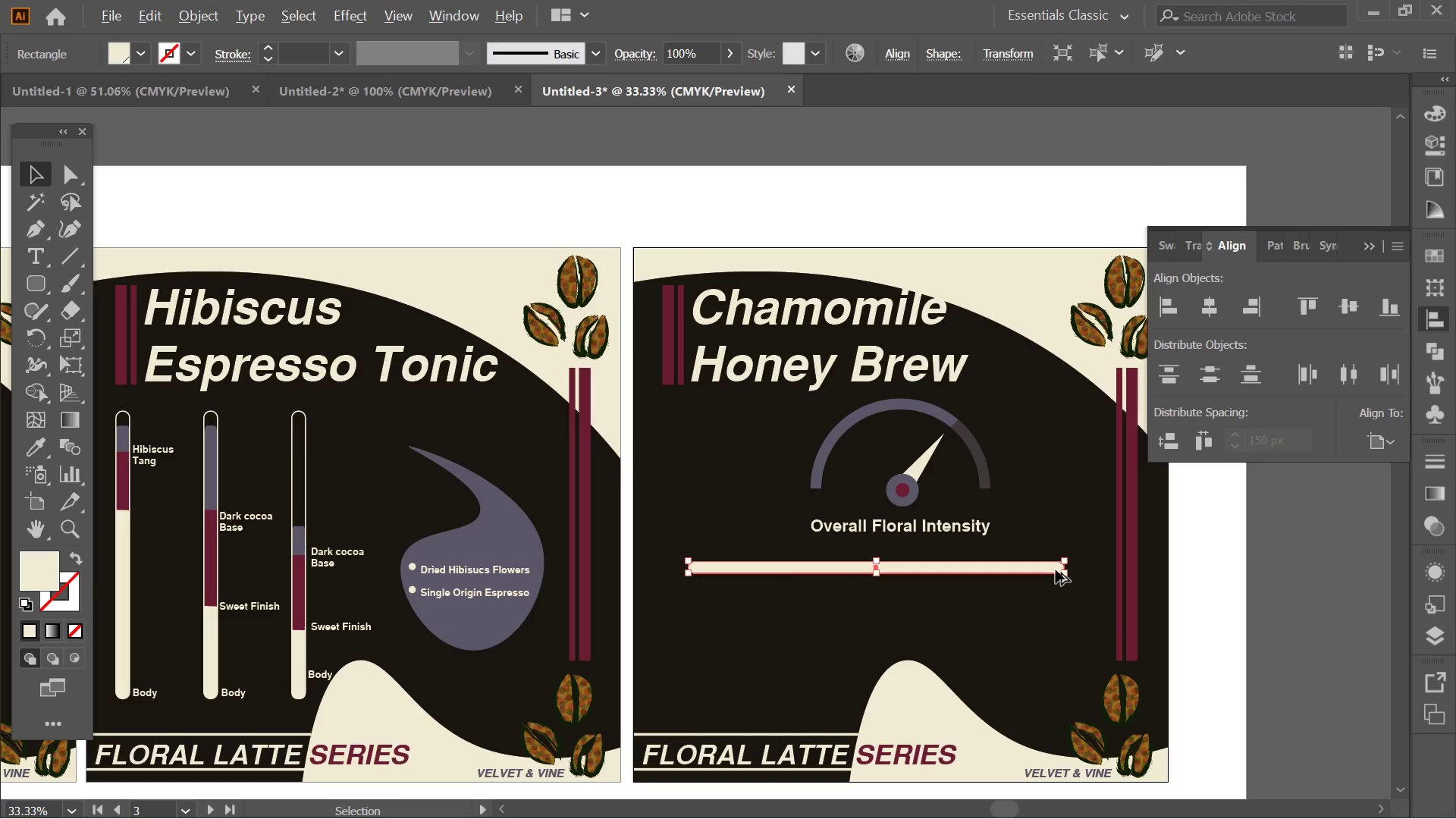 
key(Alt+AltLeft)
 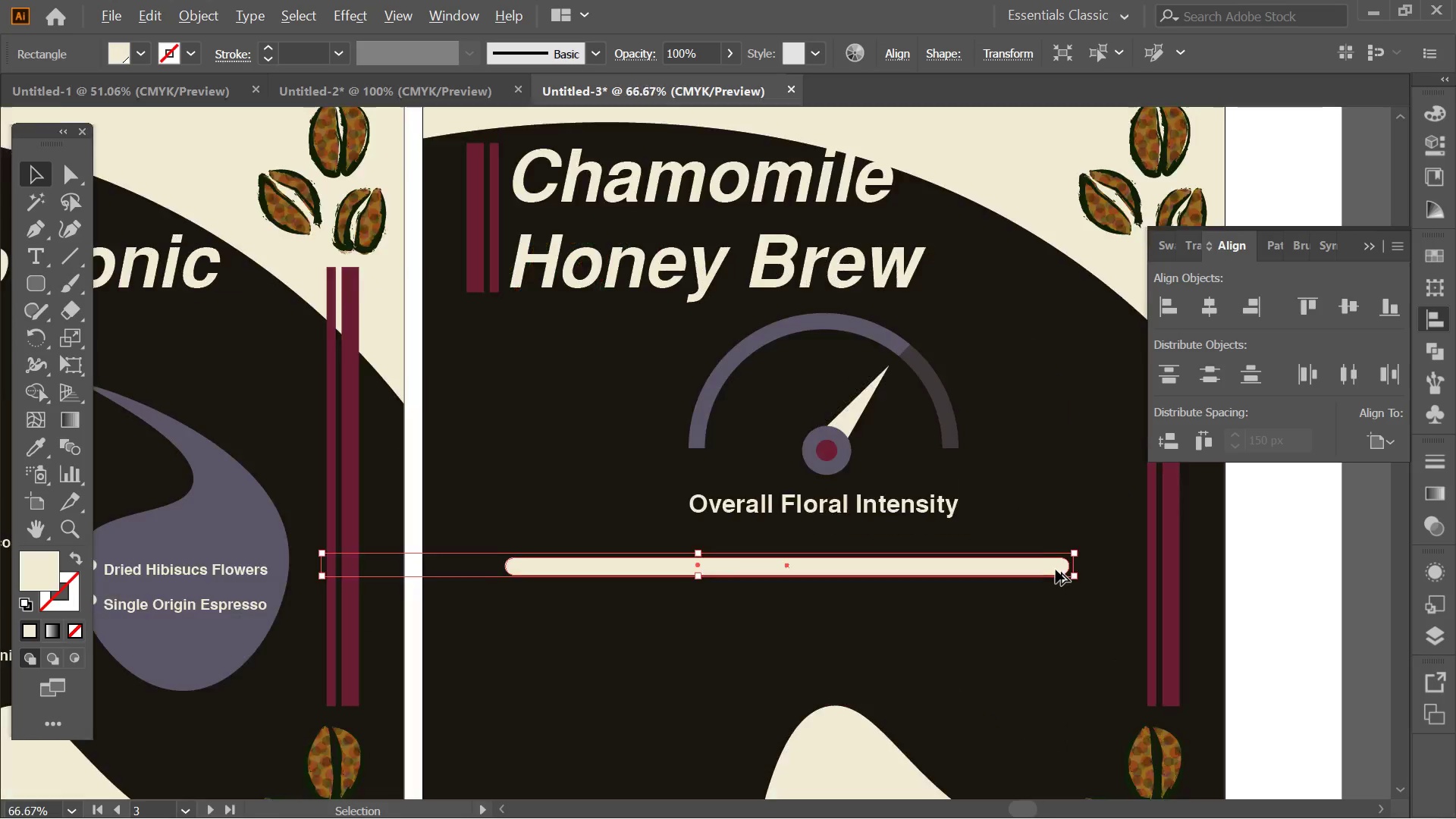 
scroll: coordinate [1056, 570], scroll_direction: up, amount: 3.0
 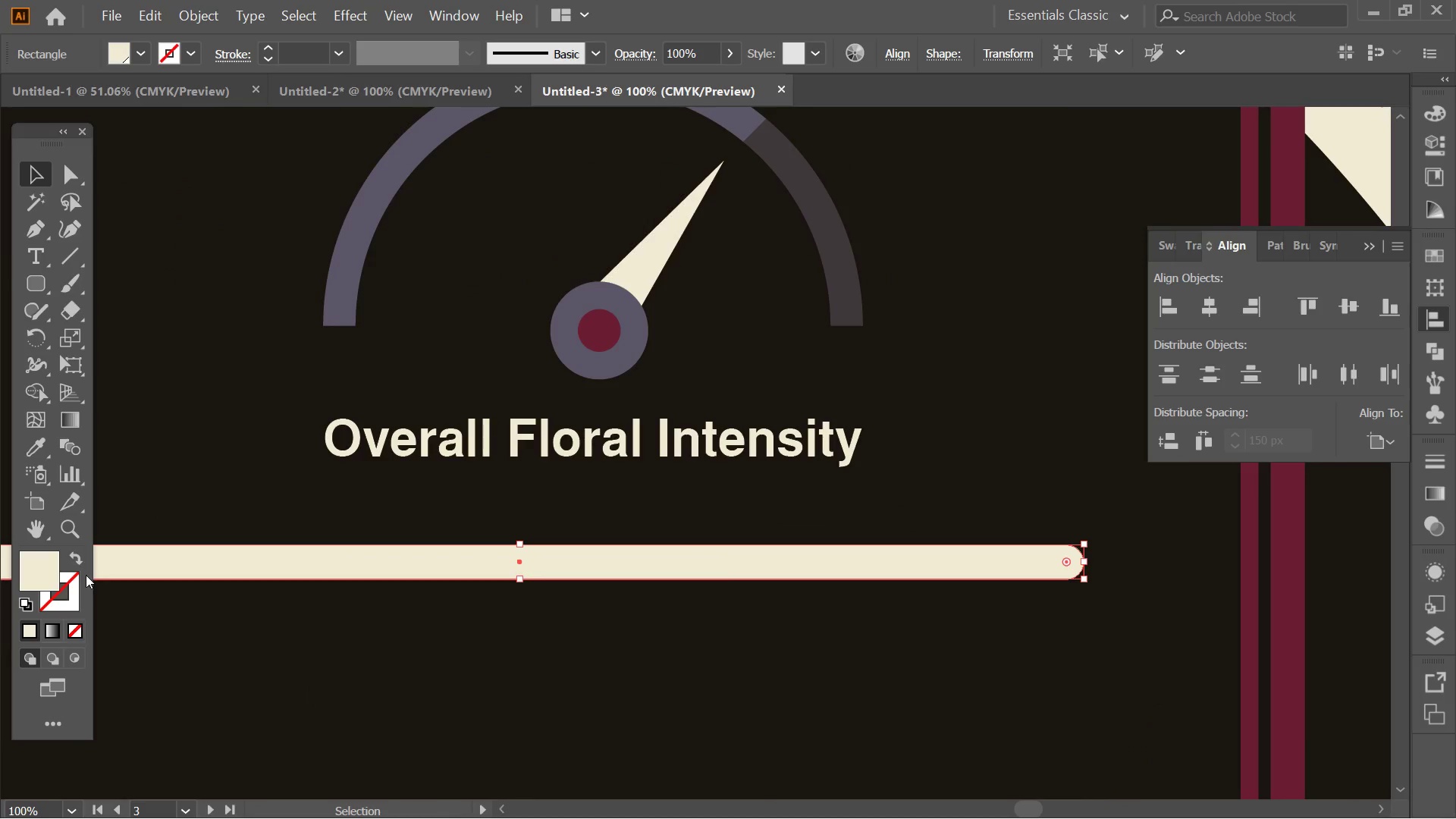 
double_click([275, 523])
 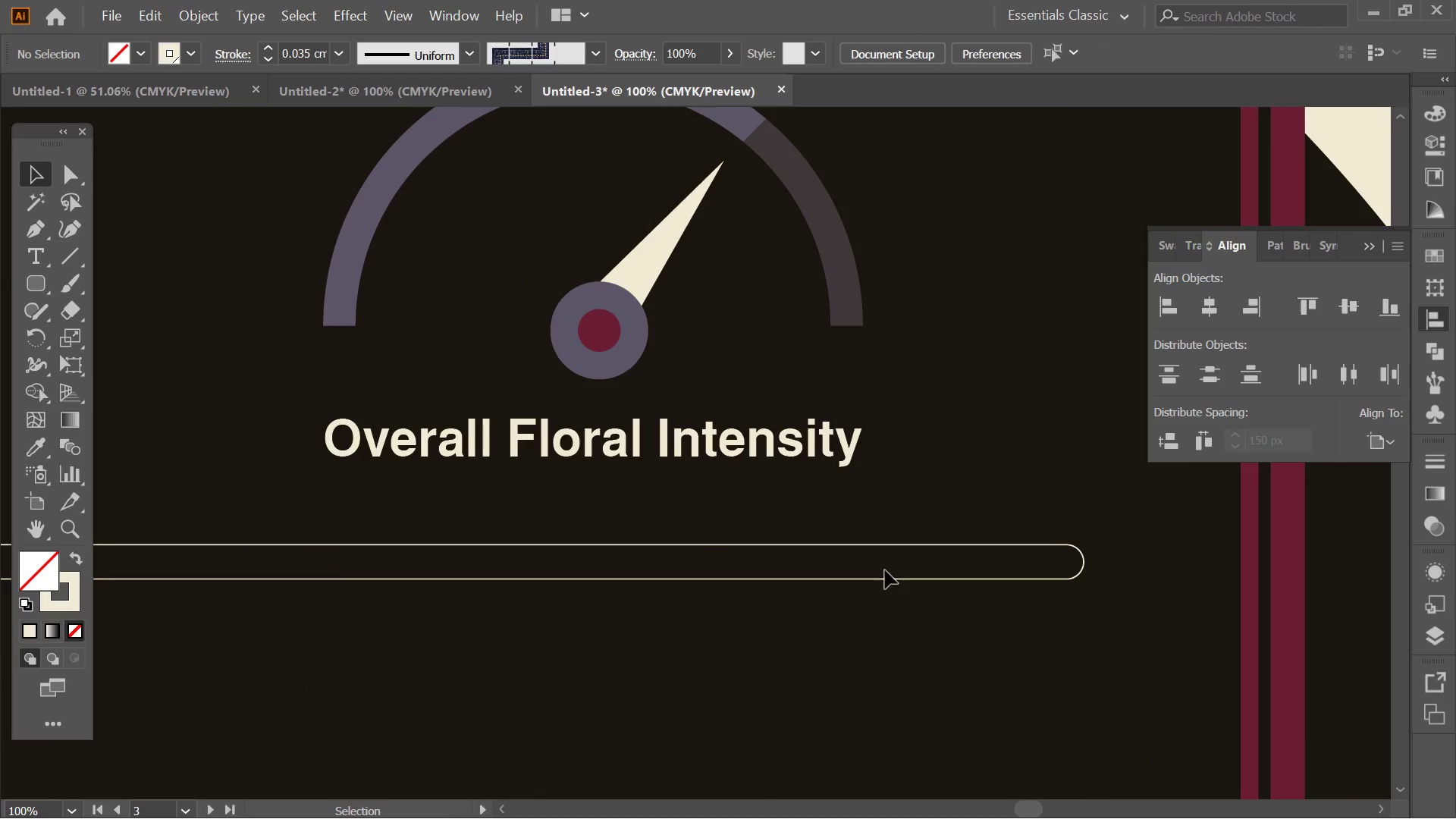 
key(Alt+AltLeft)
 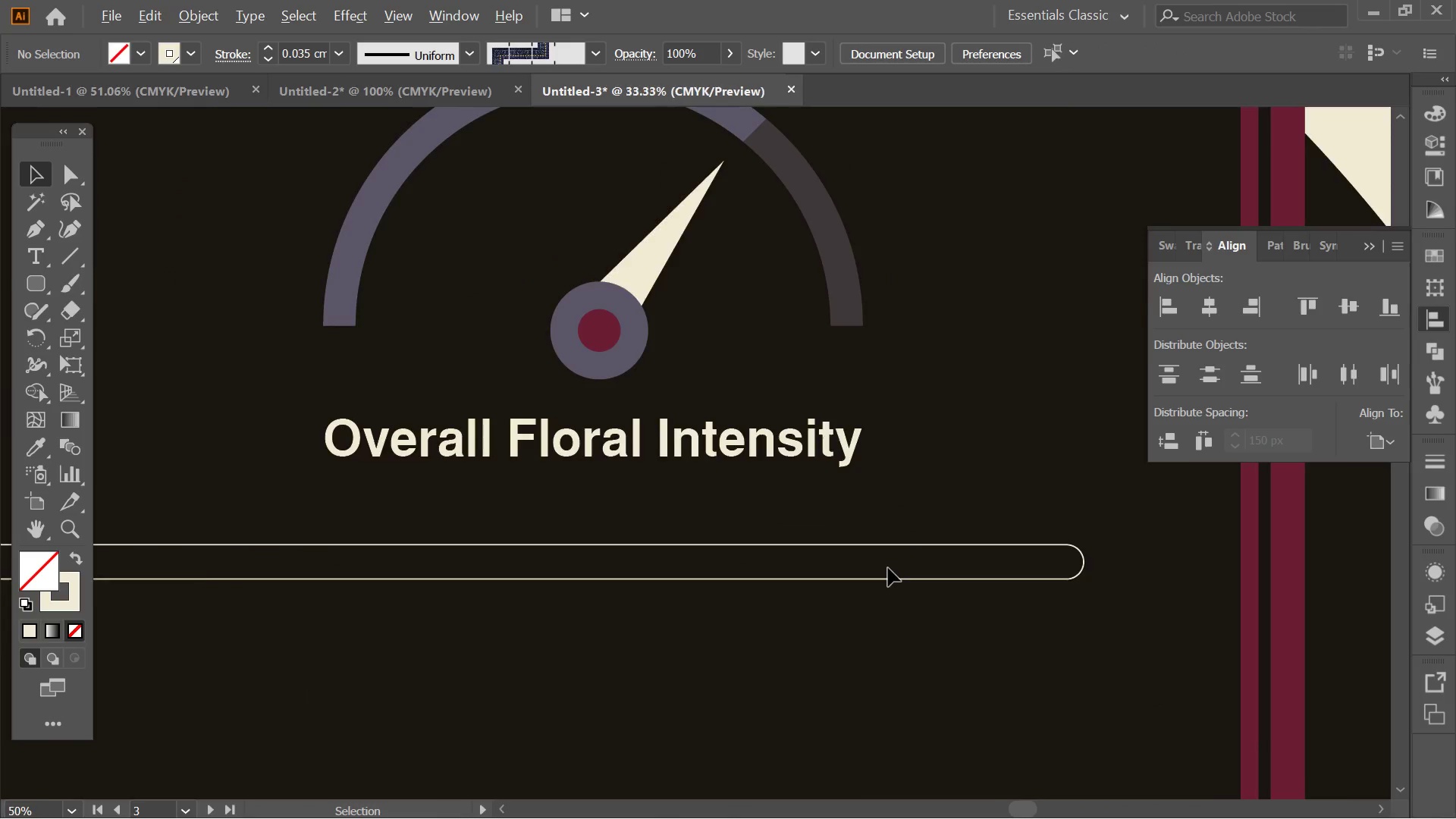 
hold_key(key=Space, duration=0.52)
 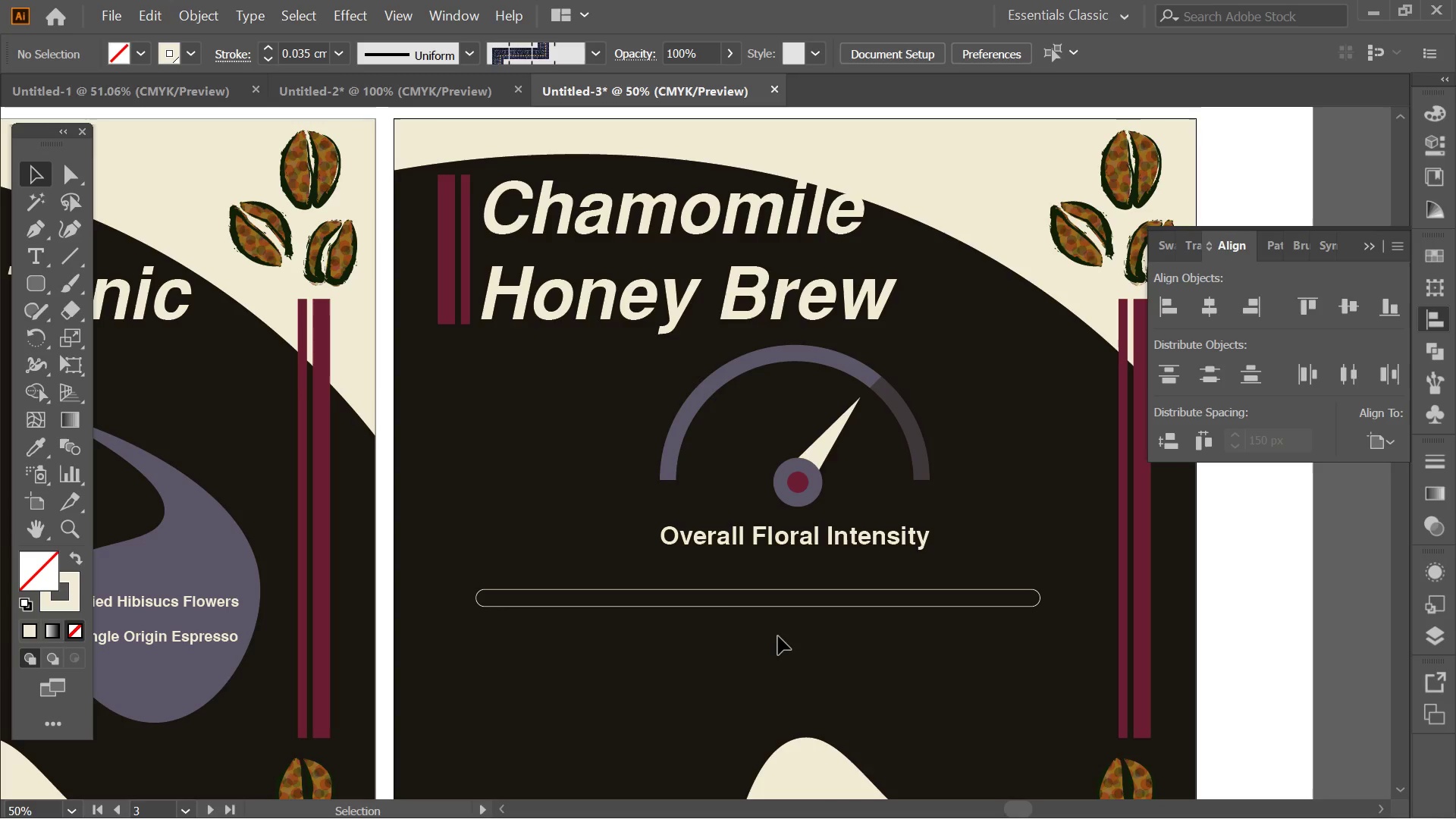 
left_click_drag(start_coordinate=[899, 620], to_coordinate=[897, 664])
 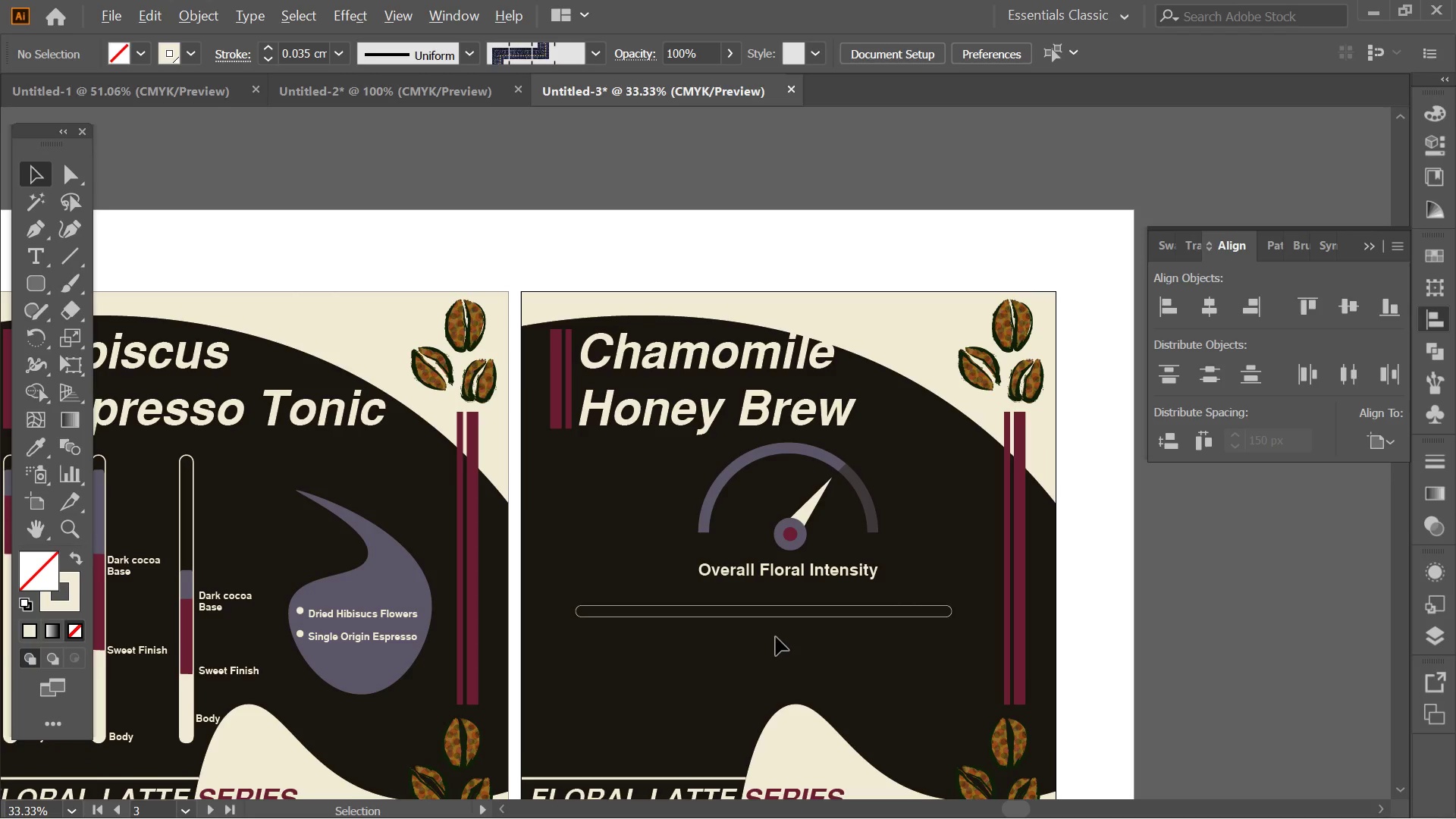 
scroll: coordinate [888, 568], scroll_direction: down, amount: 2.0
 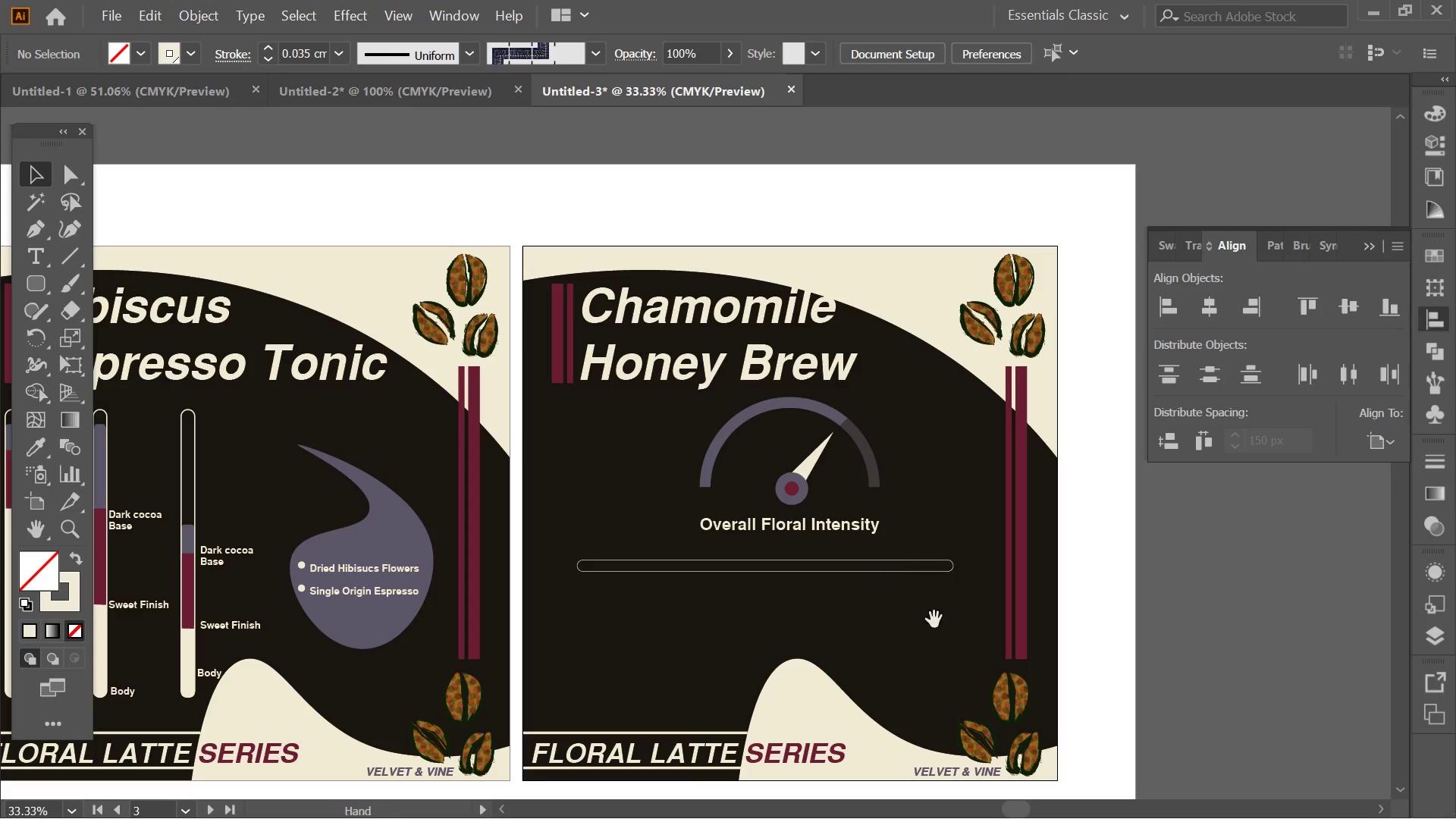 
hold_key(key=AltLeft, duration=0.47)
scroll: coordinate [776, 637], scroll_direction: none, amount: 0.0
 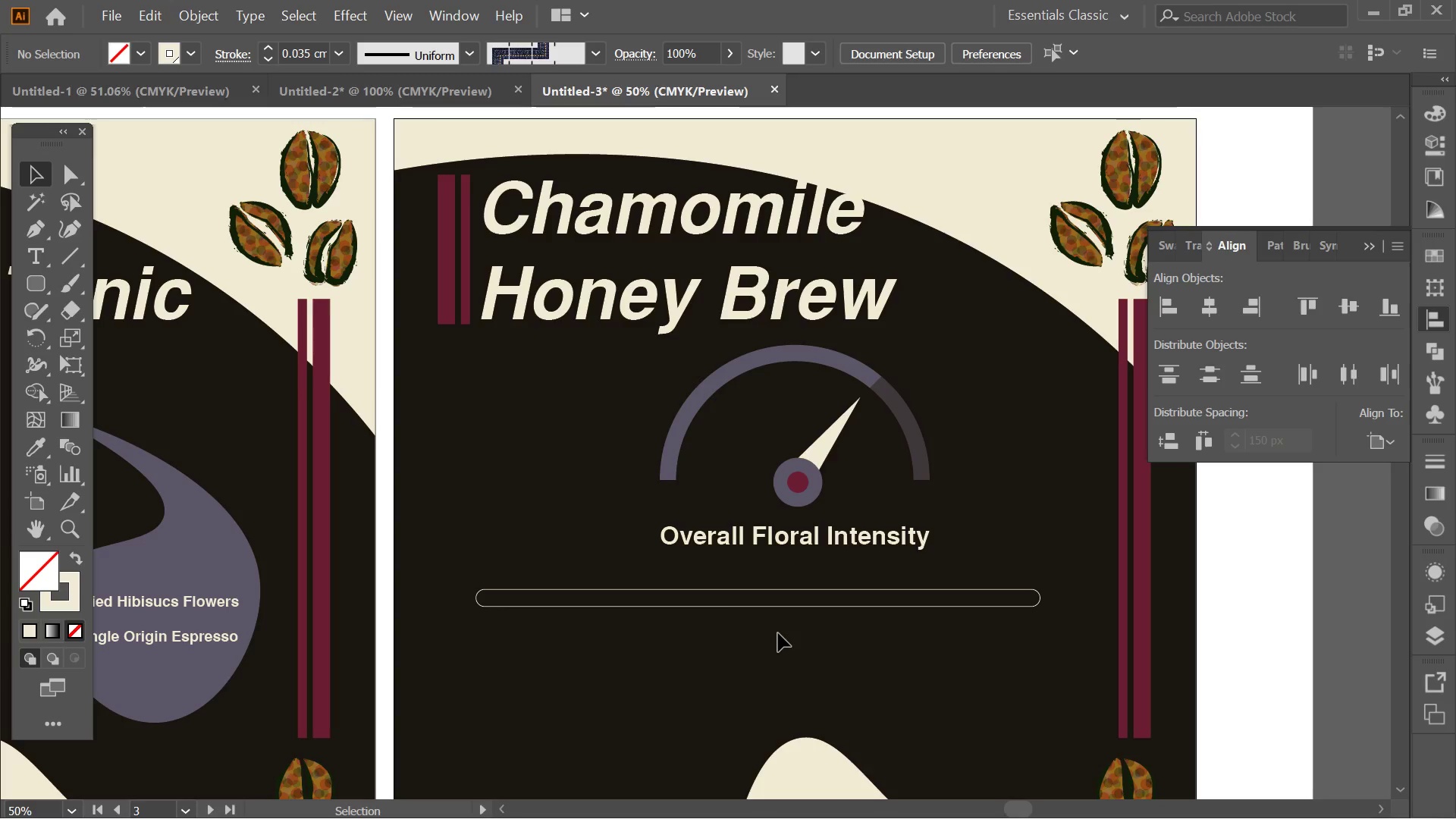 
hold_key(key=AltLeft, duration=0.55)
 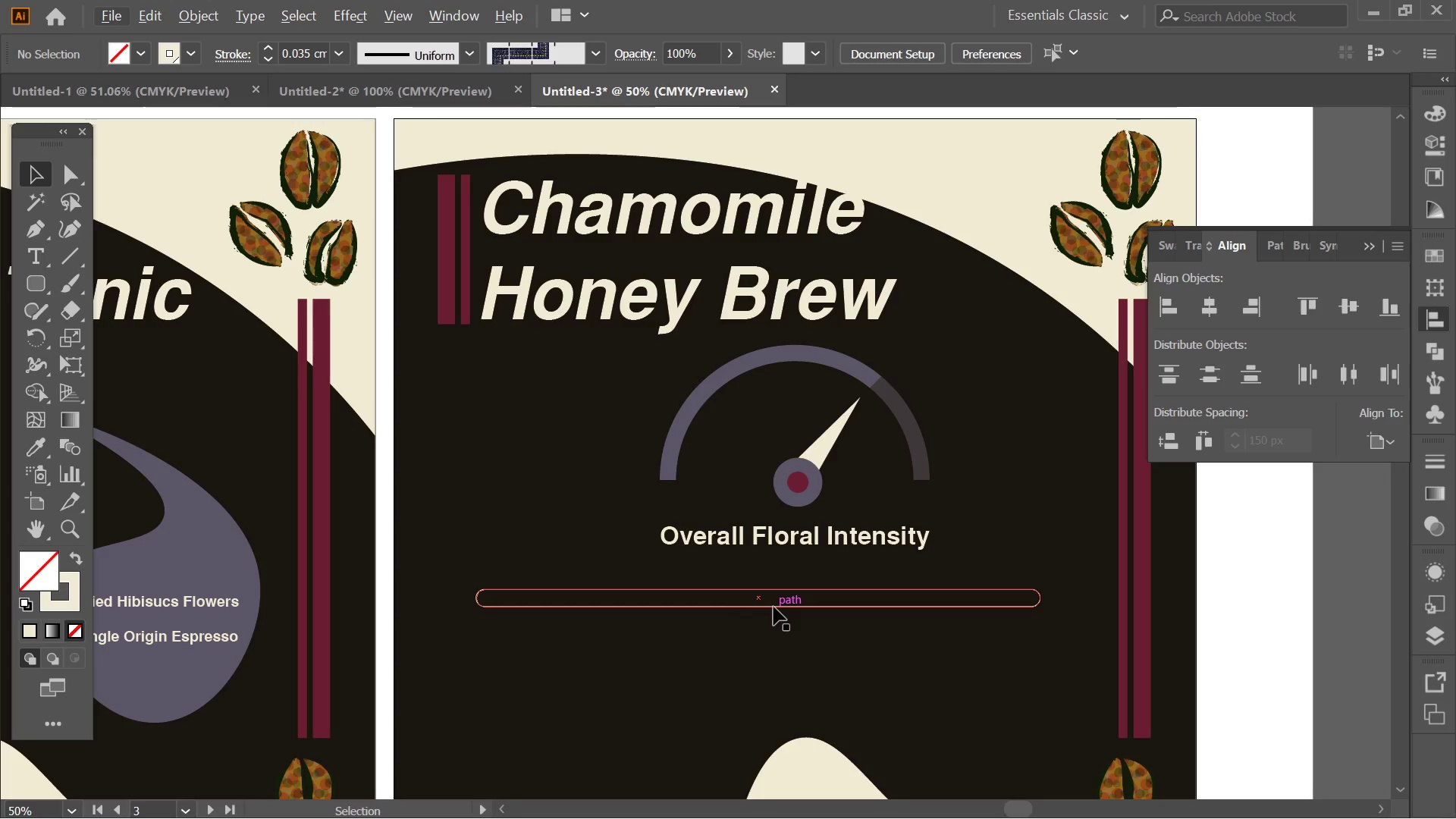 
key(Control+ControlLeft)
 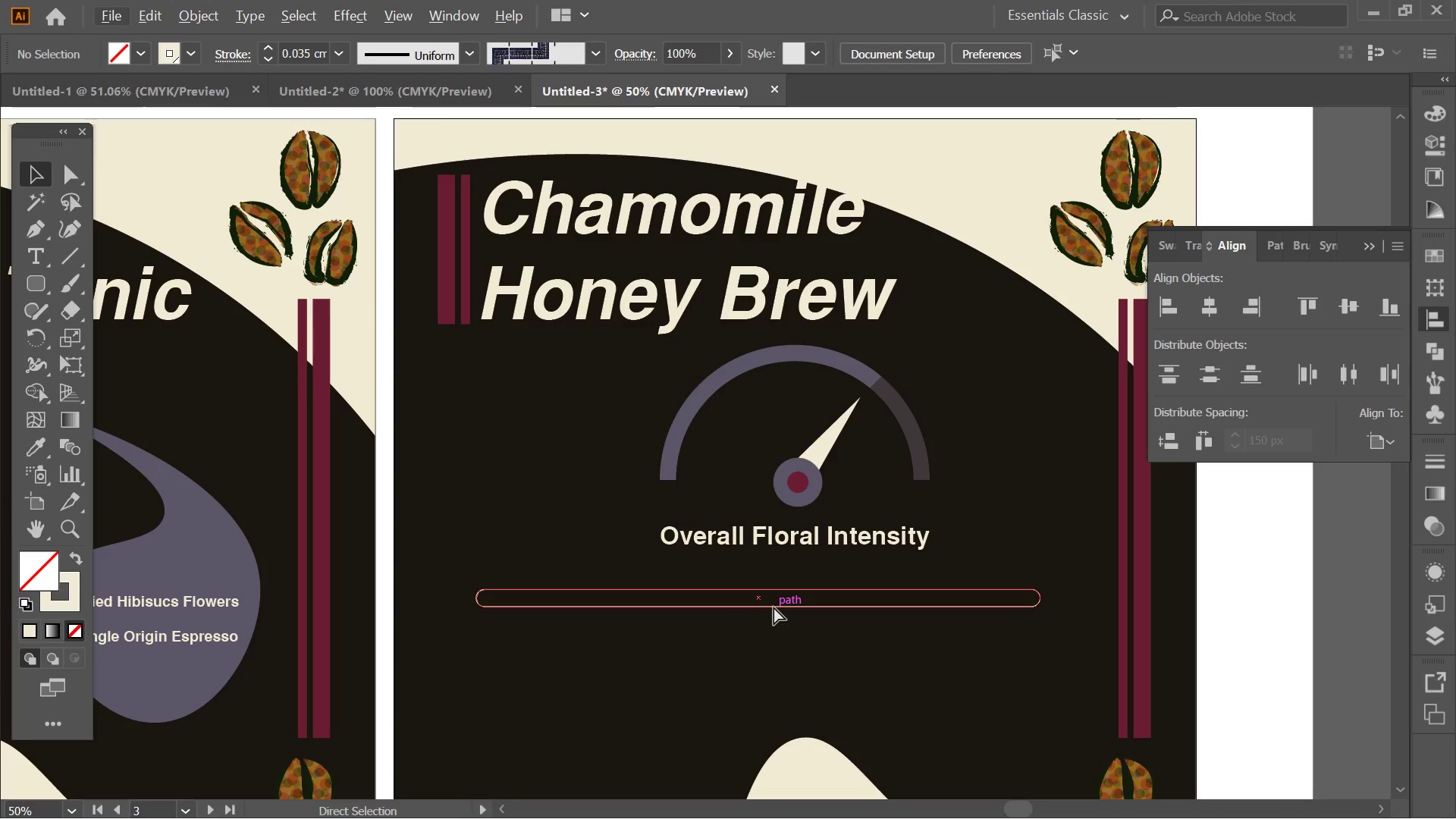 
key(Control+Z)
 